 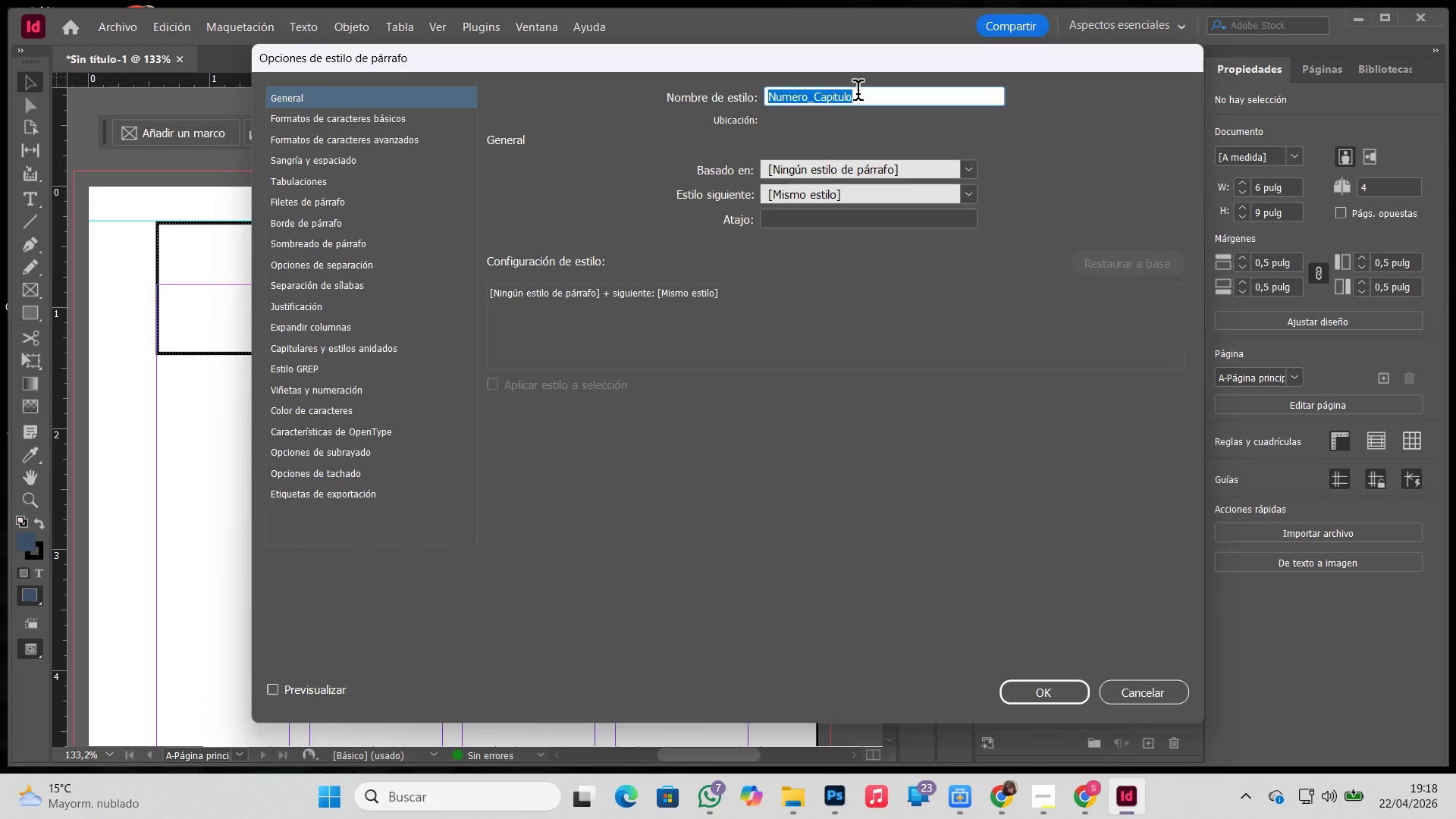 
key(Control+V)
 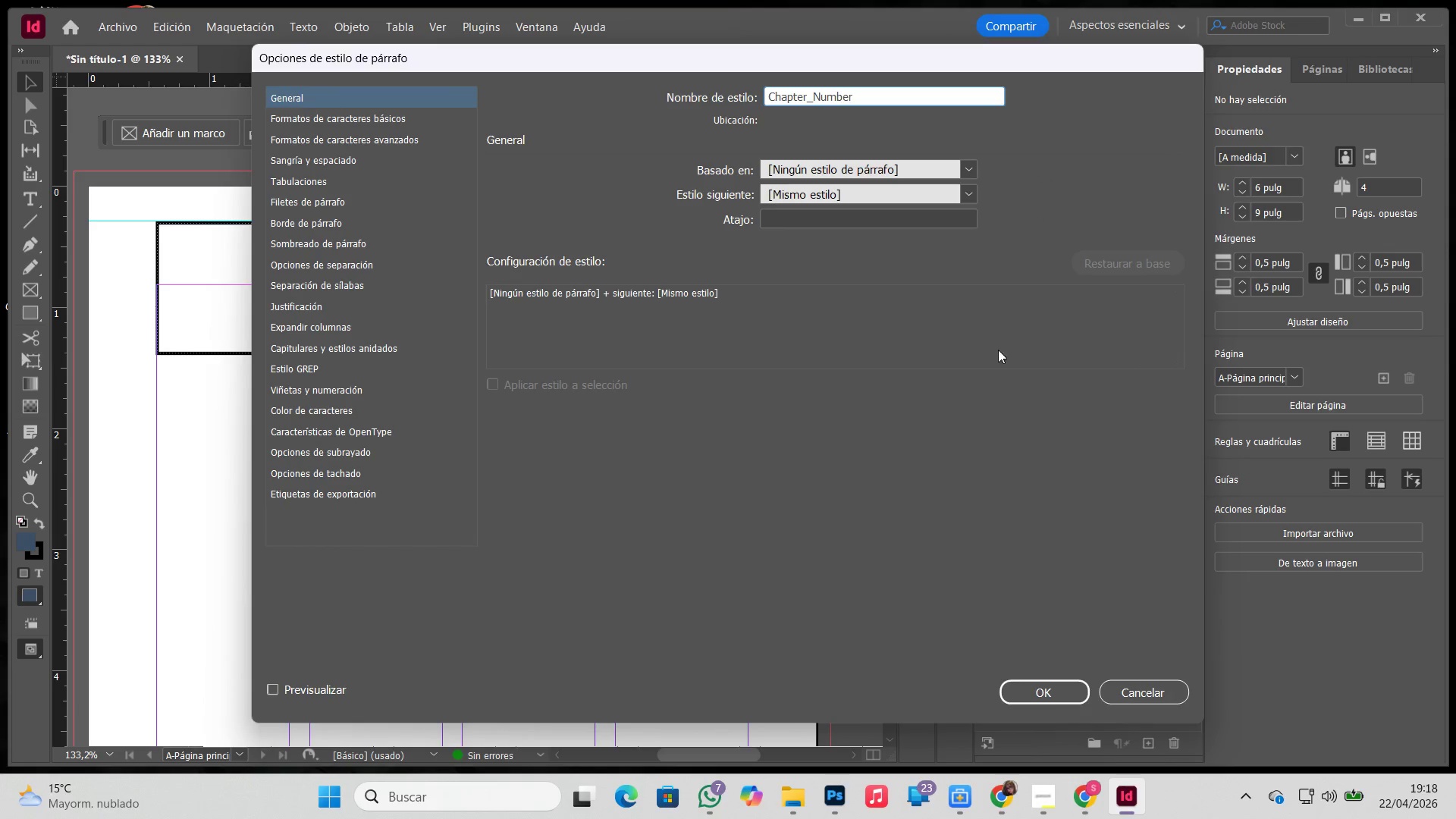 
left_click([998, 350])
 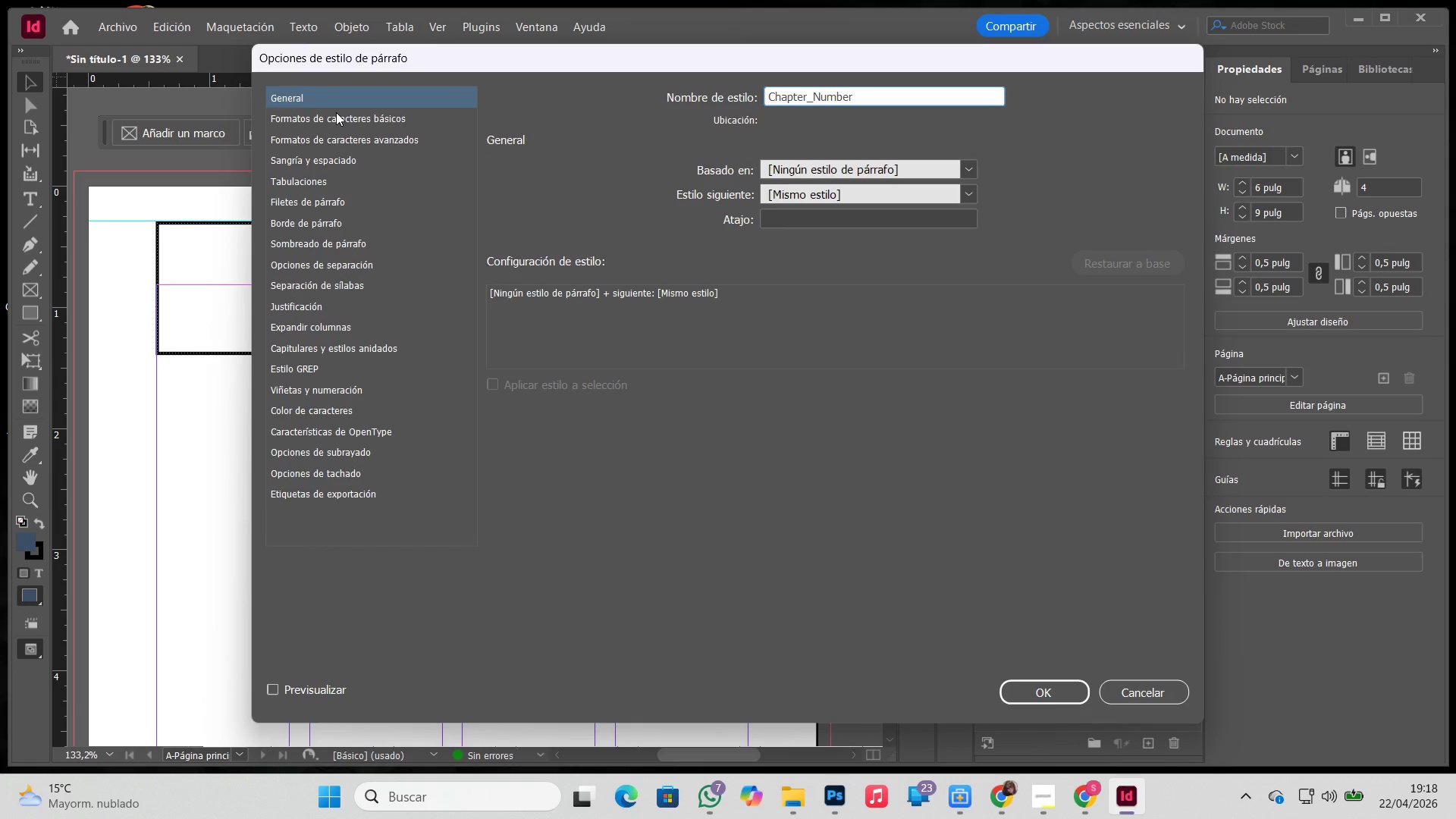 
left_click([336, 120])
 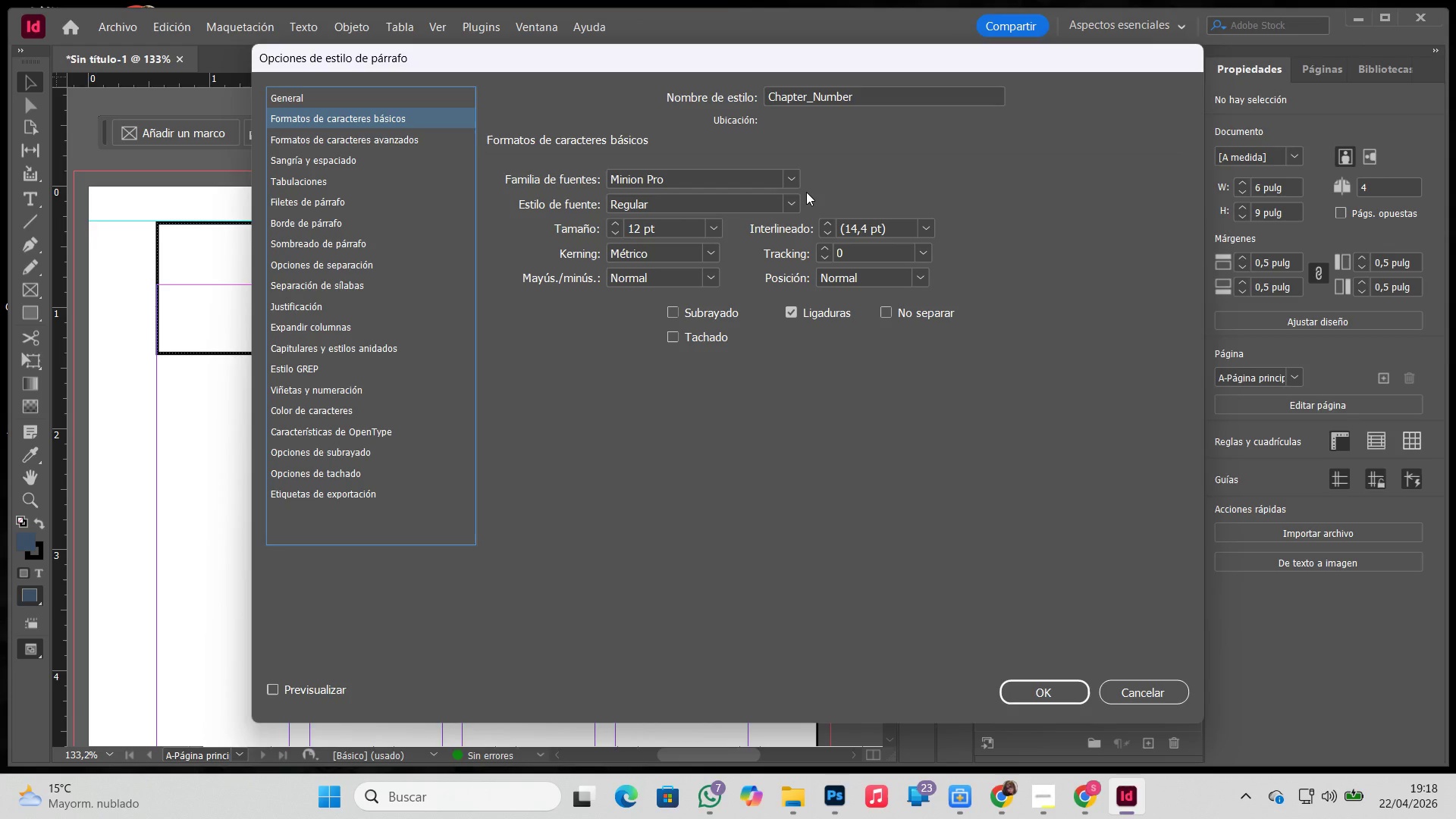 
wait(6.53)
 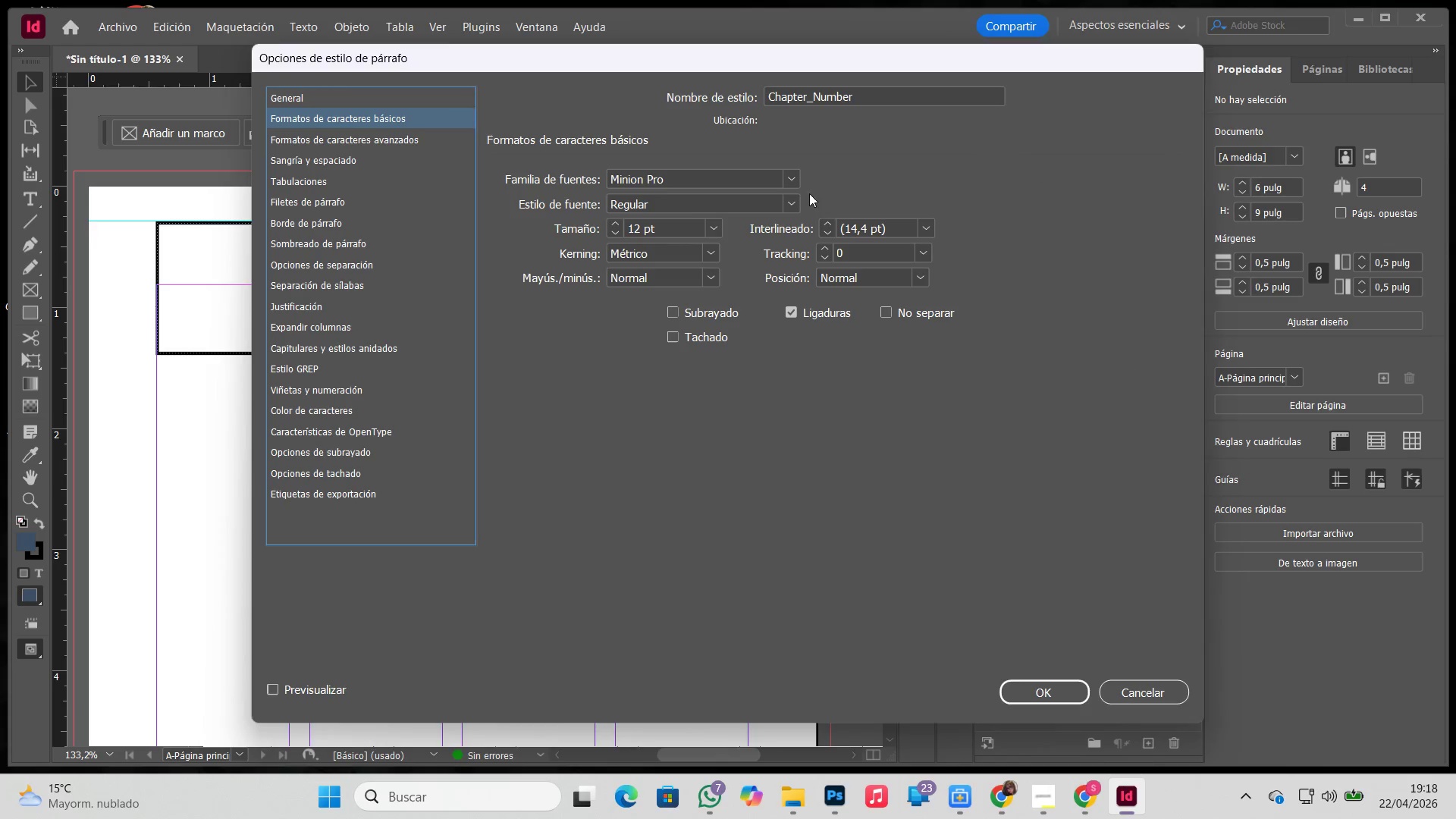 
double_click([755, 179])
 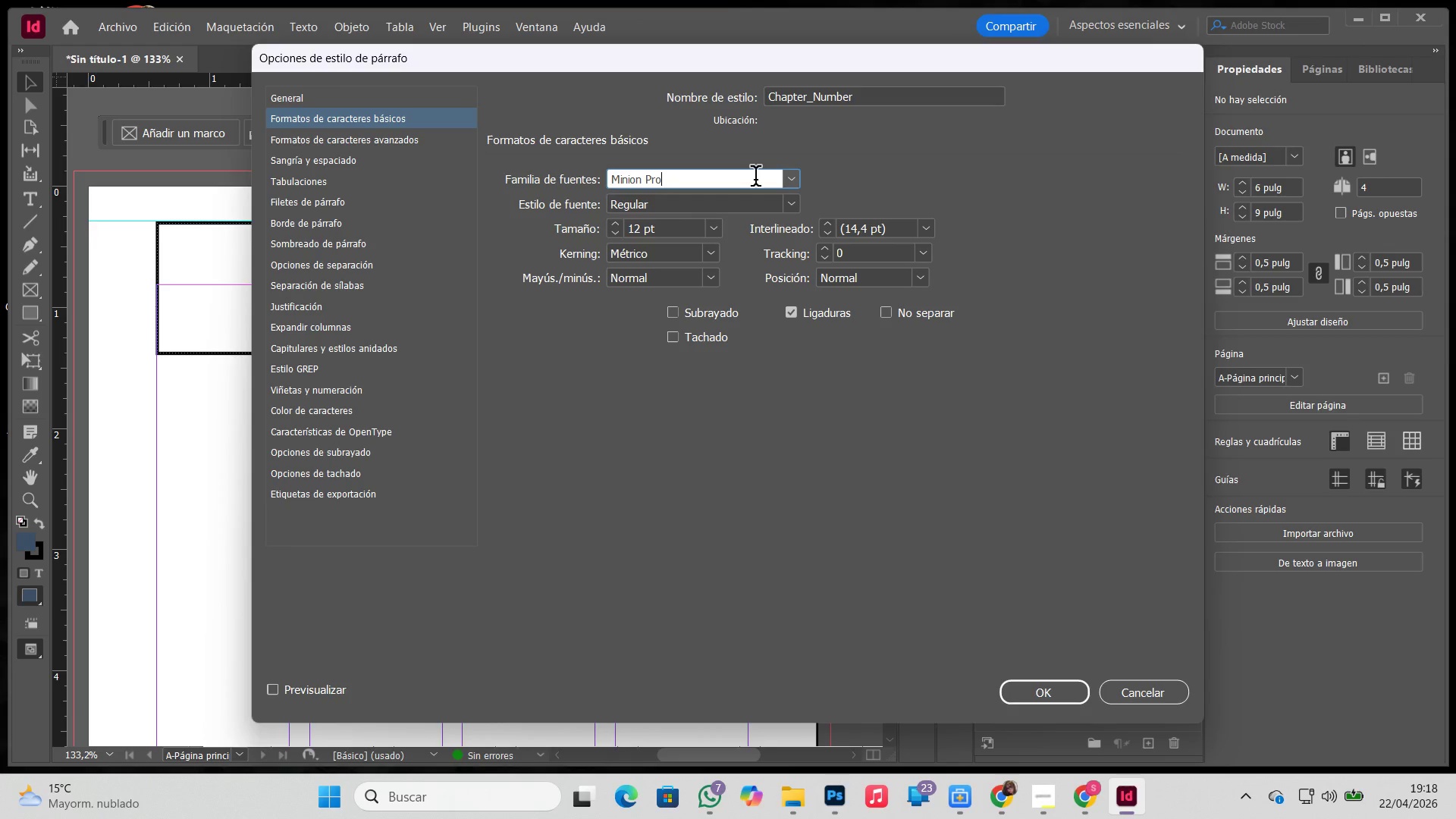 
left_click_drag(start_coordinate=[755, 179], to_coordinate=[532, 159])
 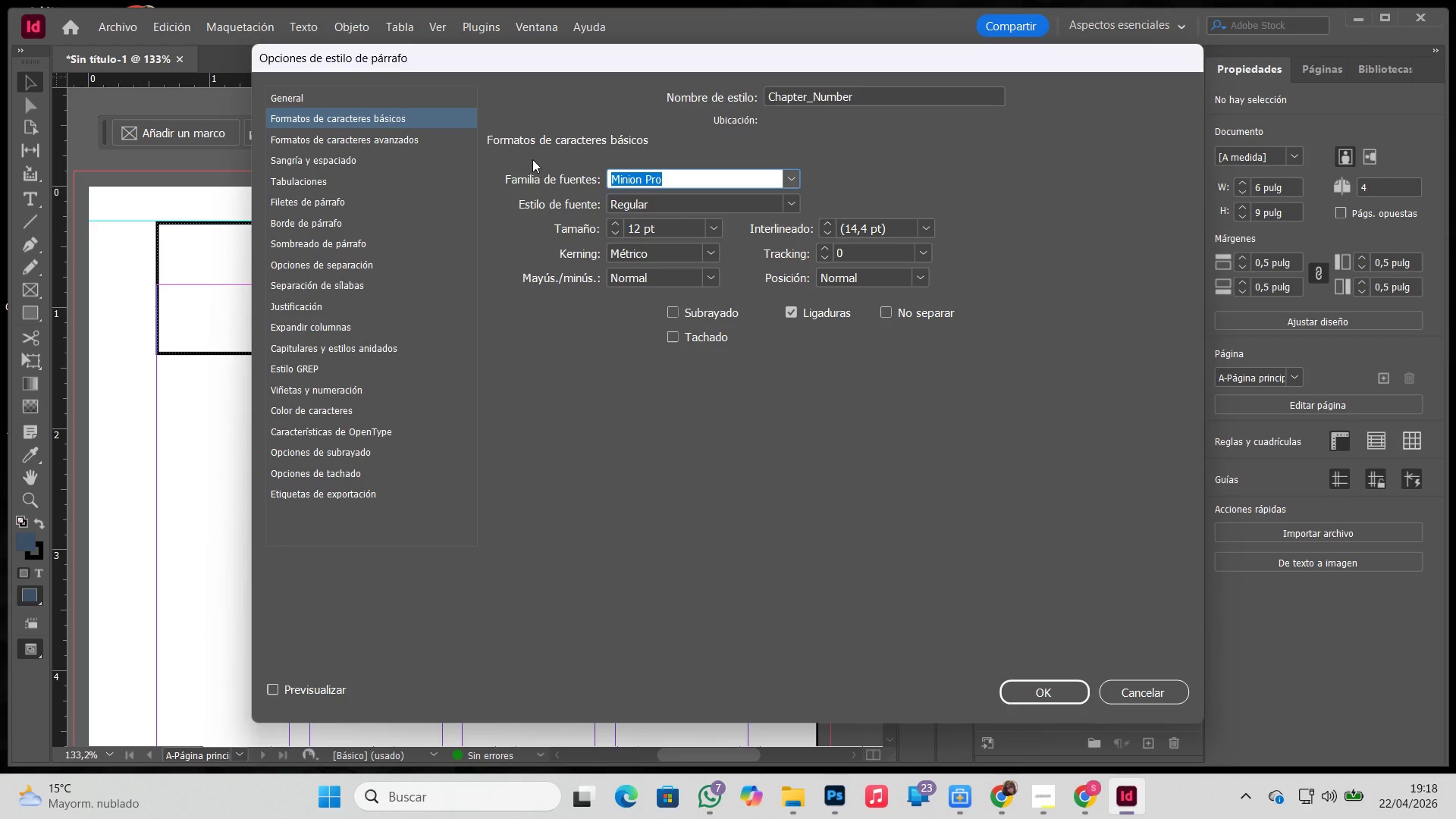 
key(CapsLock)
 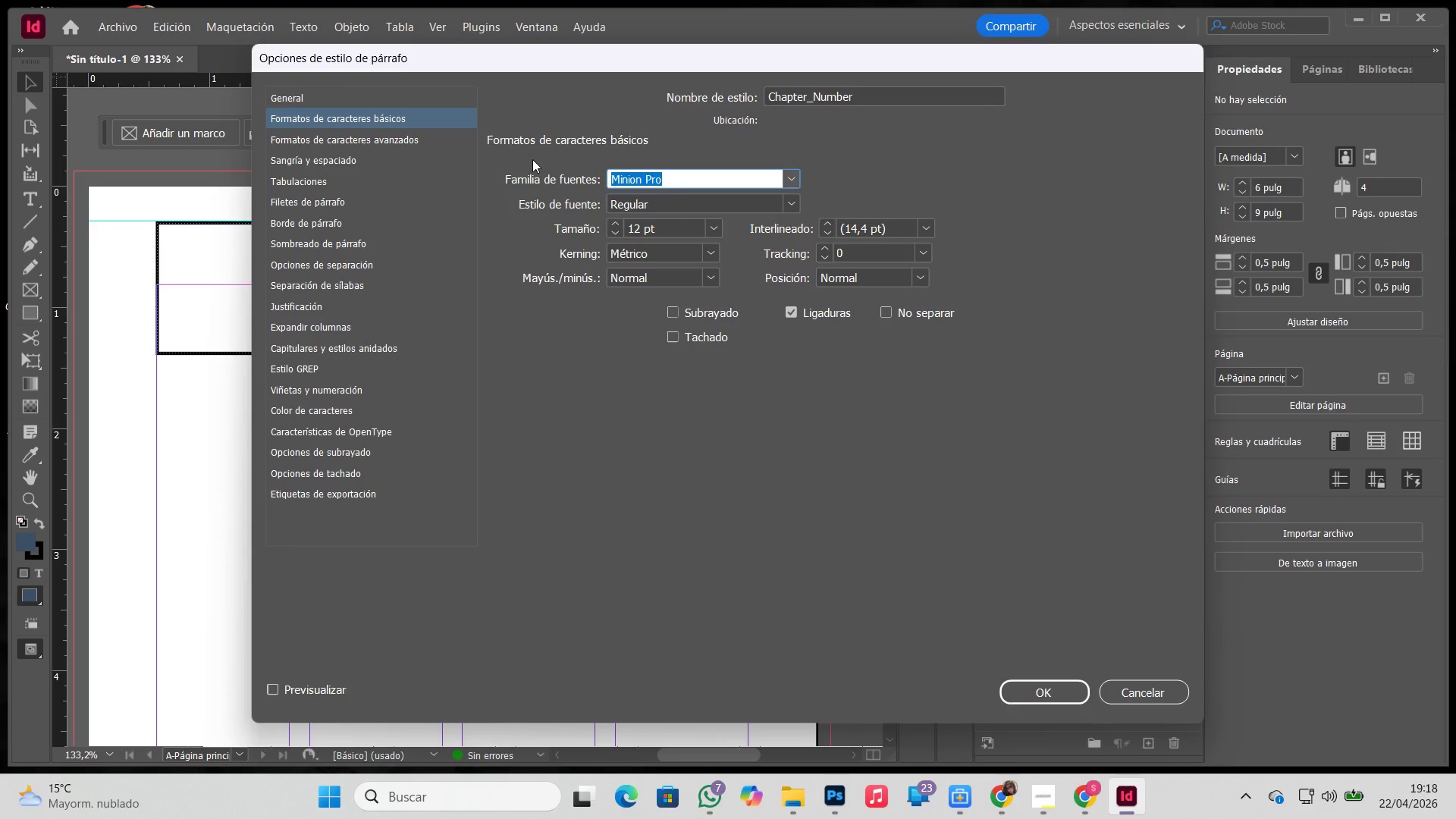 
key(N)
 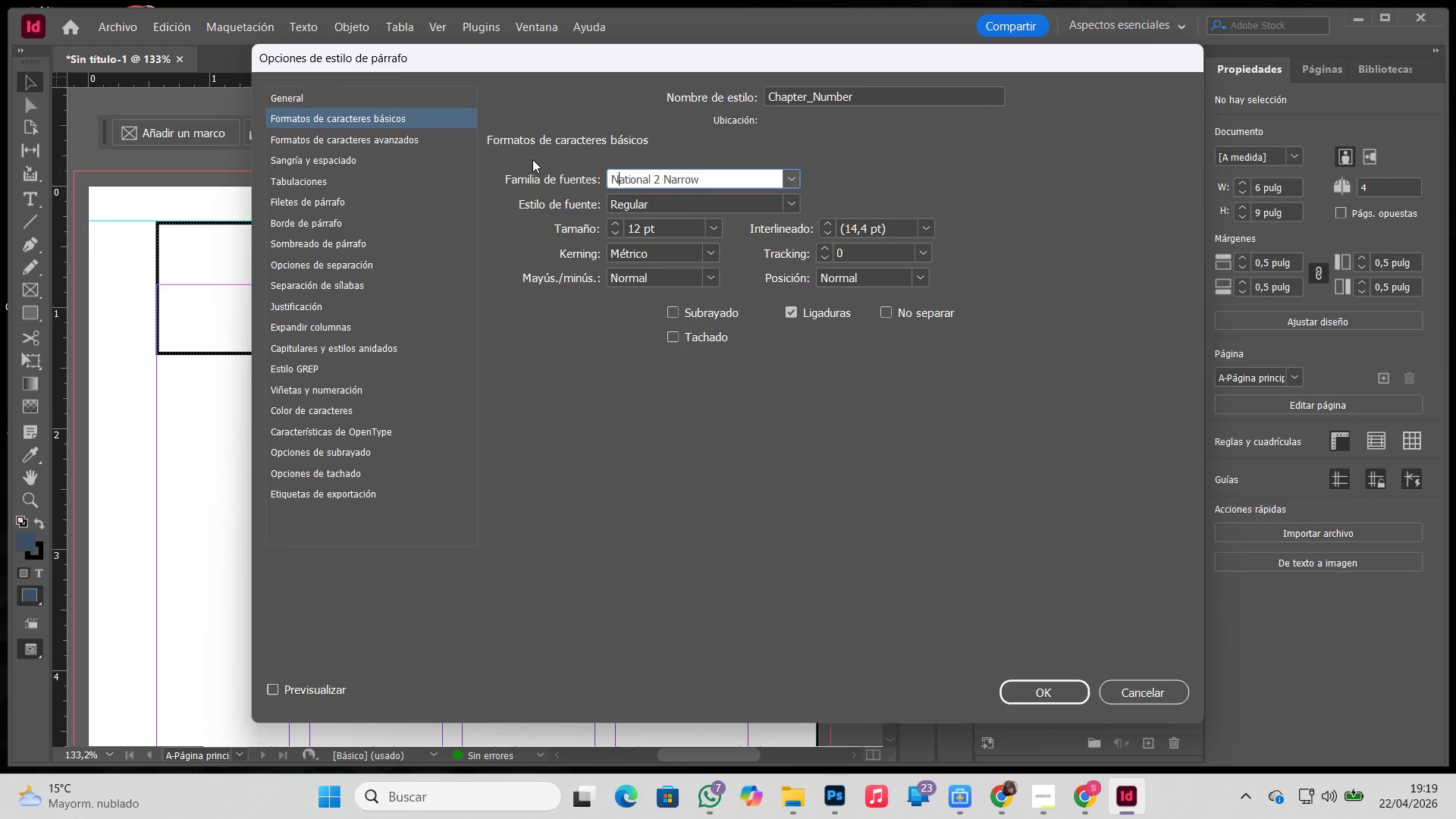 
key(CapsLock)
 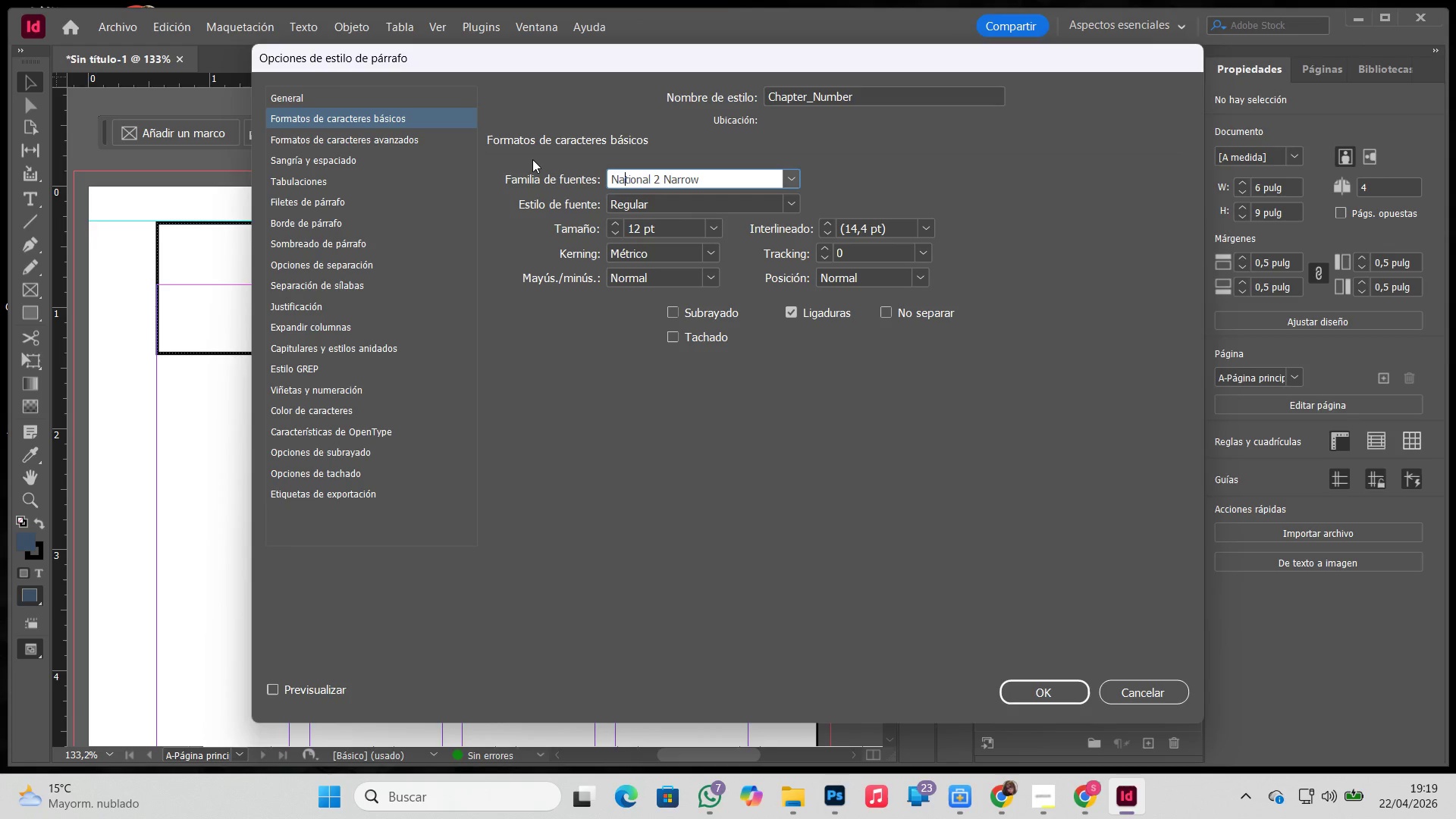 
key(A)
 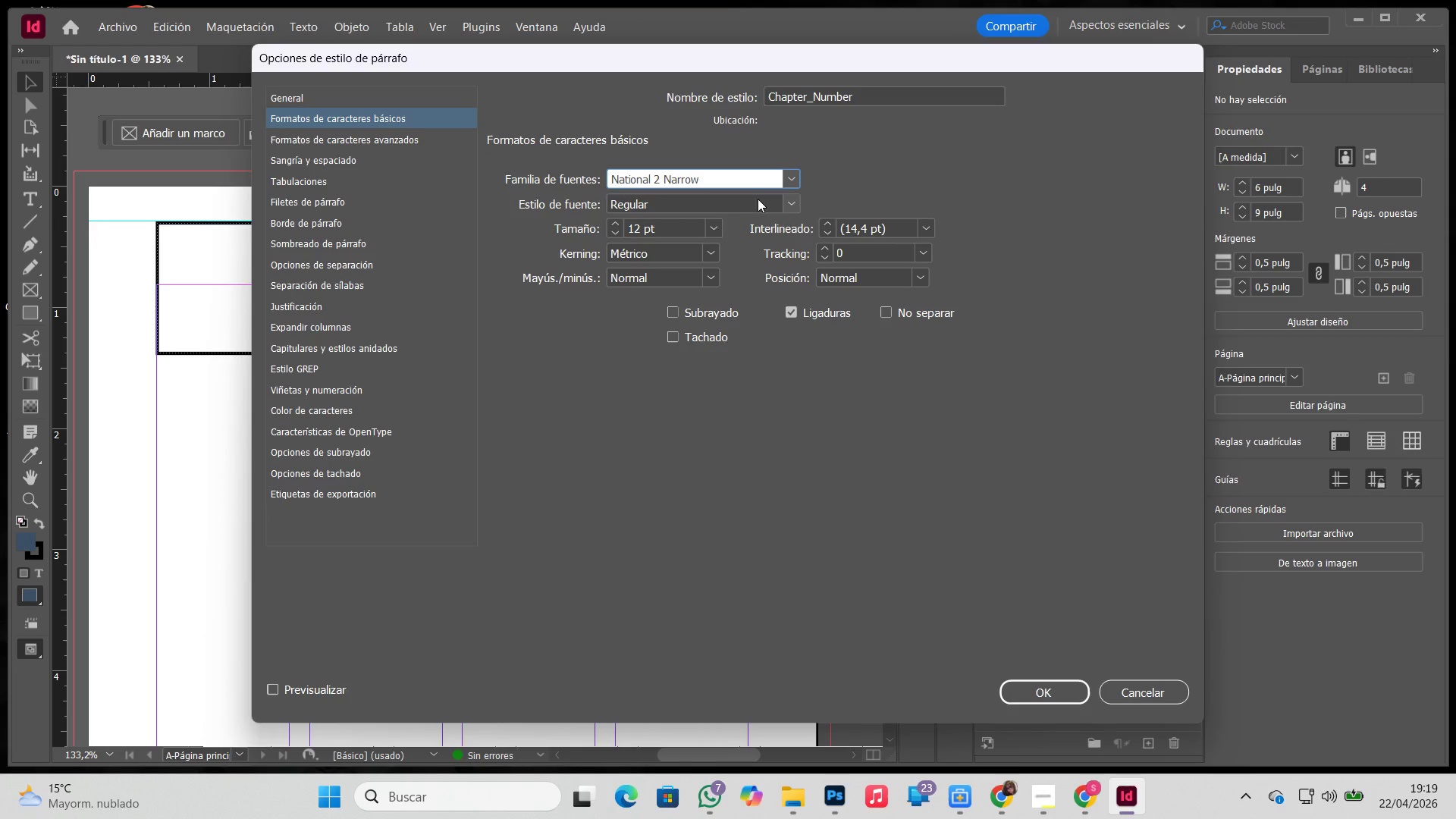 
left_click([786, 182])
 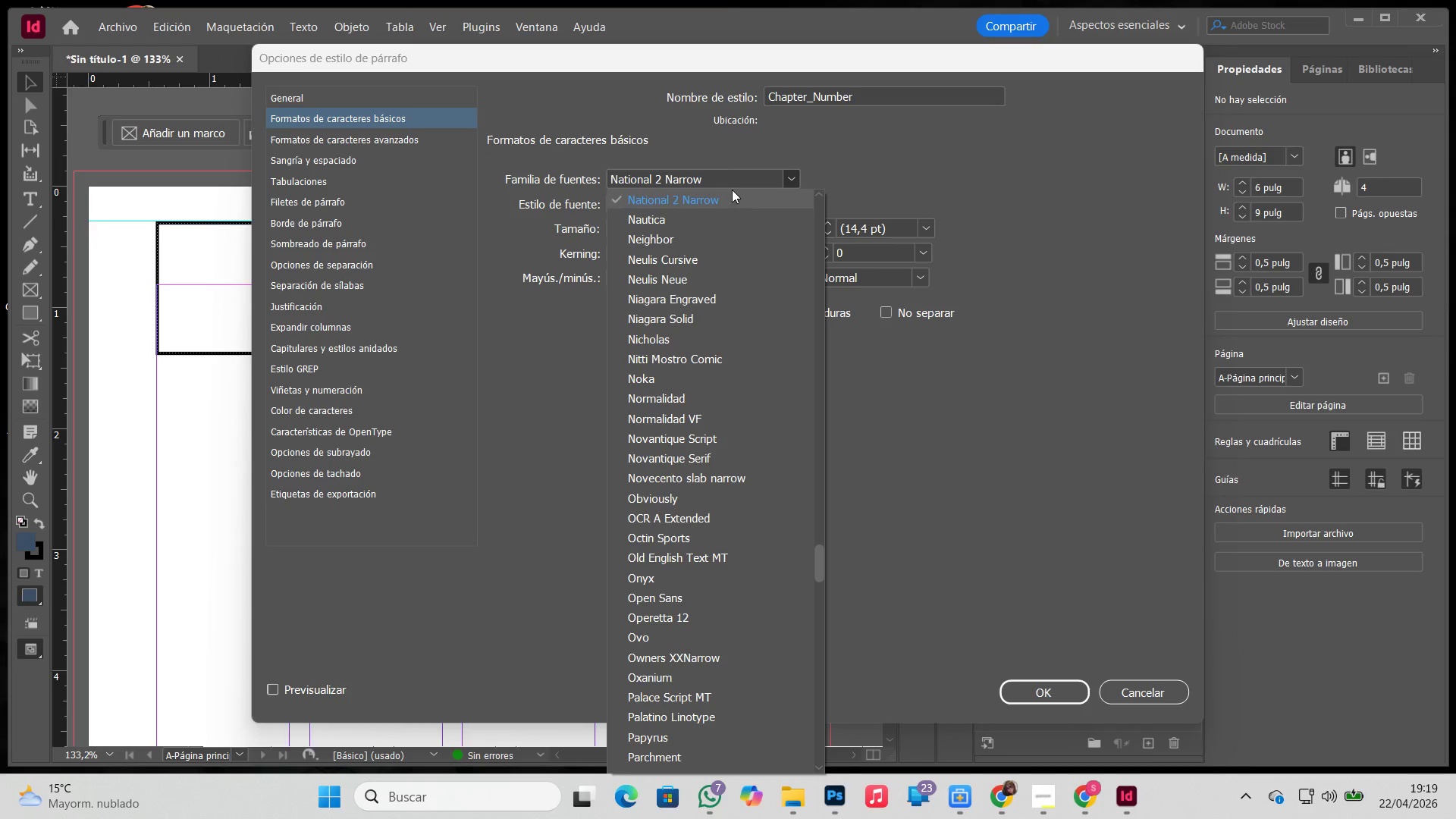 
double_click([732, 179])
 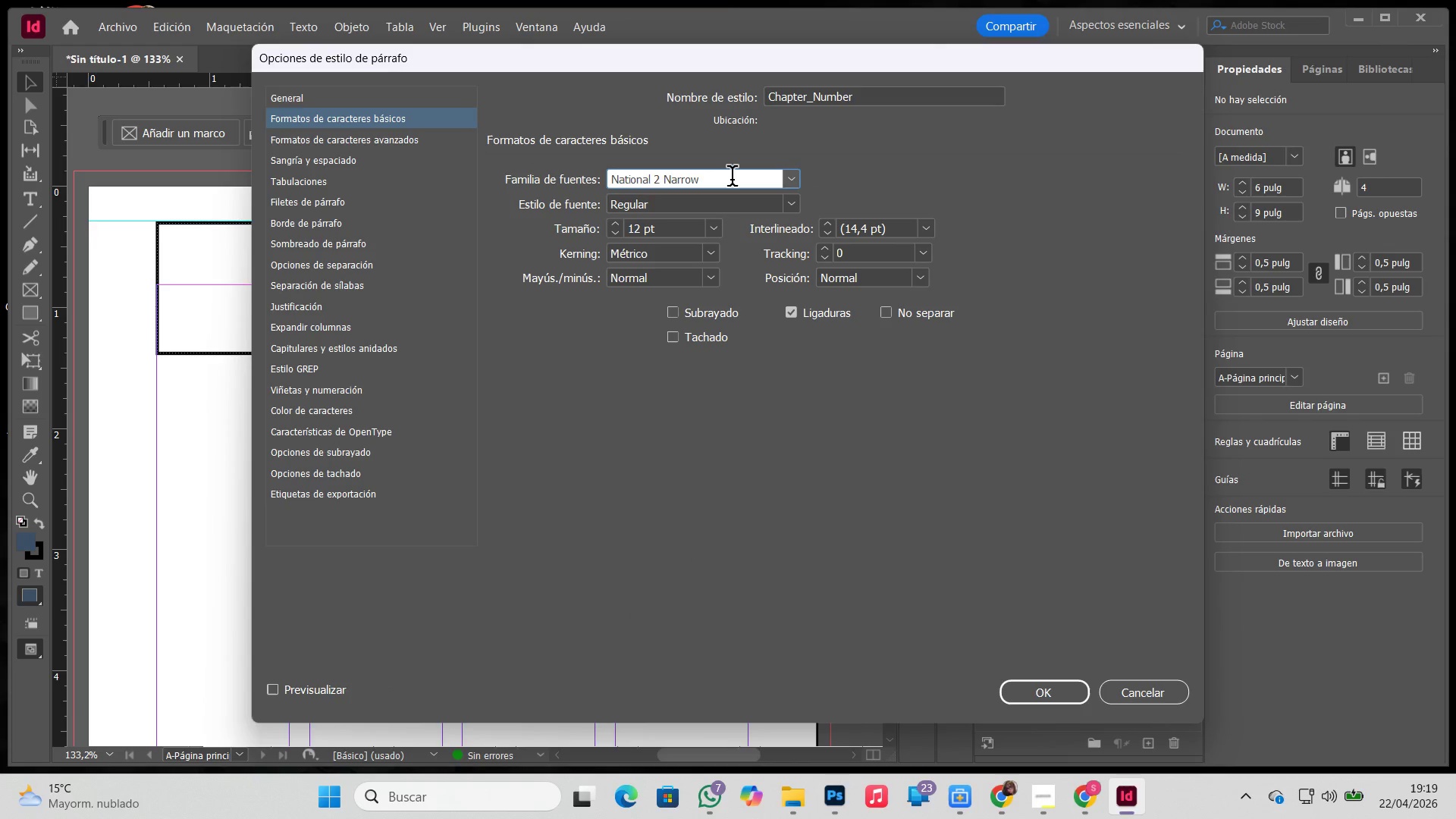 
key(Backspace)
key(Backspace)
key(Backspace)
key(Backspace)
type(2 con)
 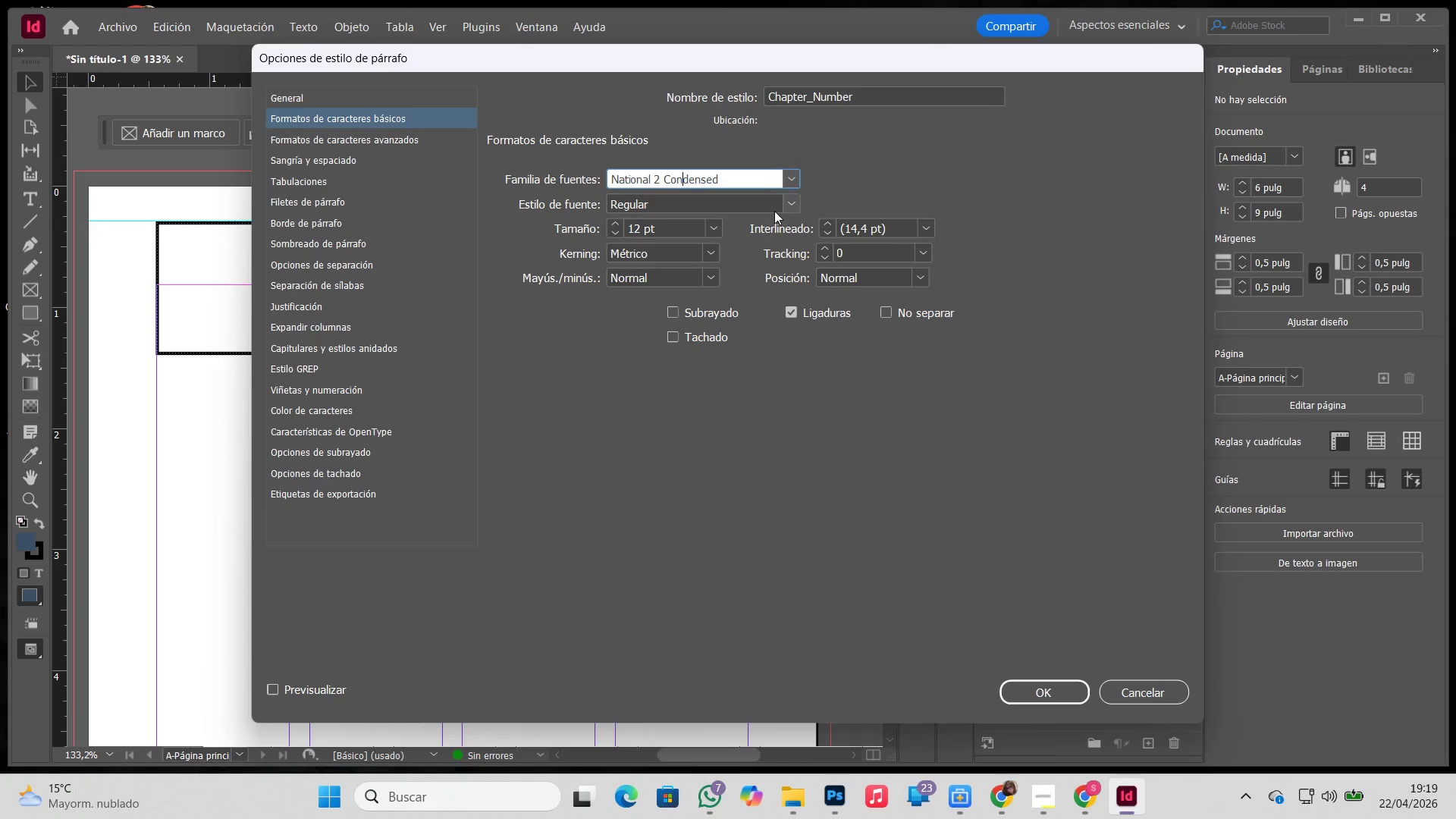 
left_click([784, 206])
 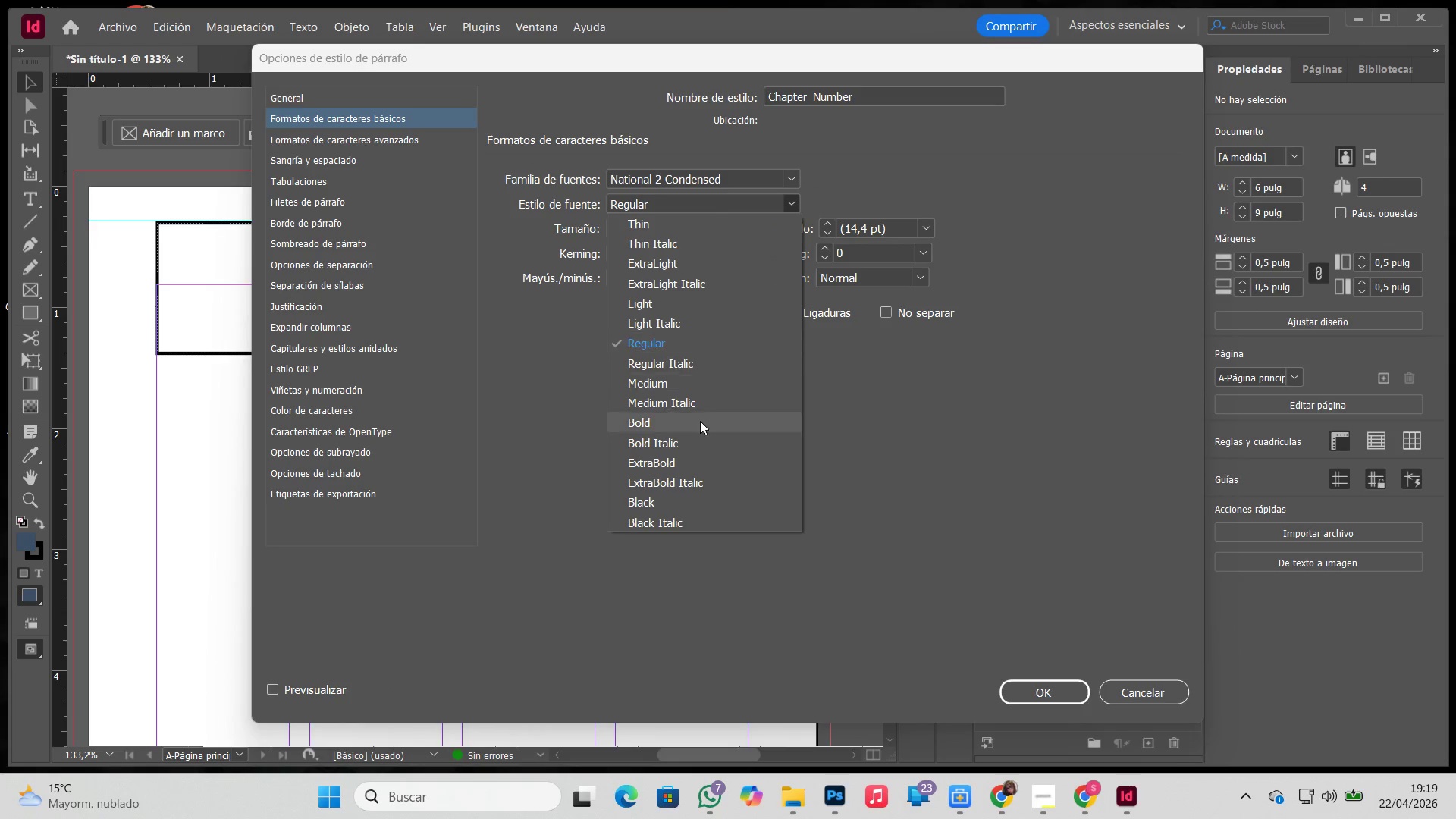 
left_click([699, 421])
 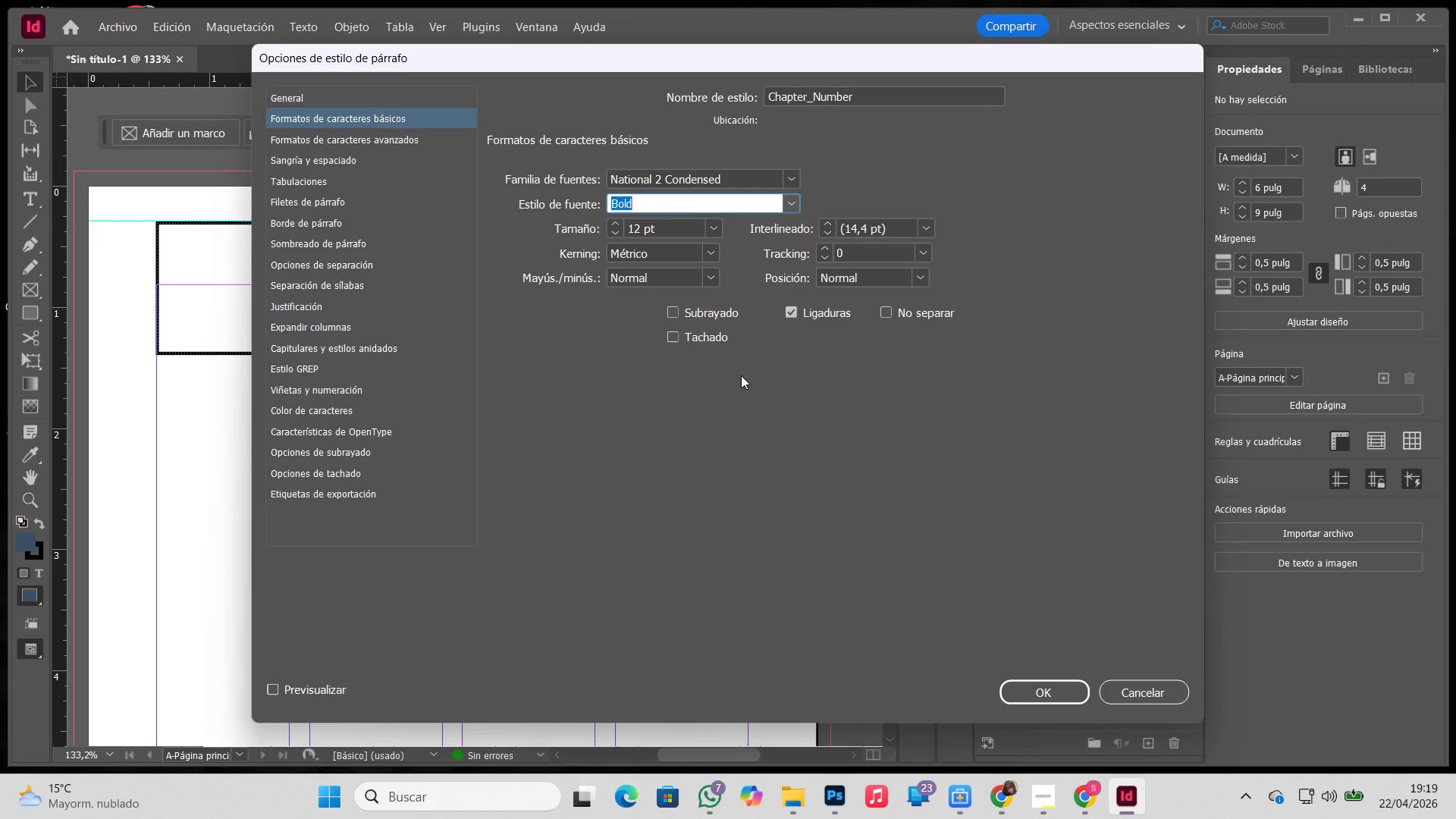 
wait(28.14)
 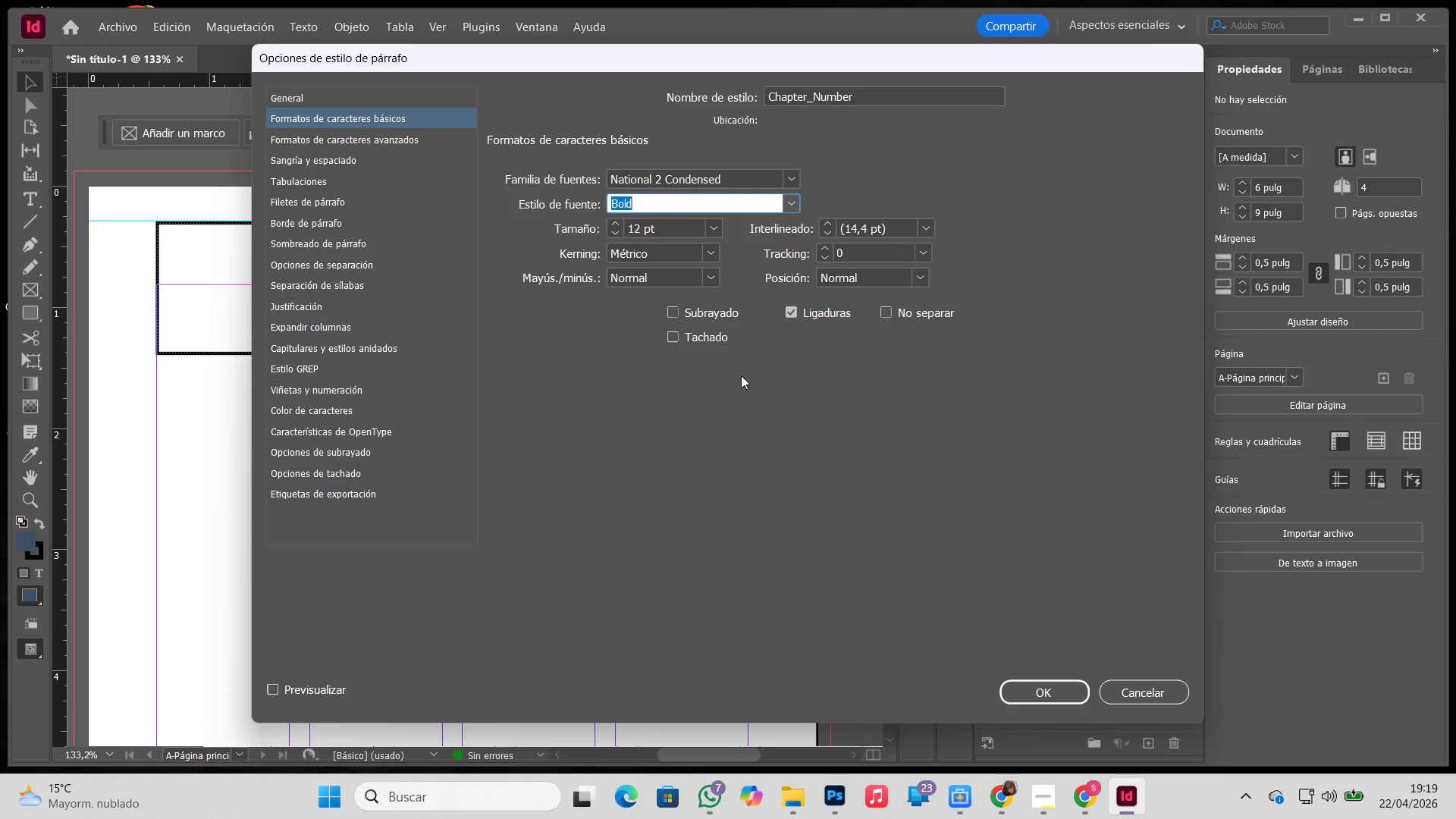 
key(ArrowDown)
 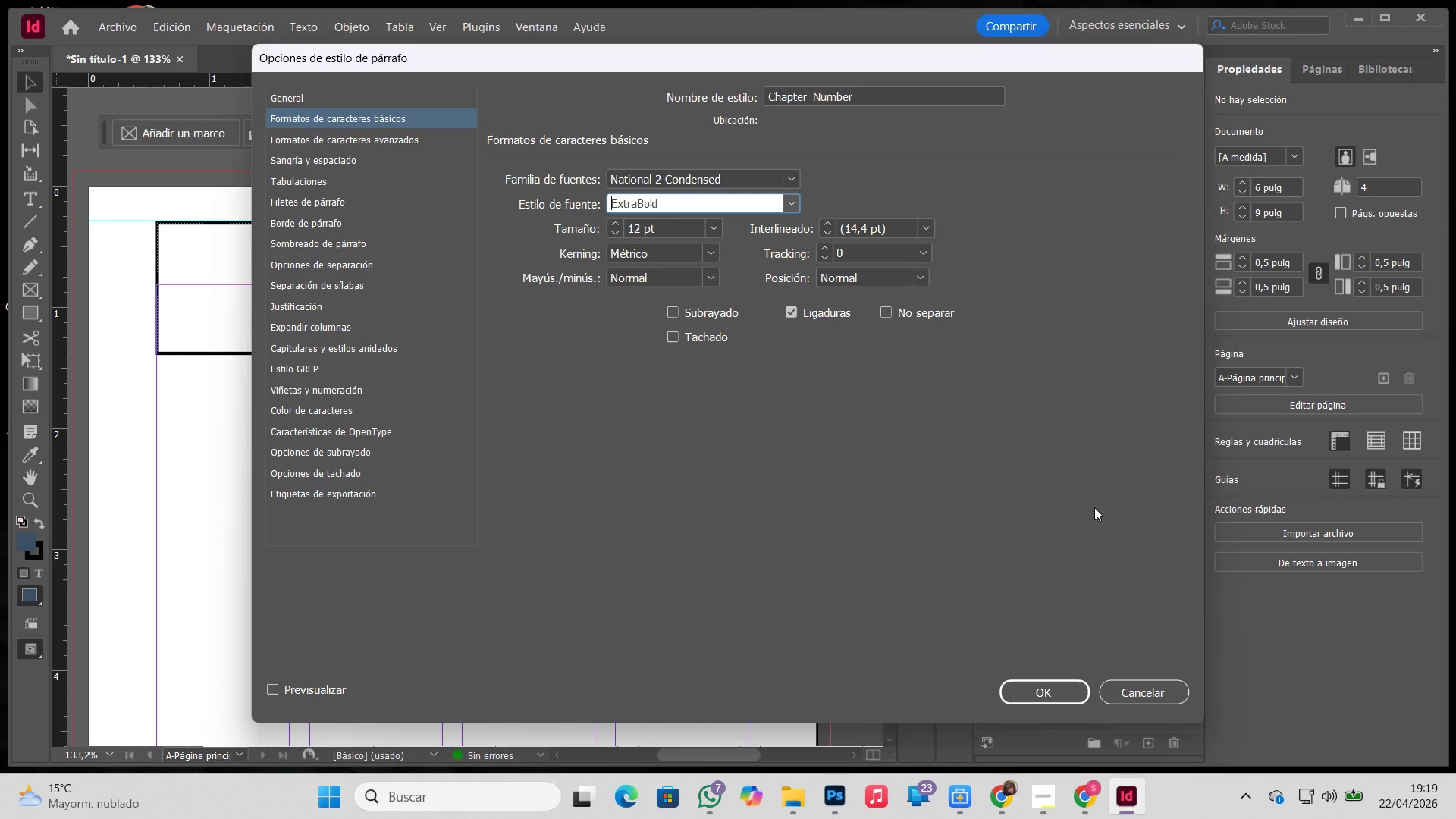 
hold_key(key=ArrowDown, duration=0.34)
 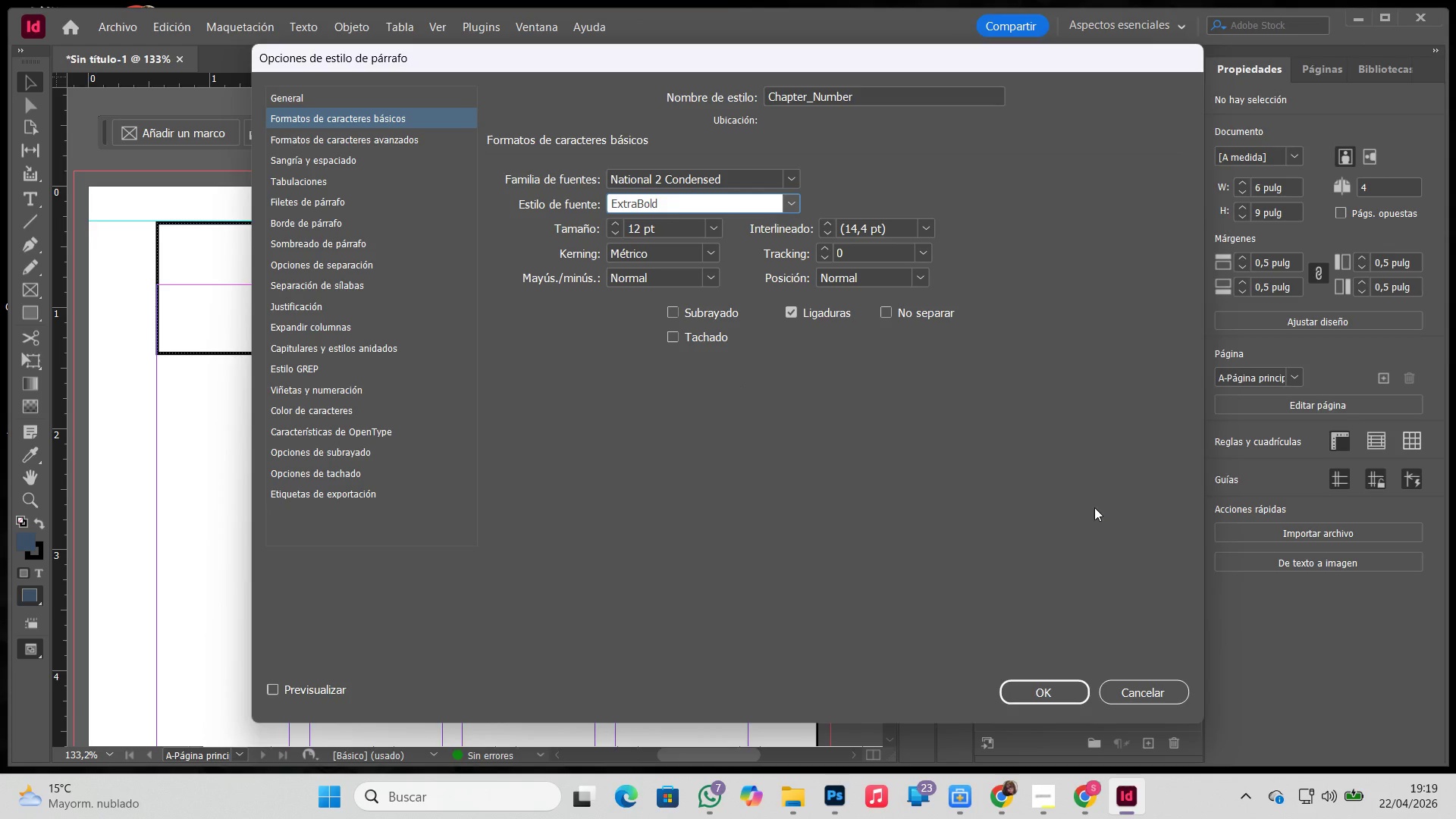 
key(ArrowDown)
 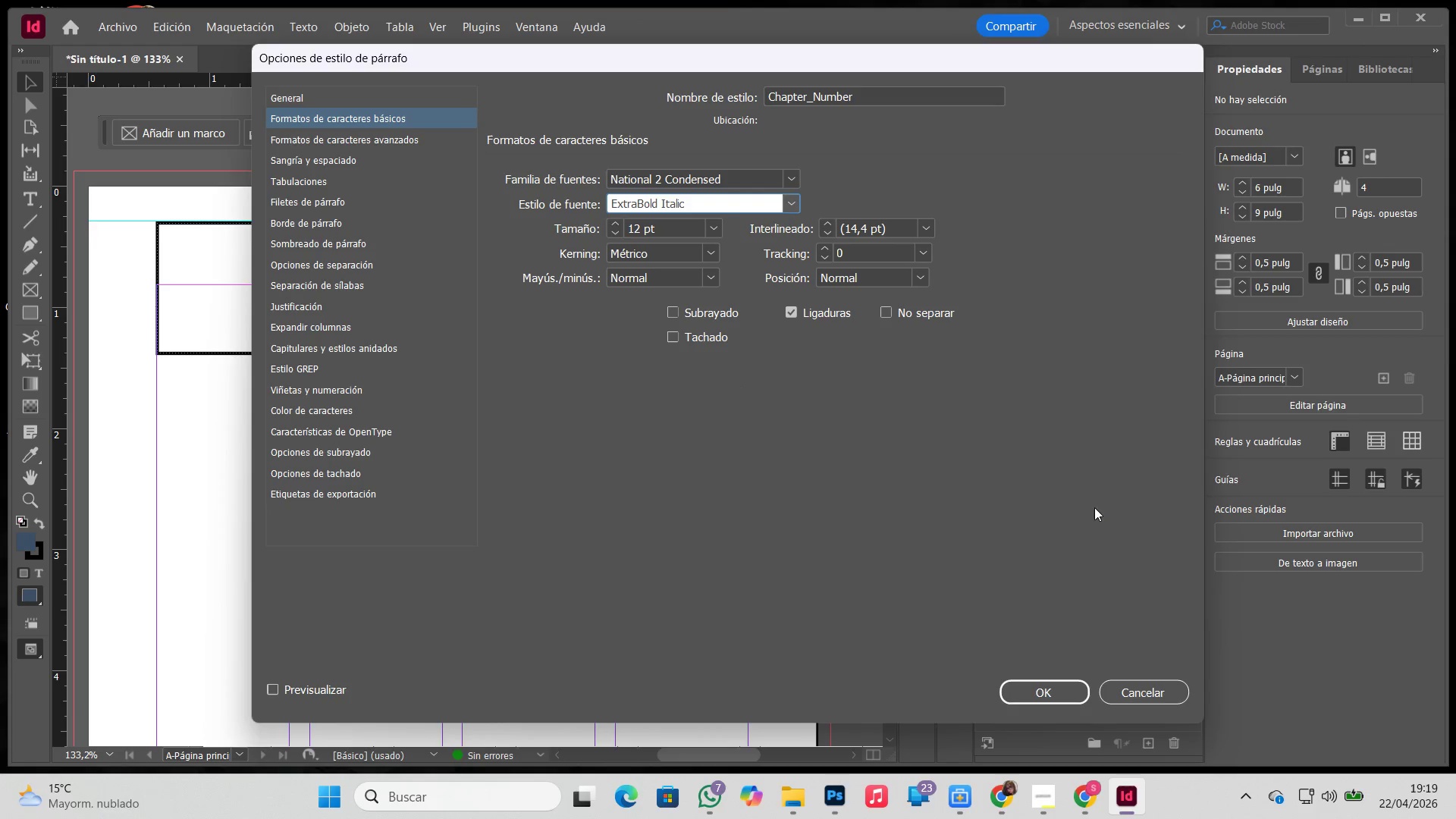 
key(ArrowDown)
 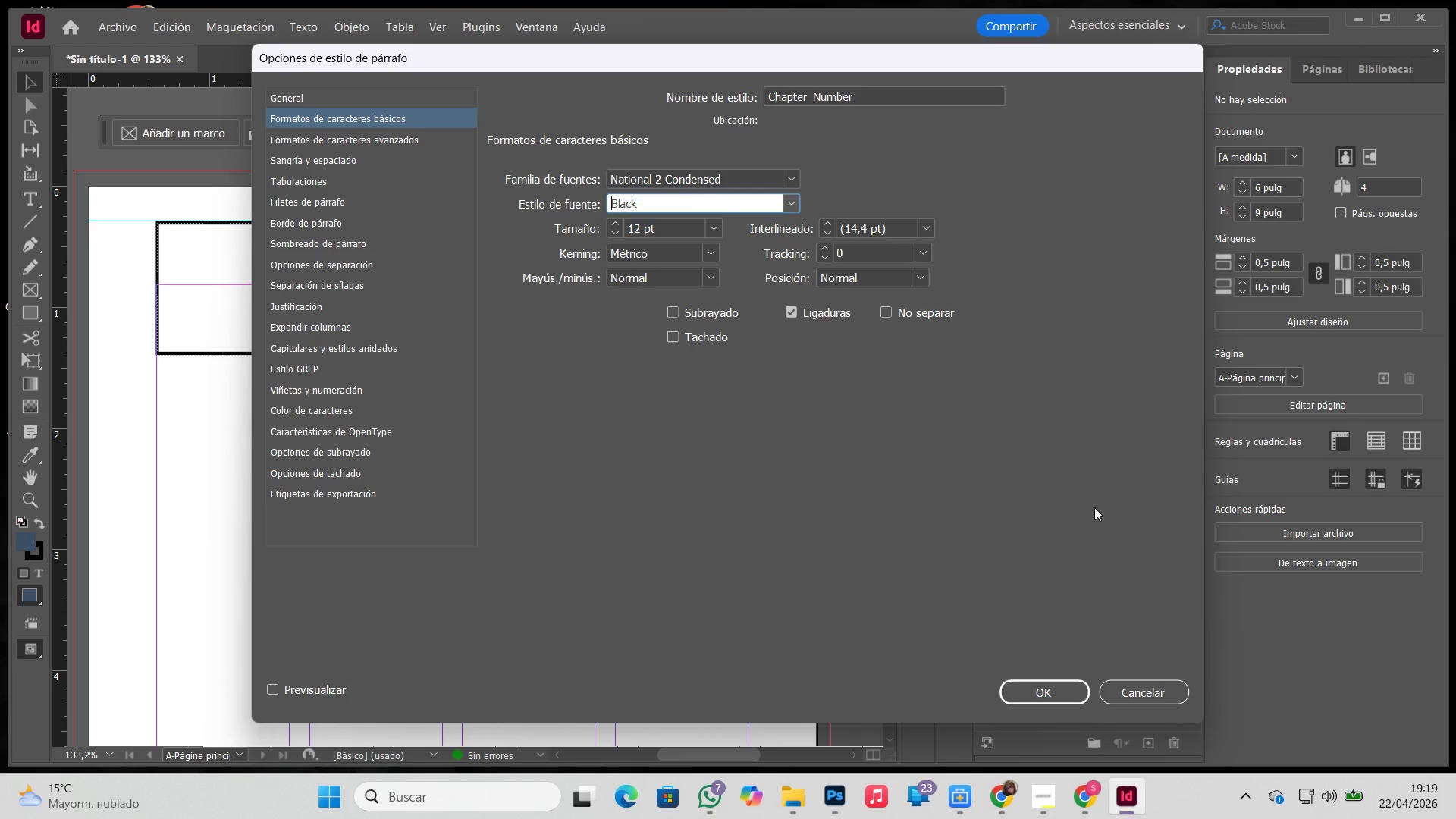 
key(ArrowDown)
 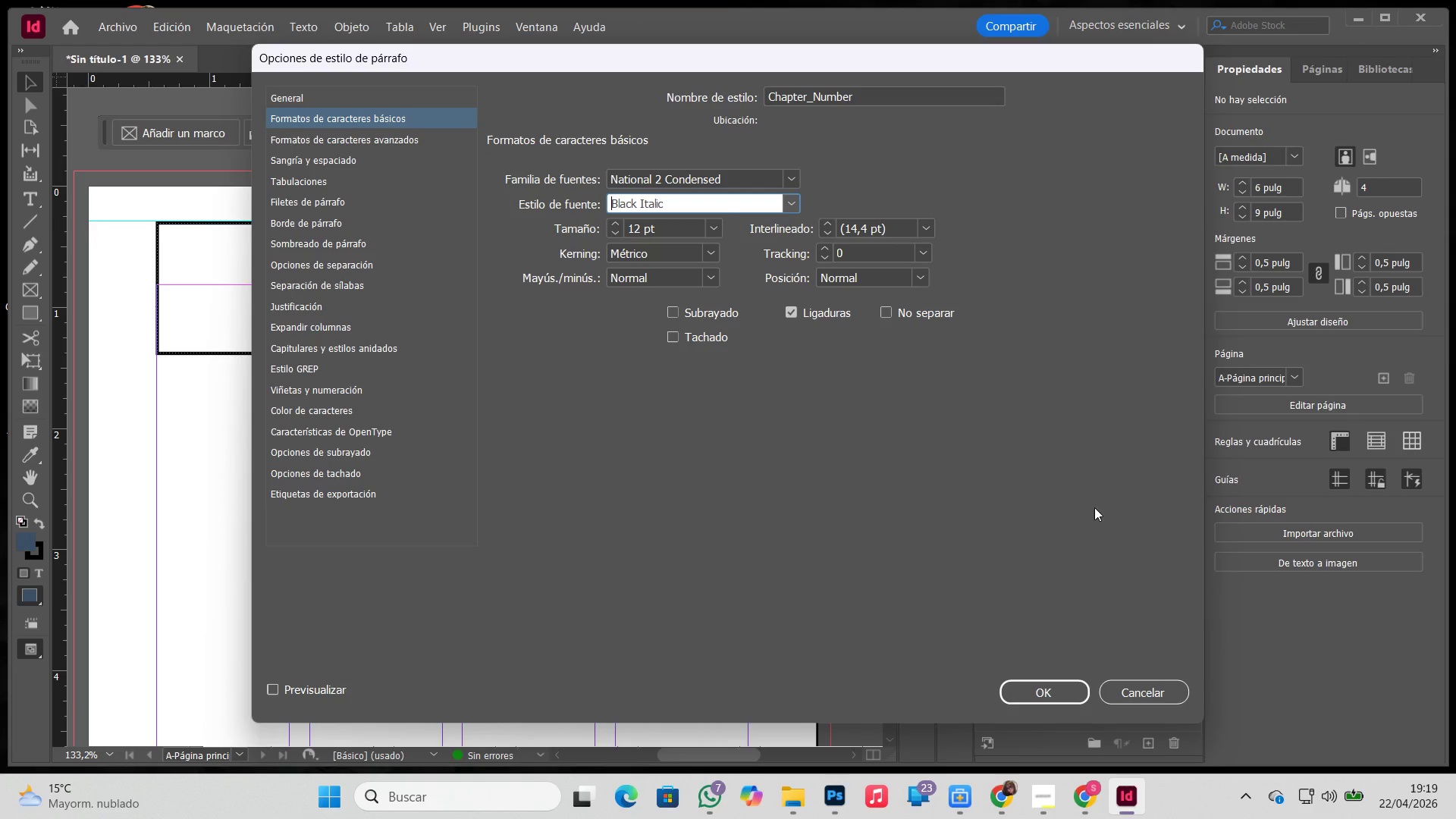 
hold_key(key=ArrowDown, duration=1.5)
 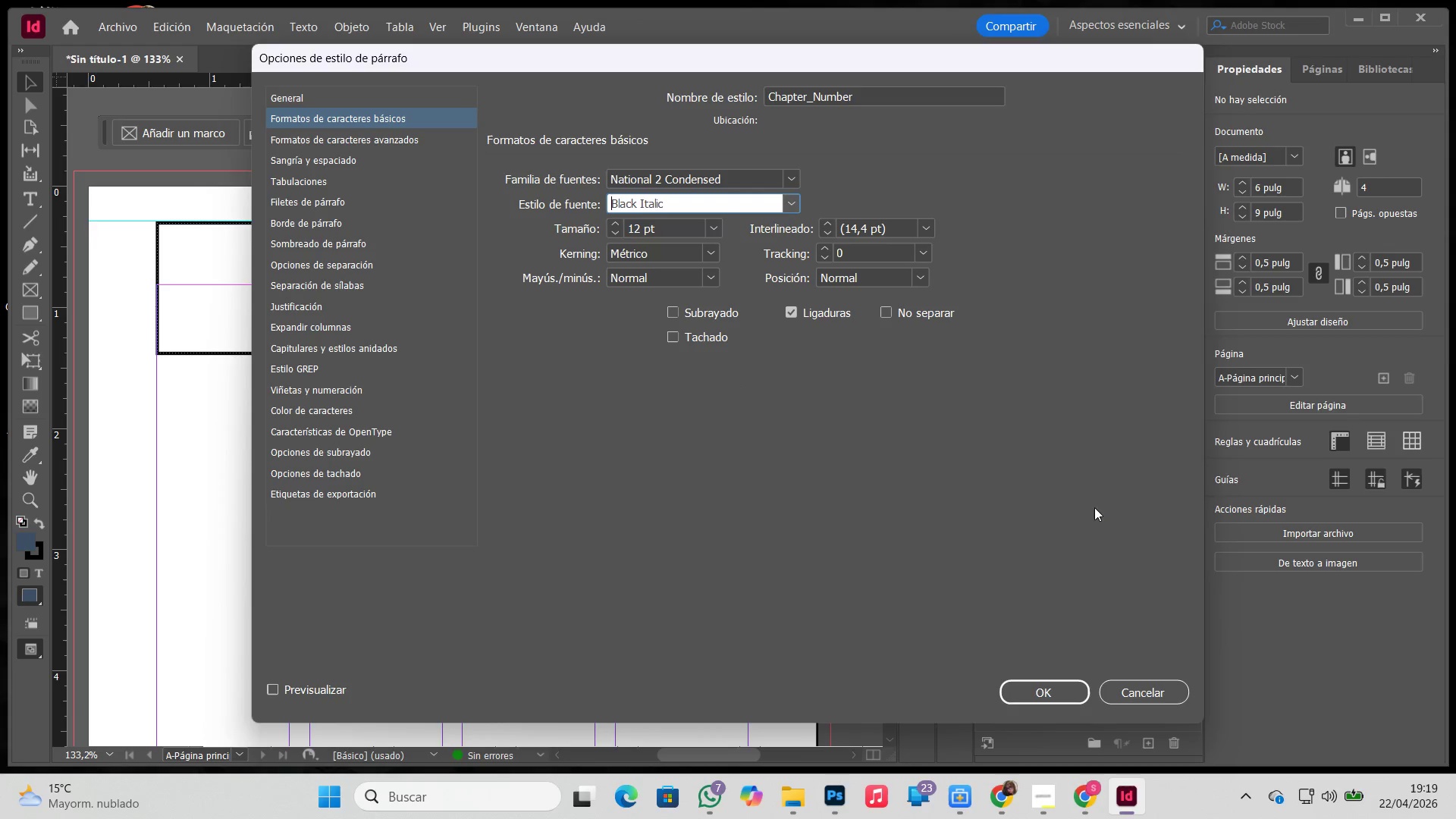 
hold_key(key=ArrowDown, duration=1.51)
 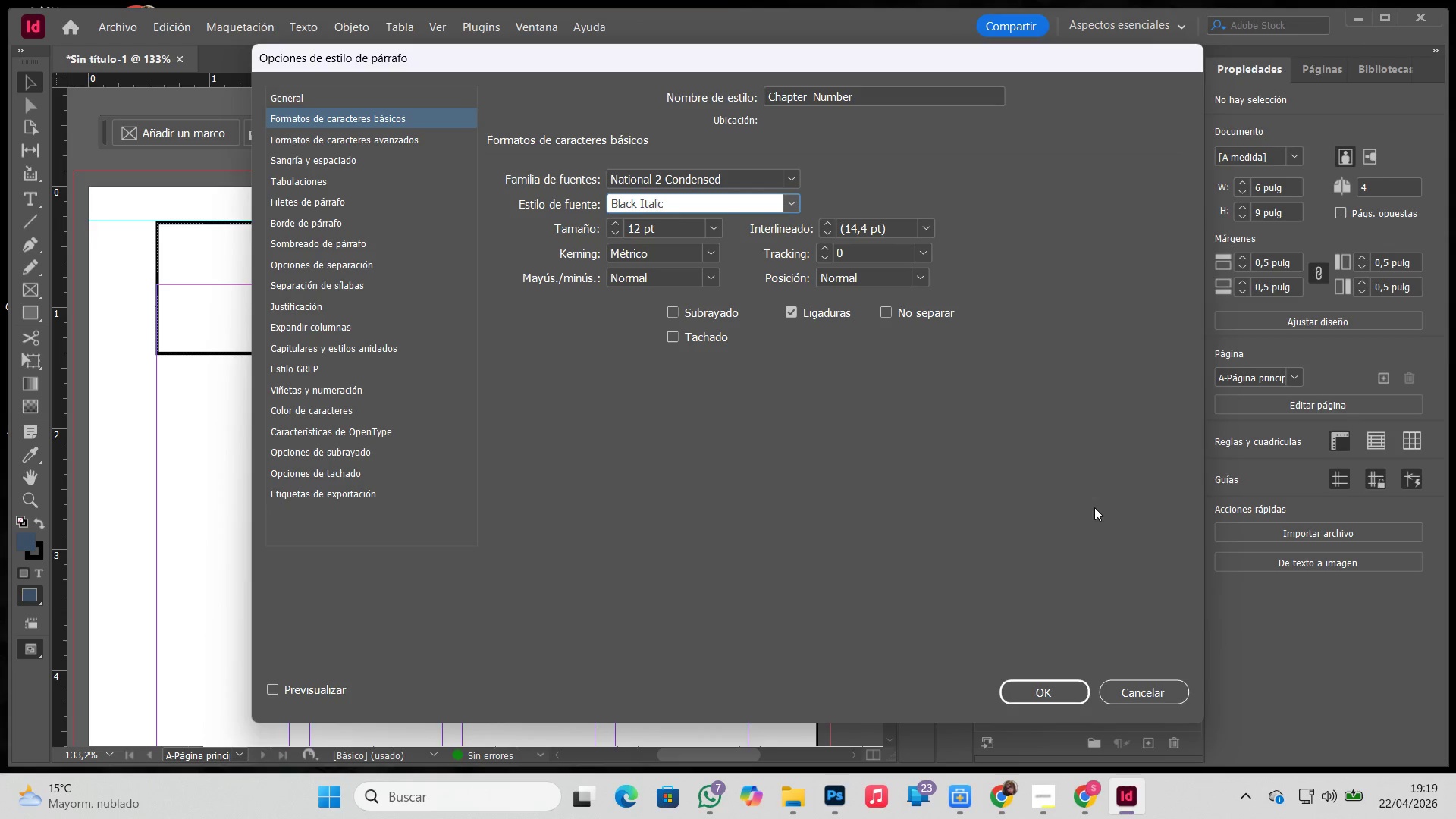 
hold_key(key=ArrowDown, duration=1.52)
 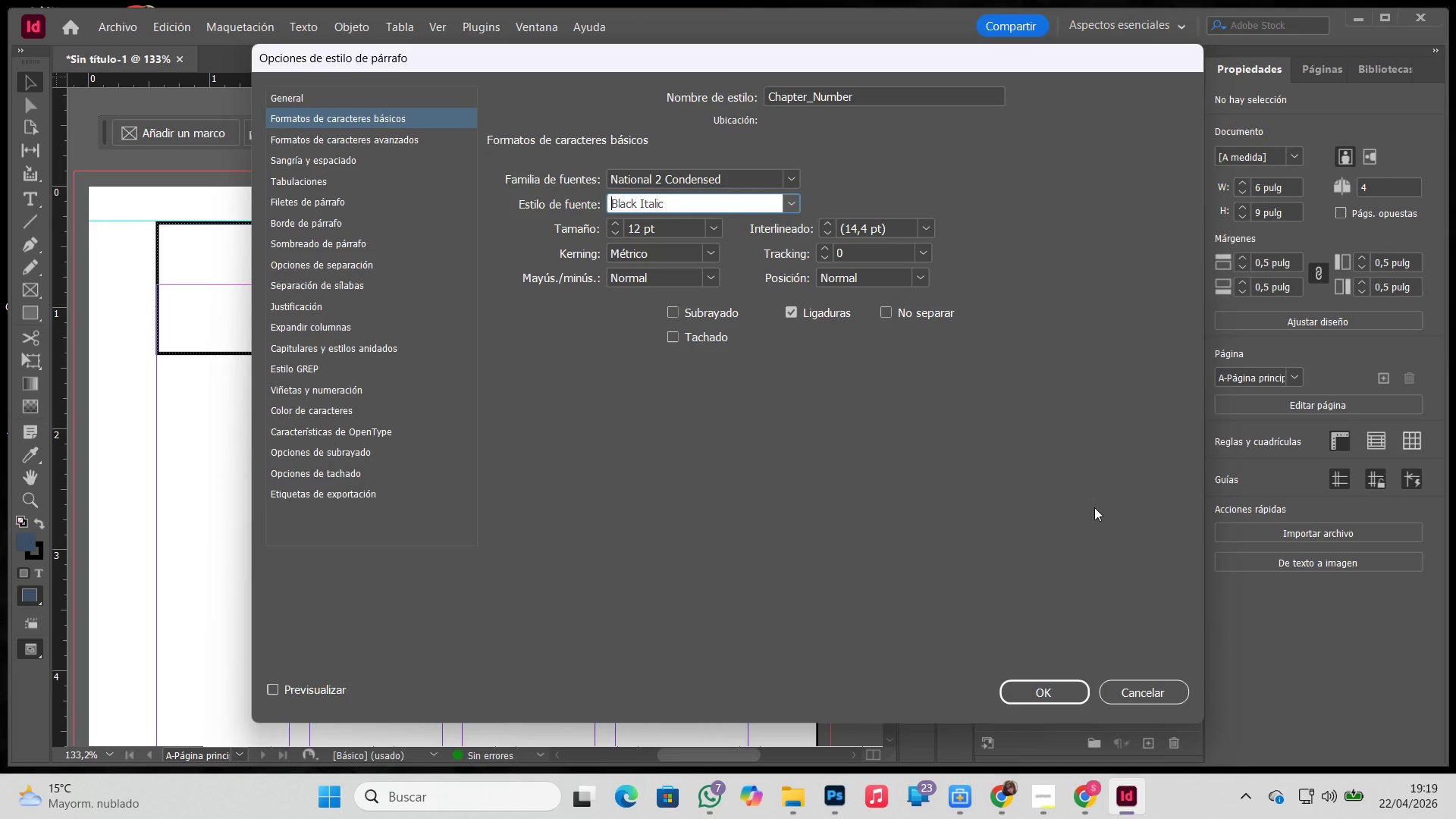 
hold_key(key=ArrowDown, duration=0.84)
 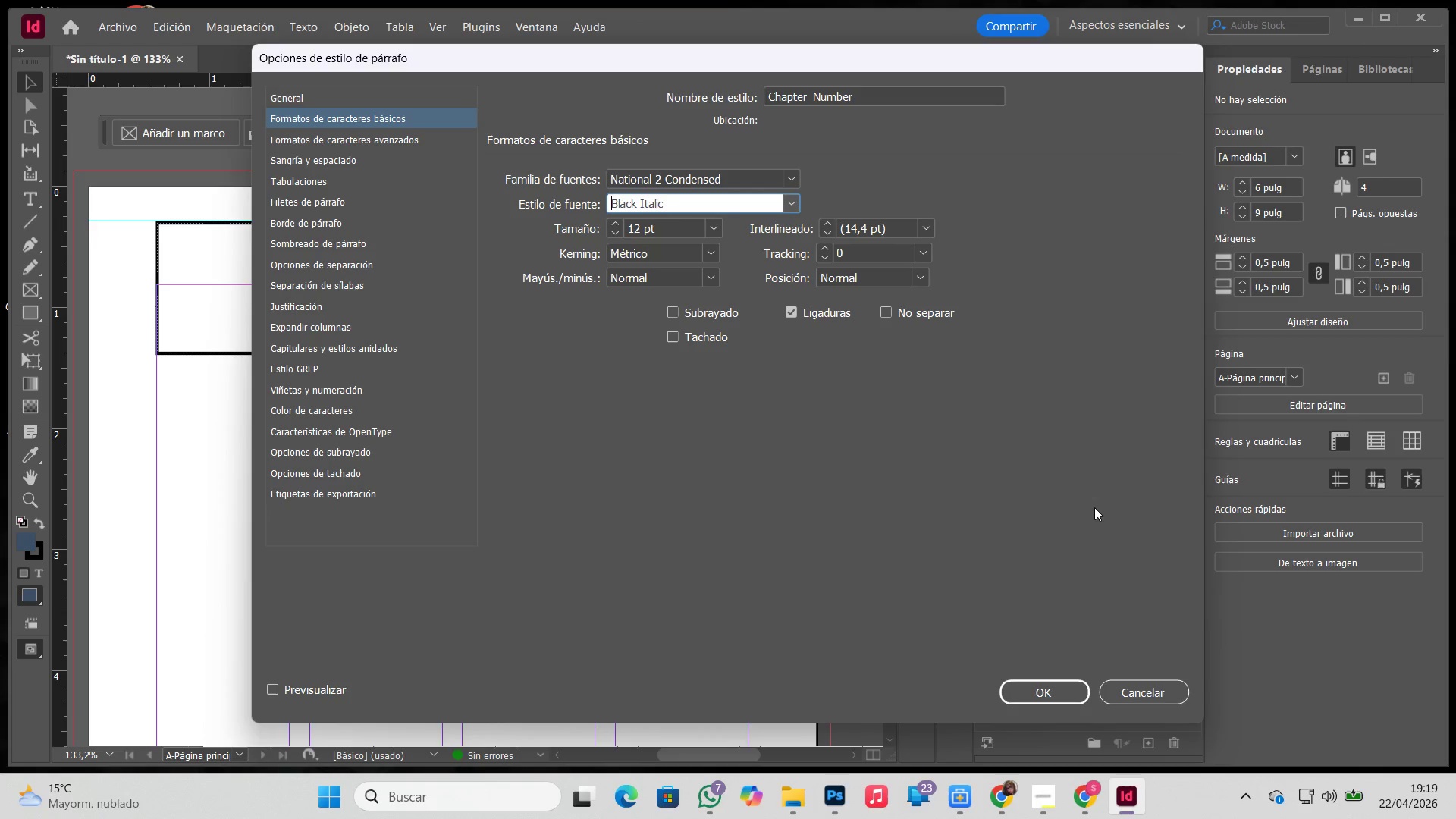 
key(ArrowDown)
 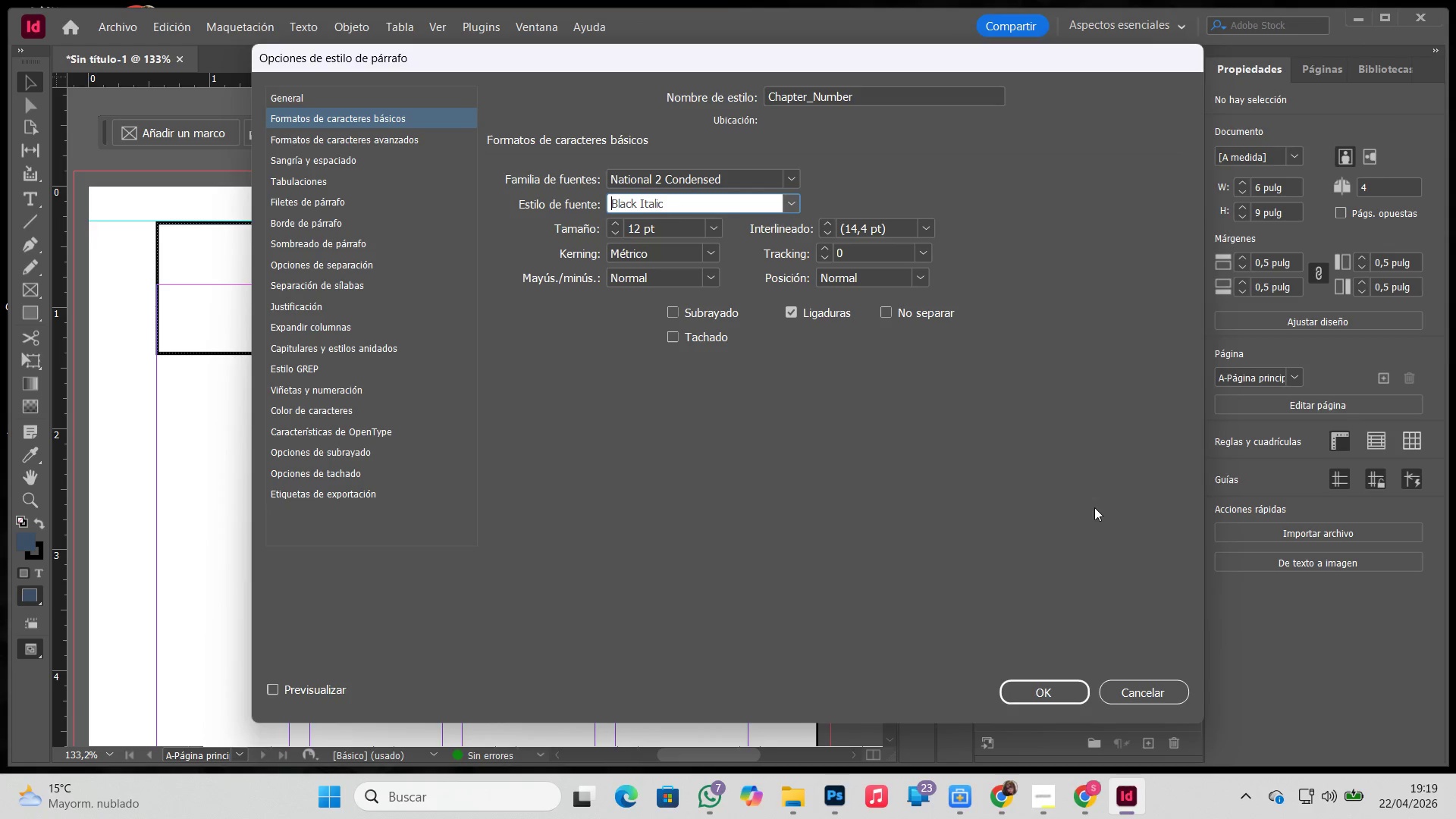 
key(ArrowDown)
 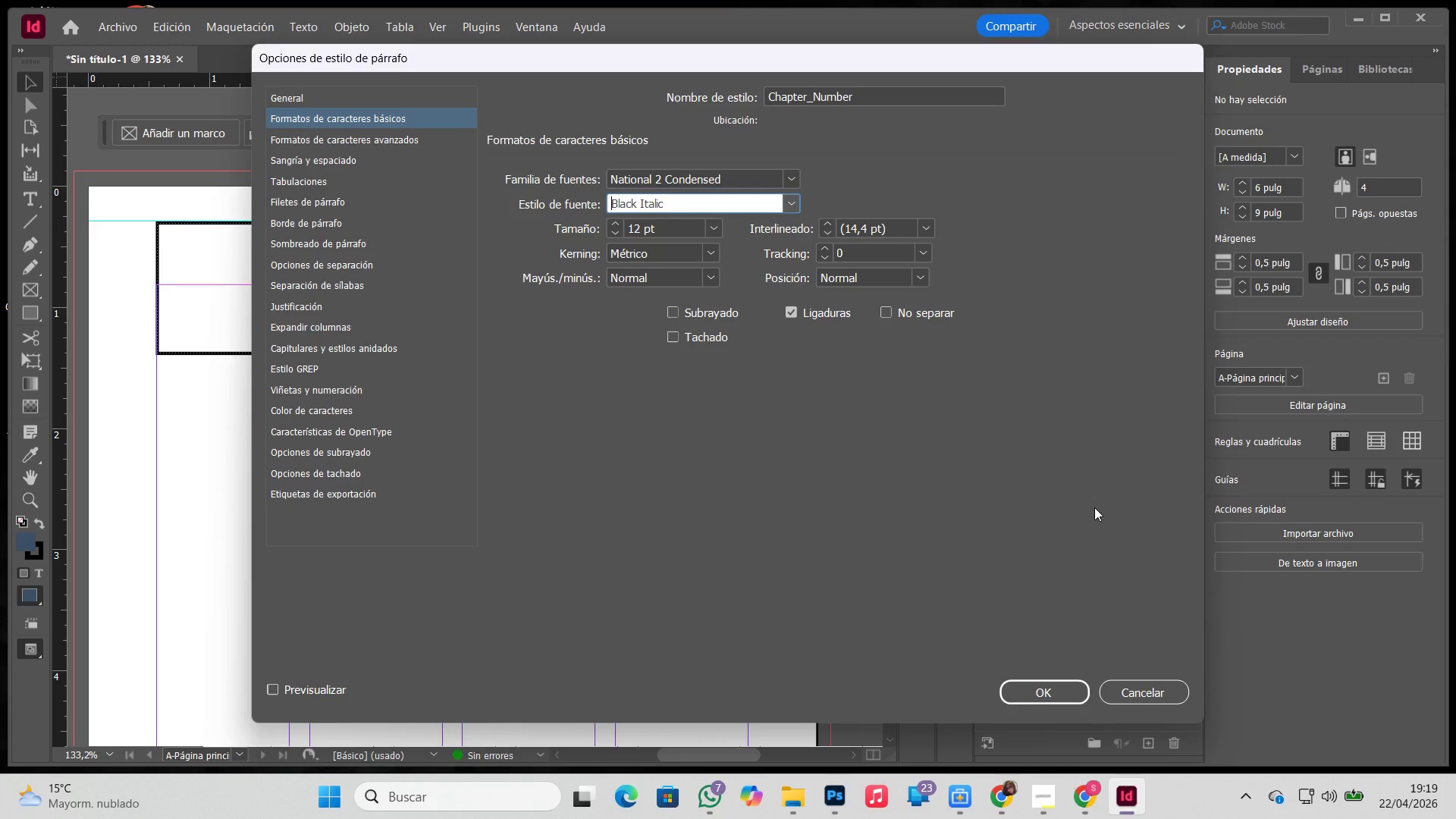 
hold_key(key=ArrowDown, duration=1.33)
 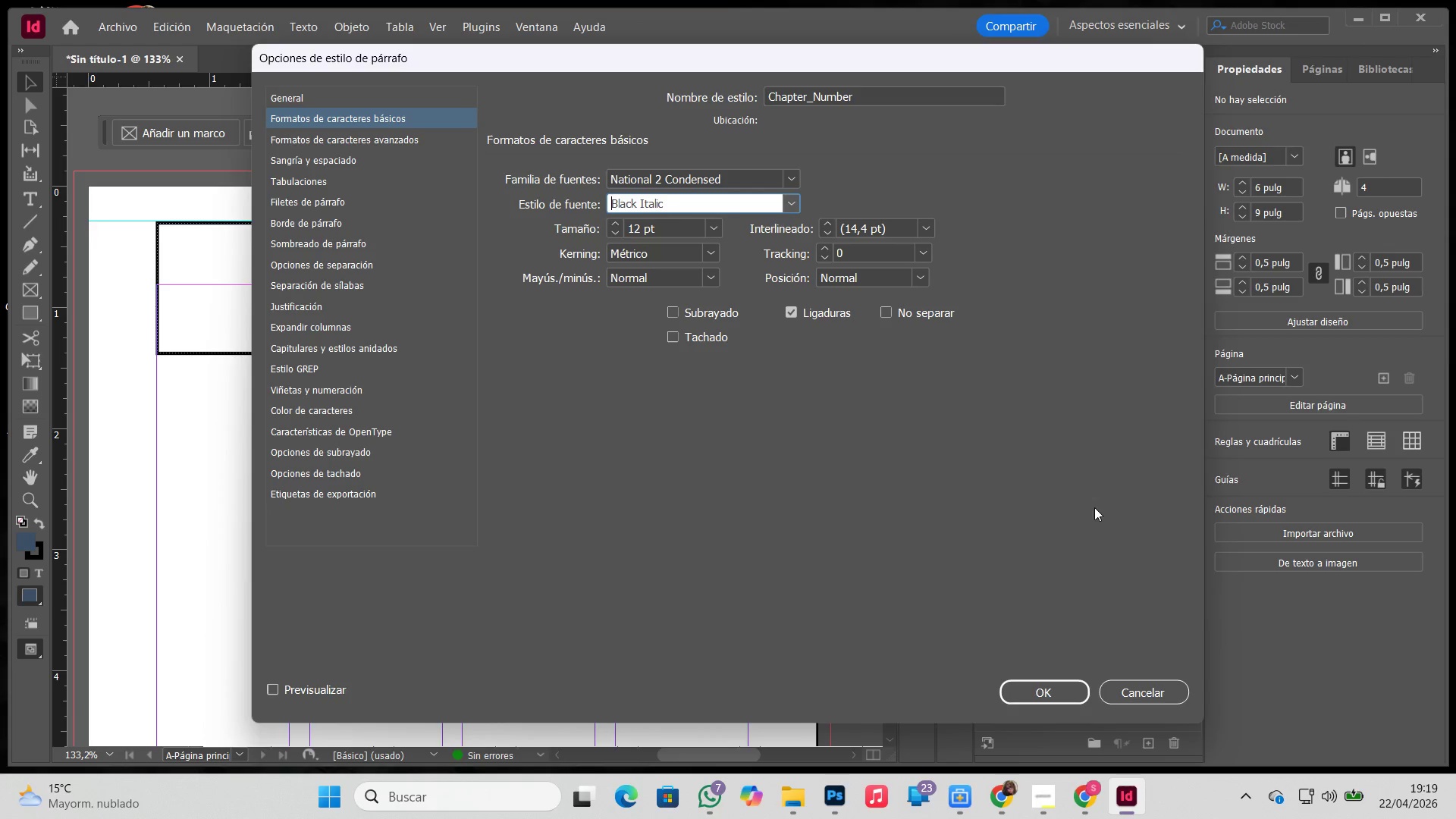 
key(ArrowDown)
 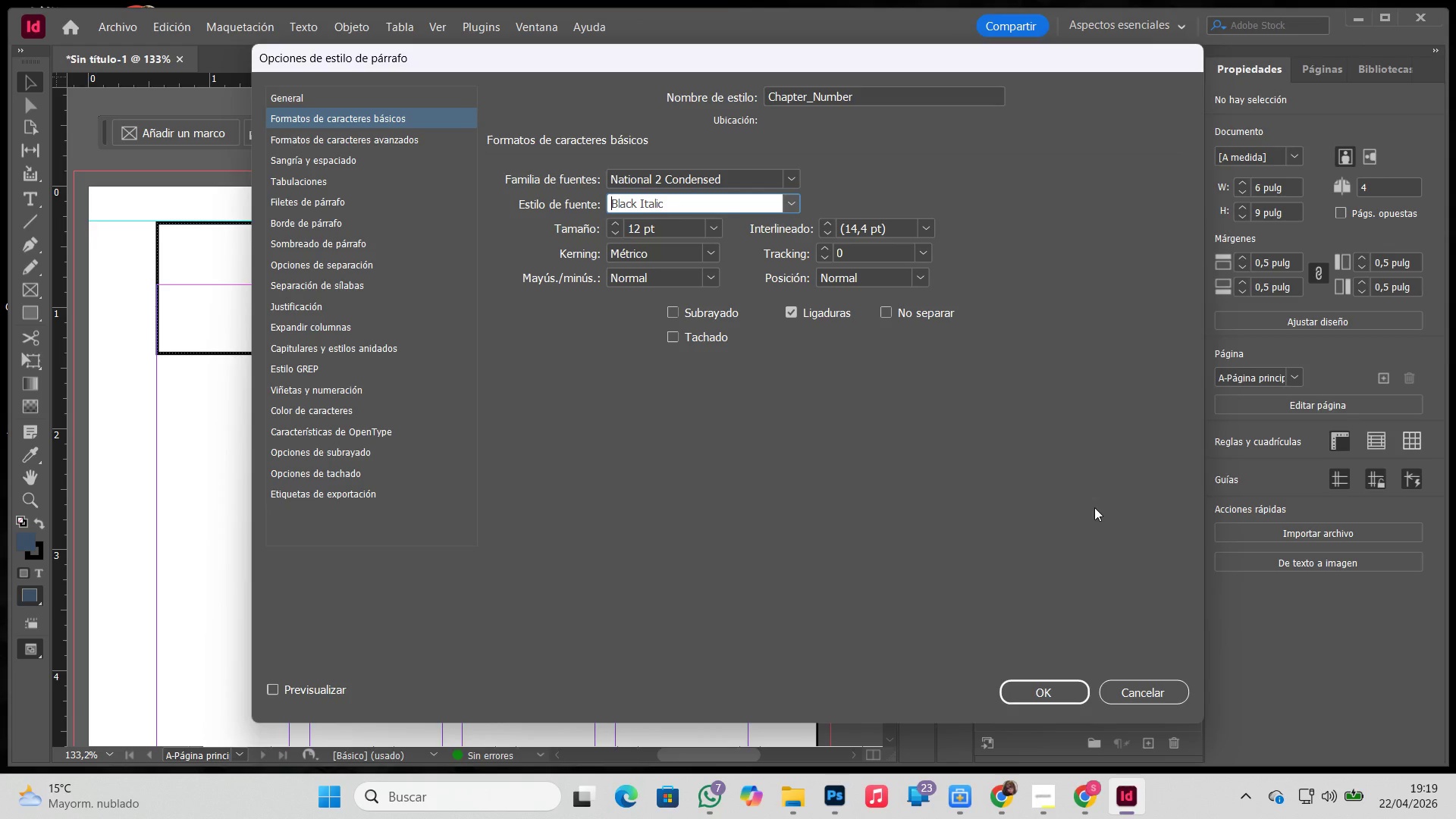 
key(ArrowDown)
 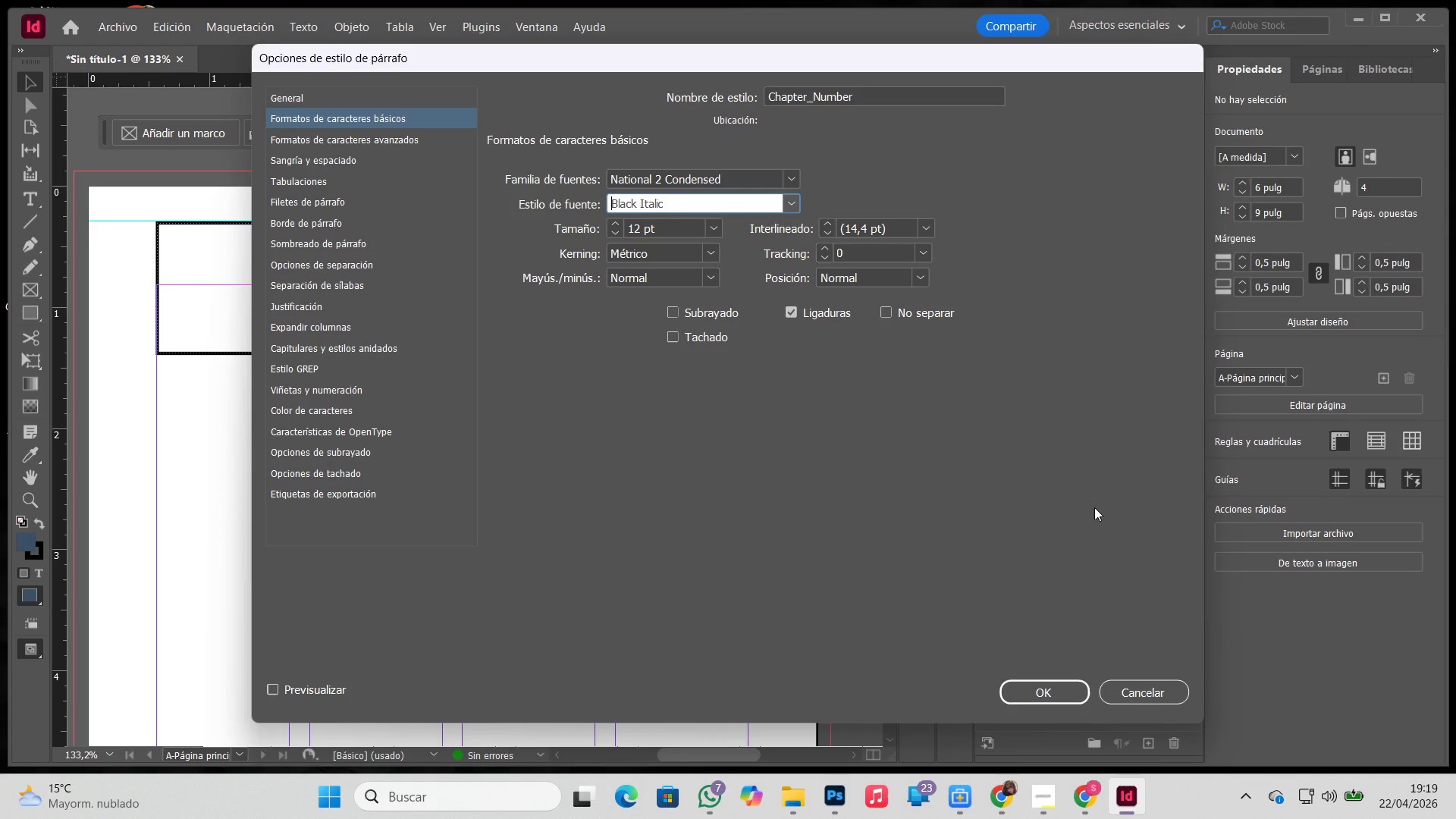 
key(ArrowDown)
 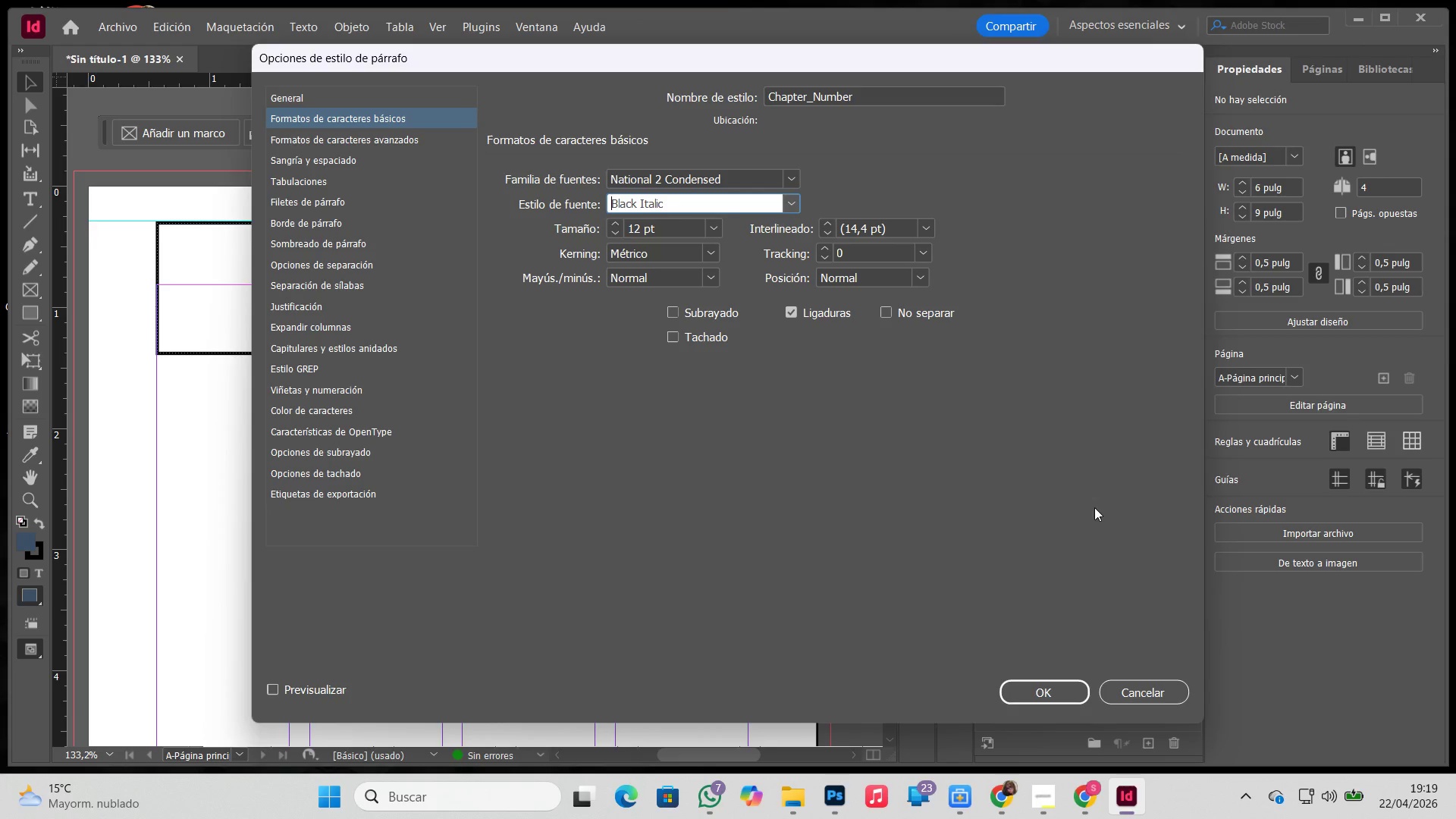 
hold_key(key=ArrowDown, duration=1.06)
 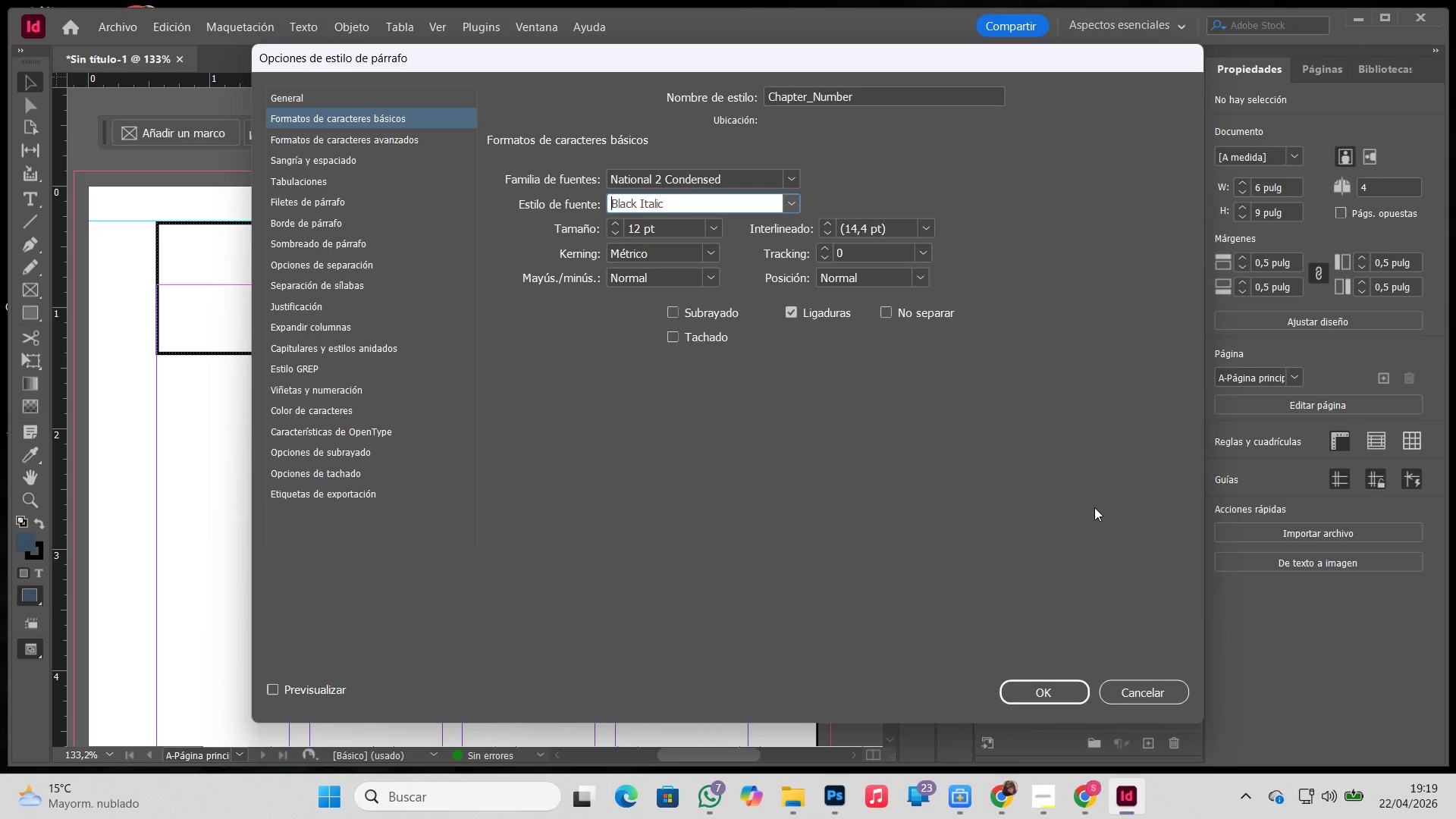 
key(ArrowDown)
 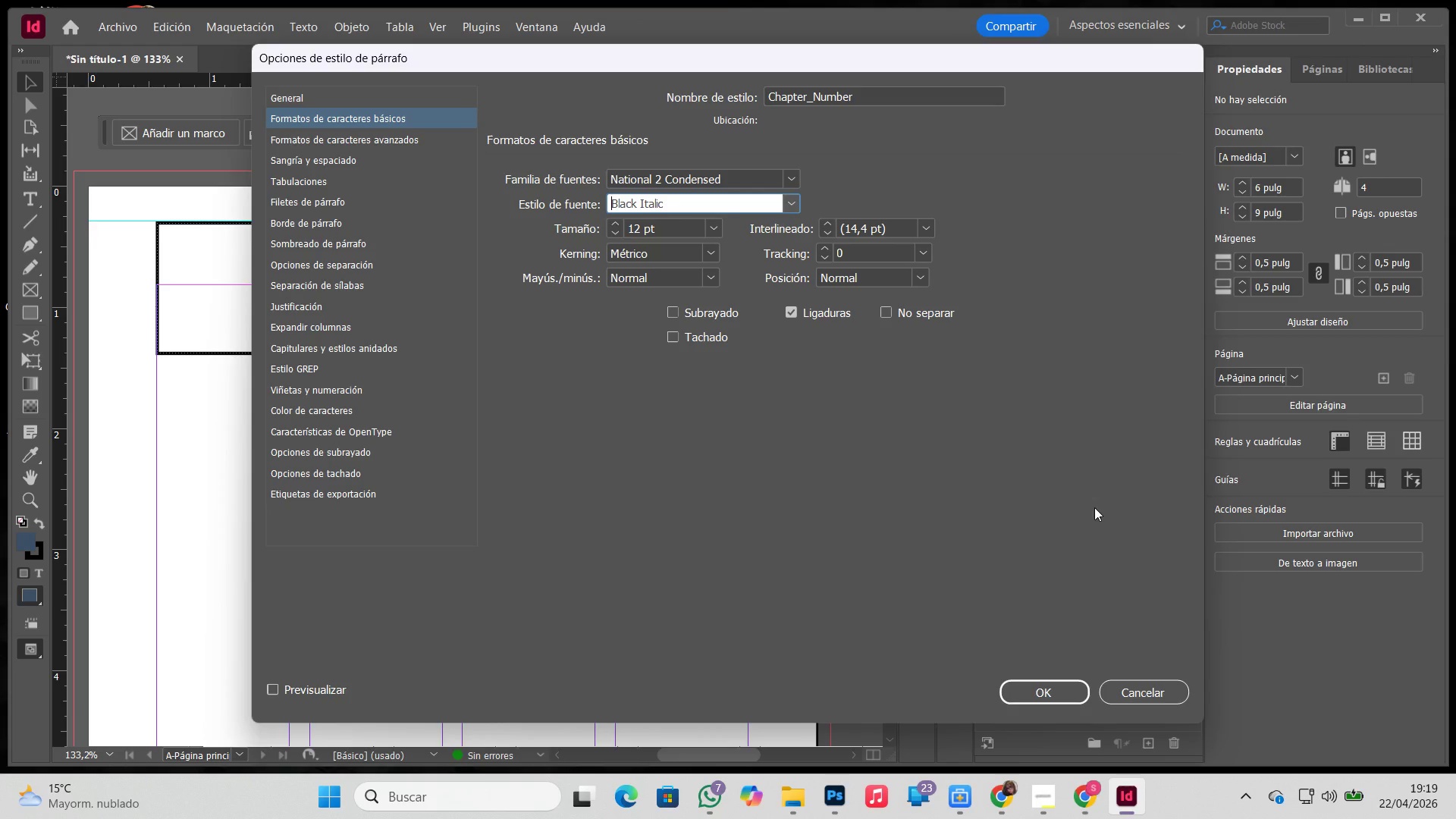 
key(ArrowDown)
 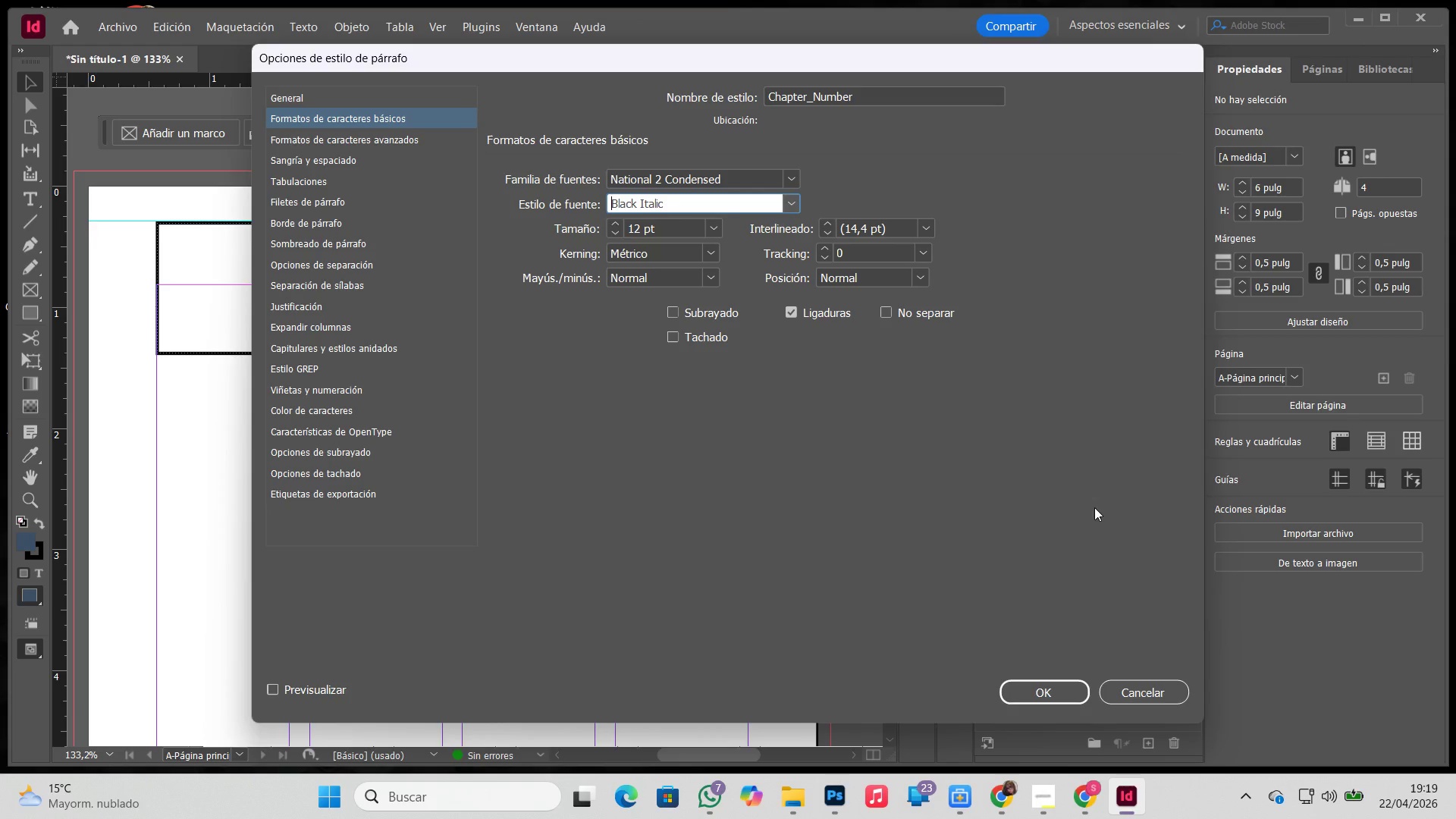 
key(ArrowDown)
 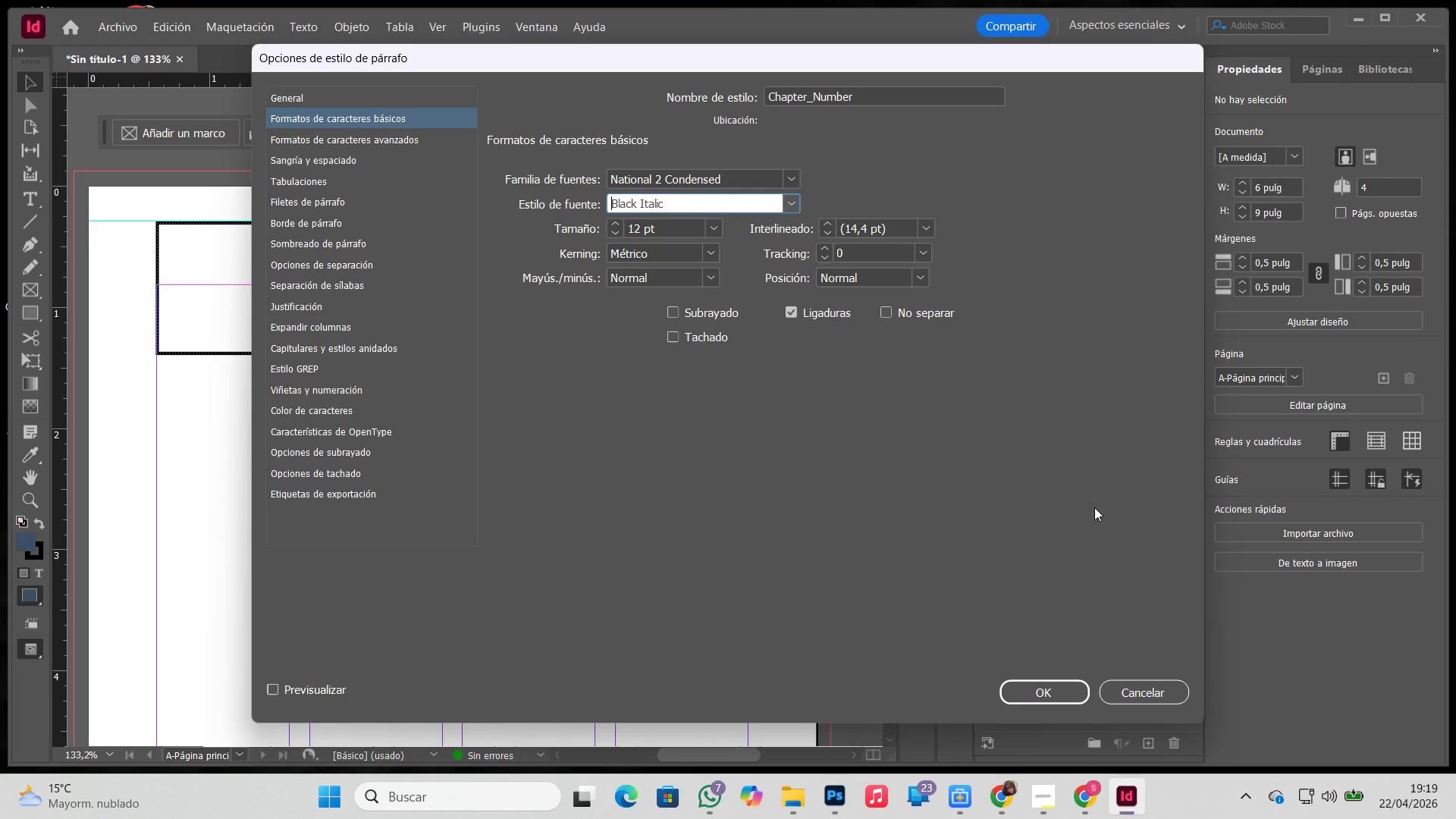 
hold_key(key=ArrowDown, duration=1.5)
 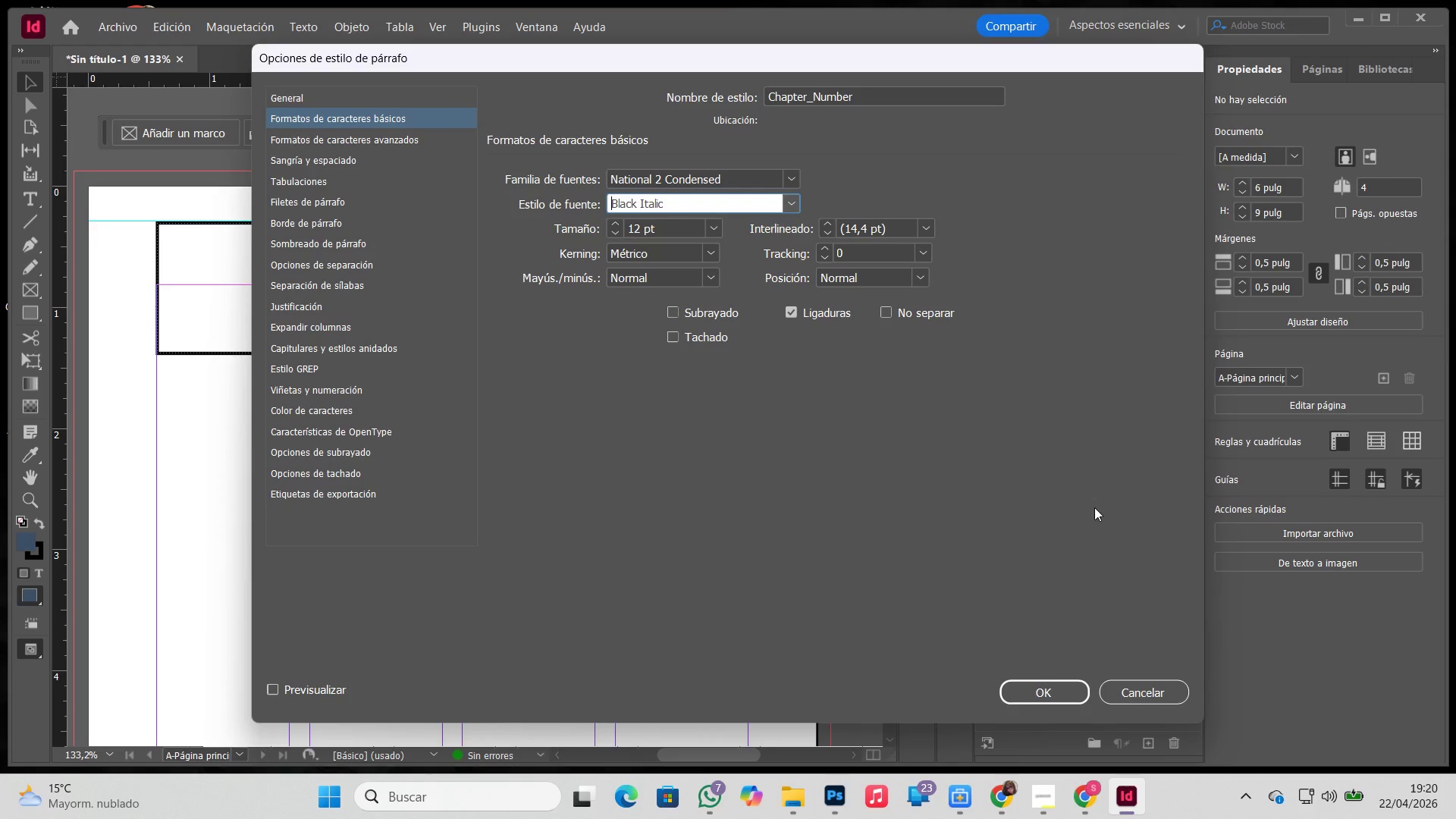 
key(ArrowDown)
 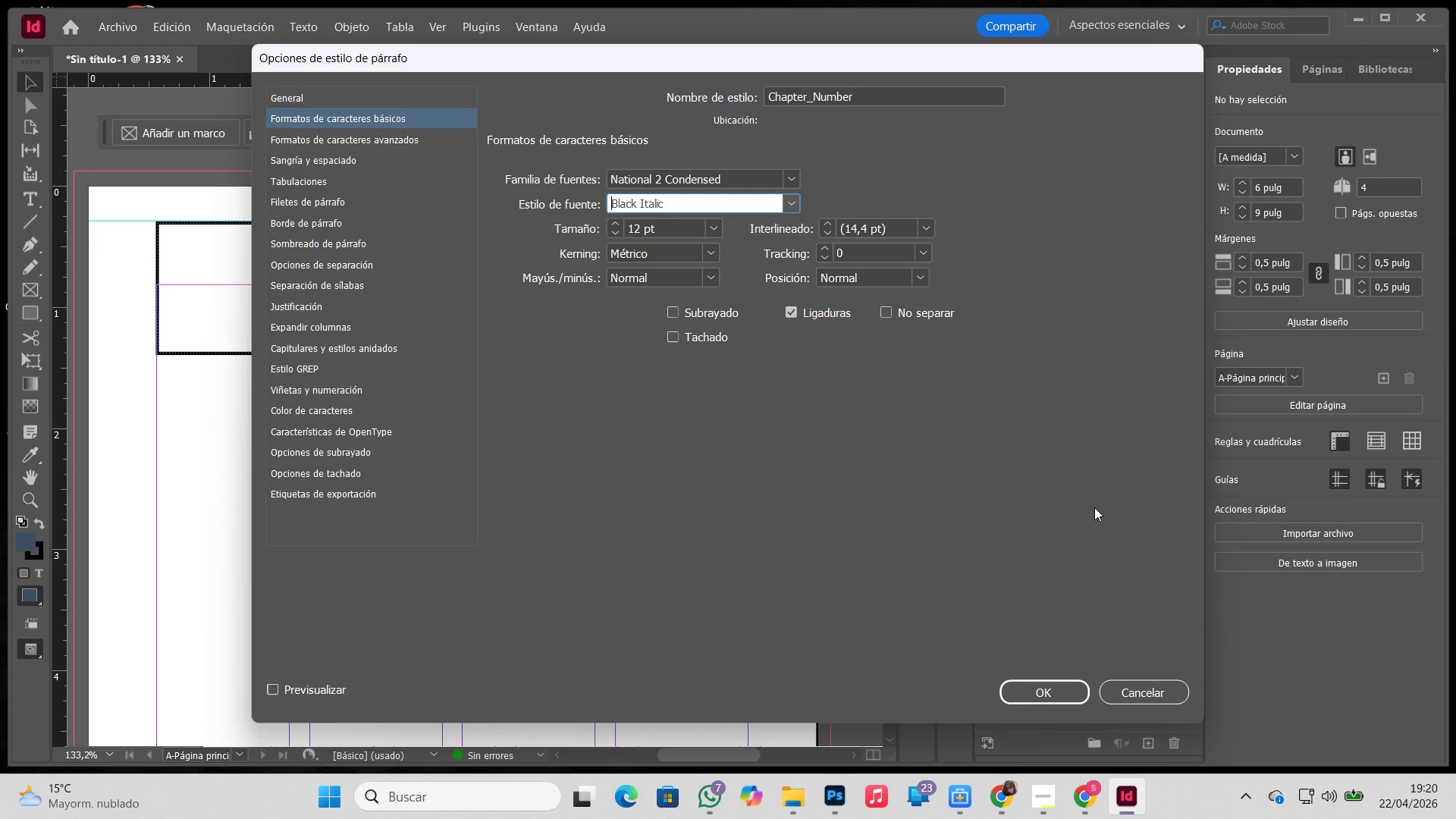 
key(ArrowDown)
 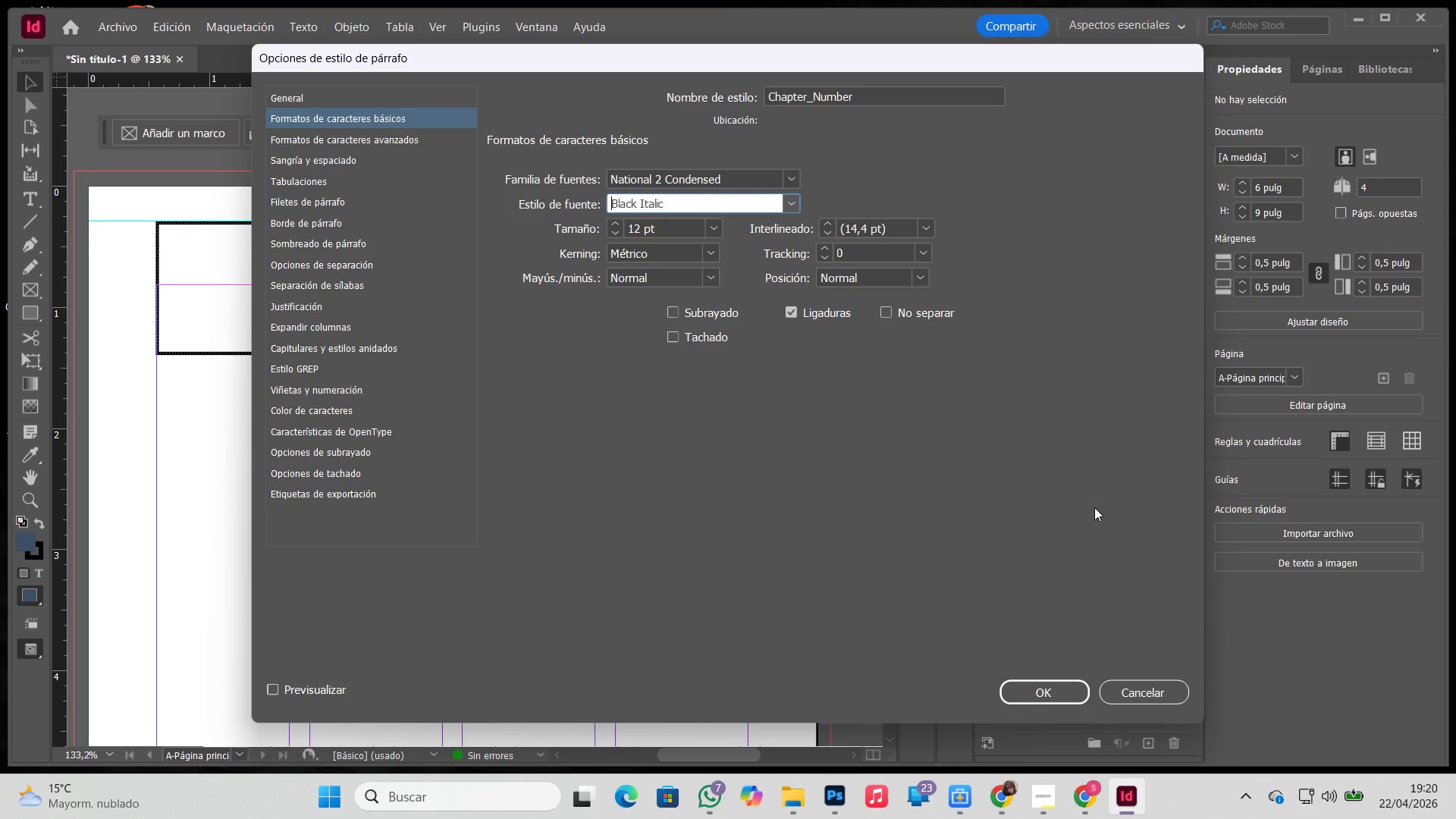 
key(ArrowDown)
 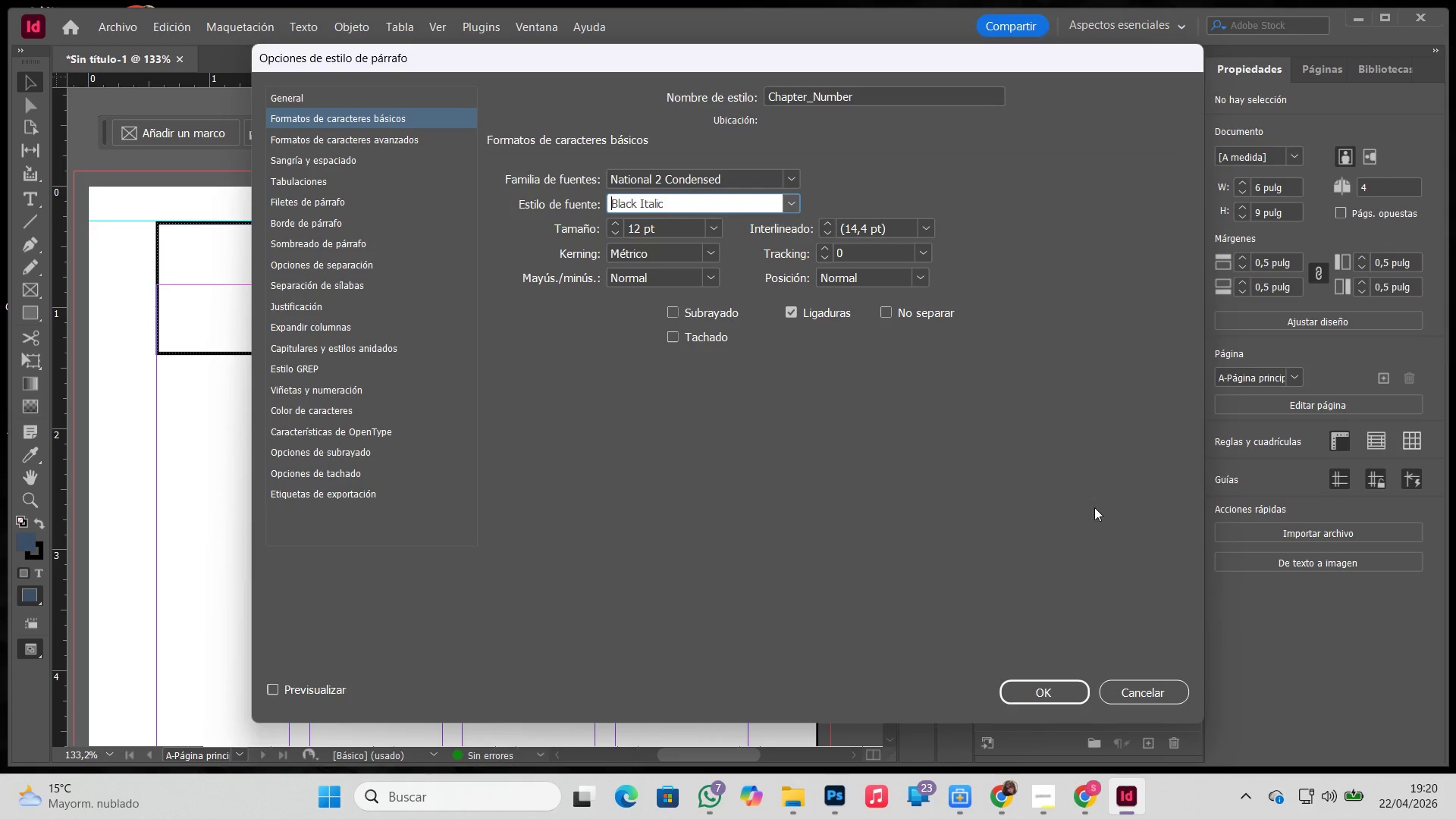 
key(ArrowDown)
 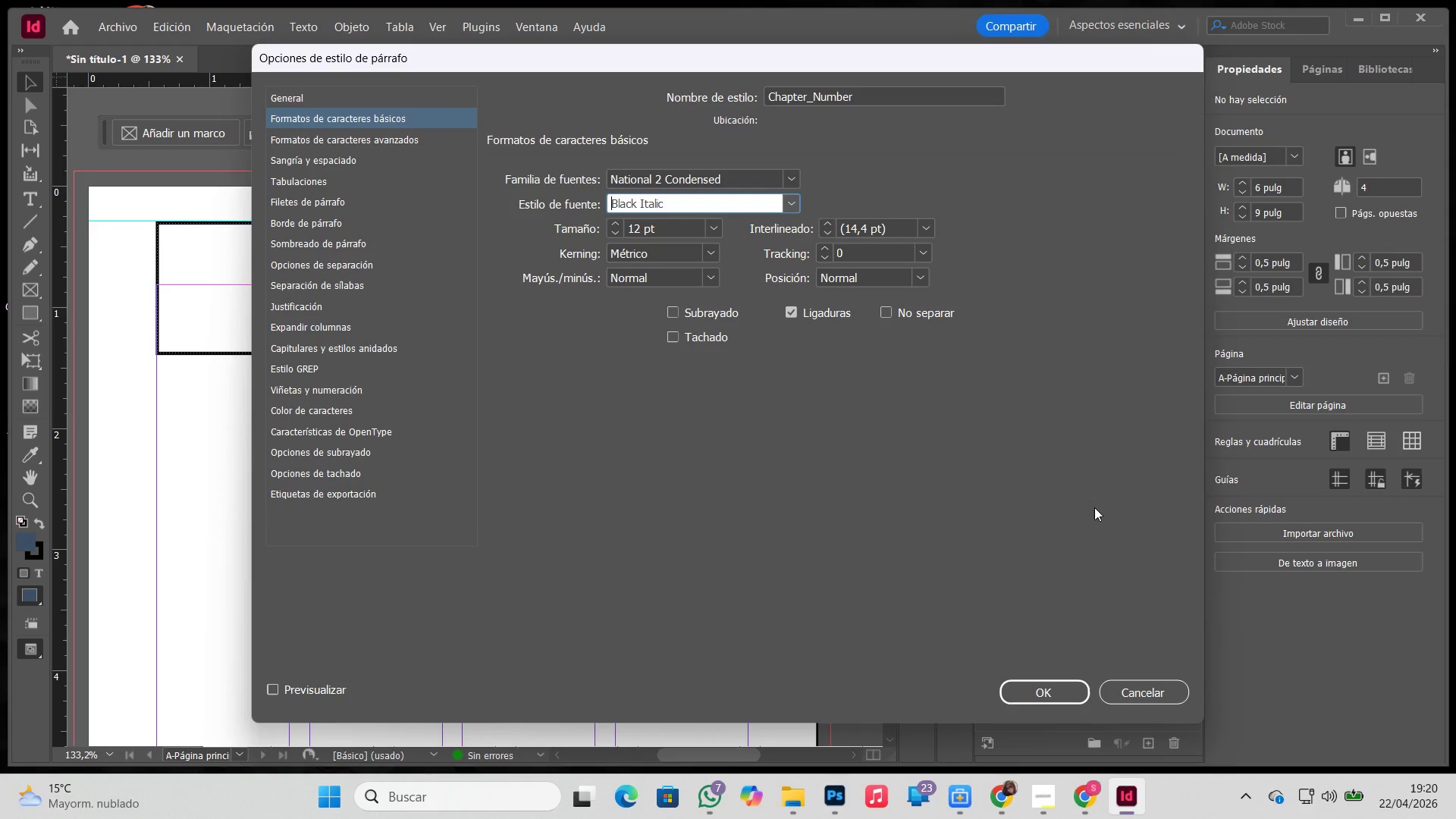 
key(ArrowDown)
 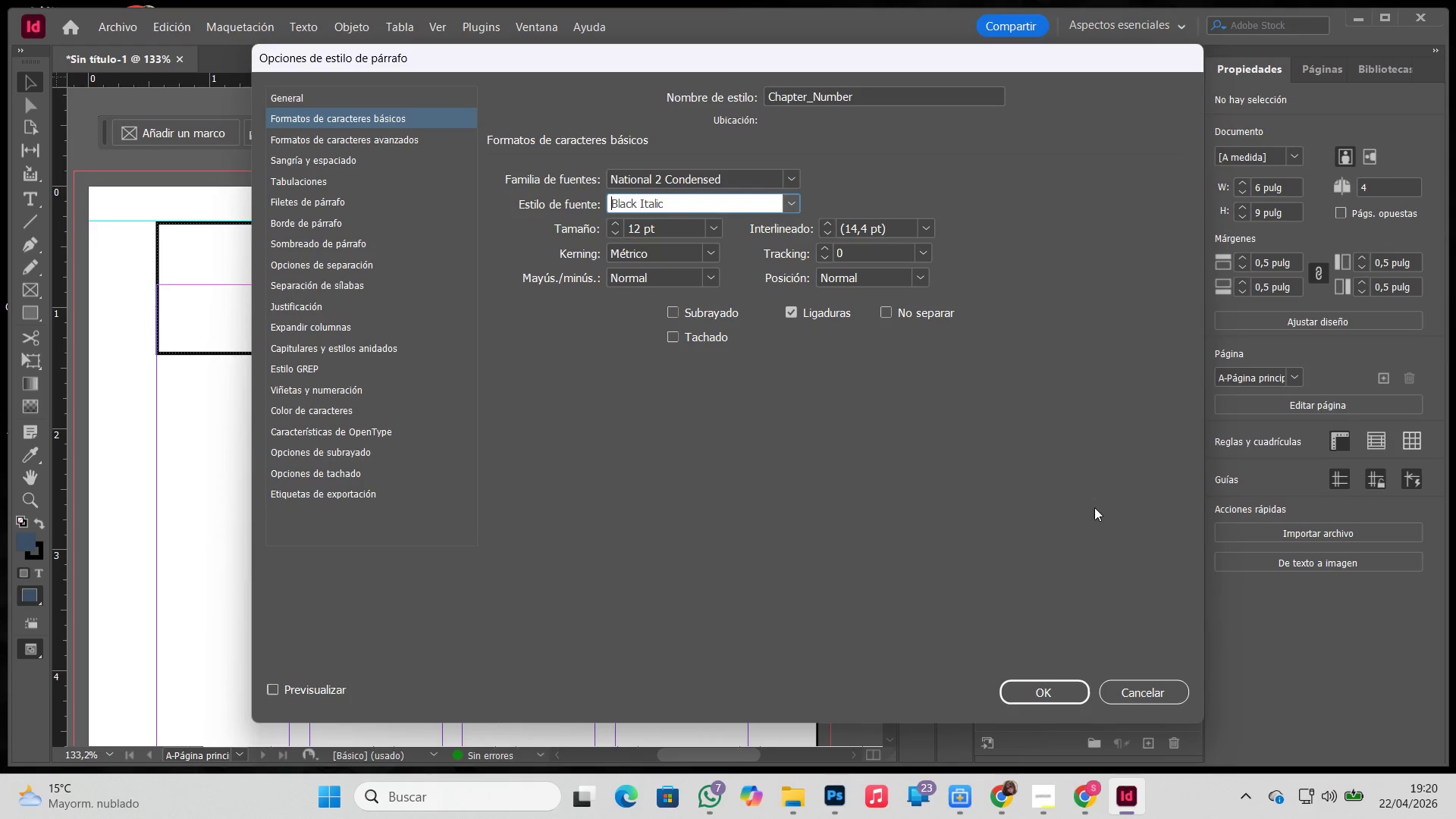 
key(ArrowDown)
 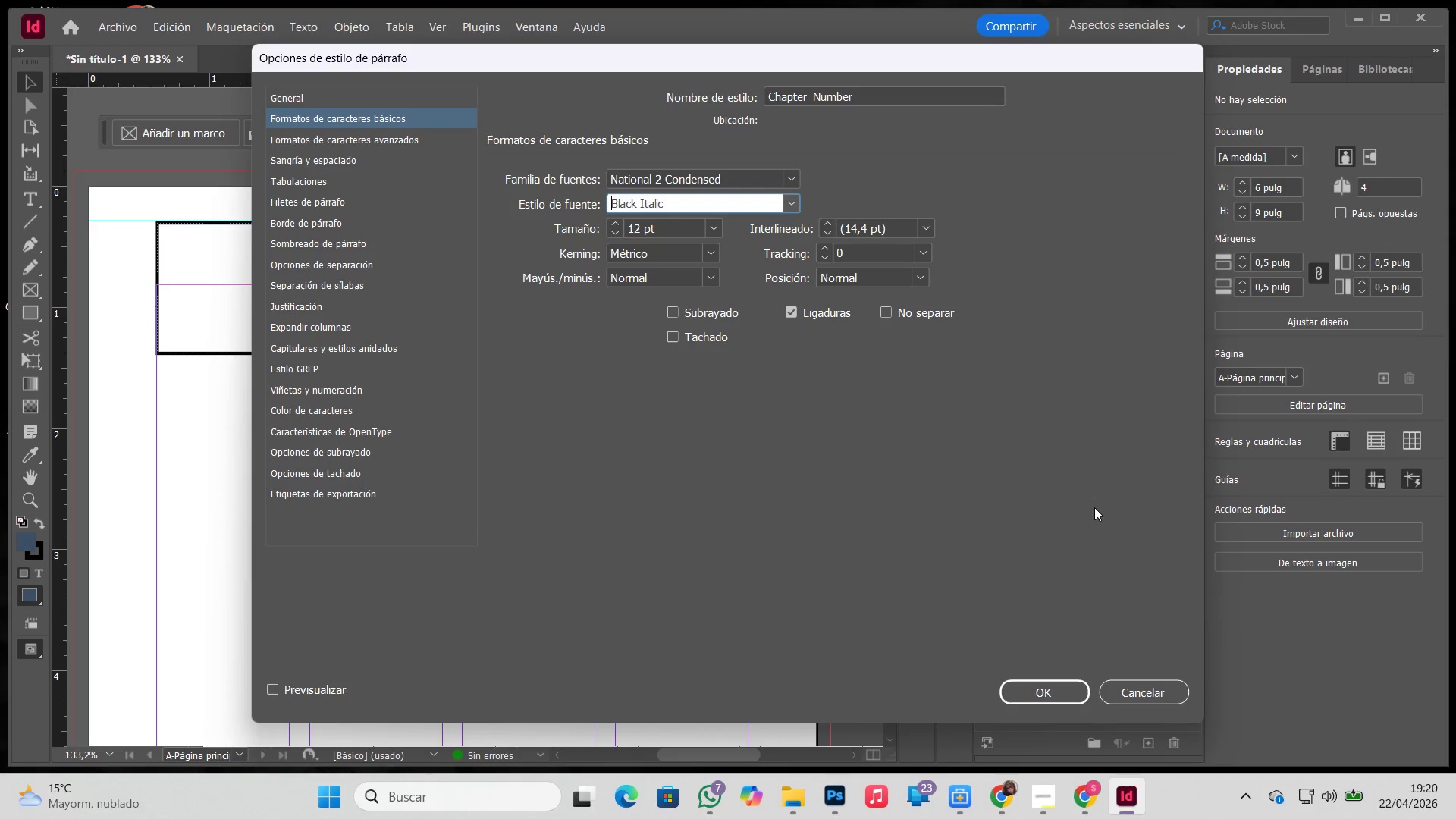 
key(ArrowDown)
 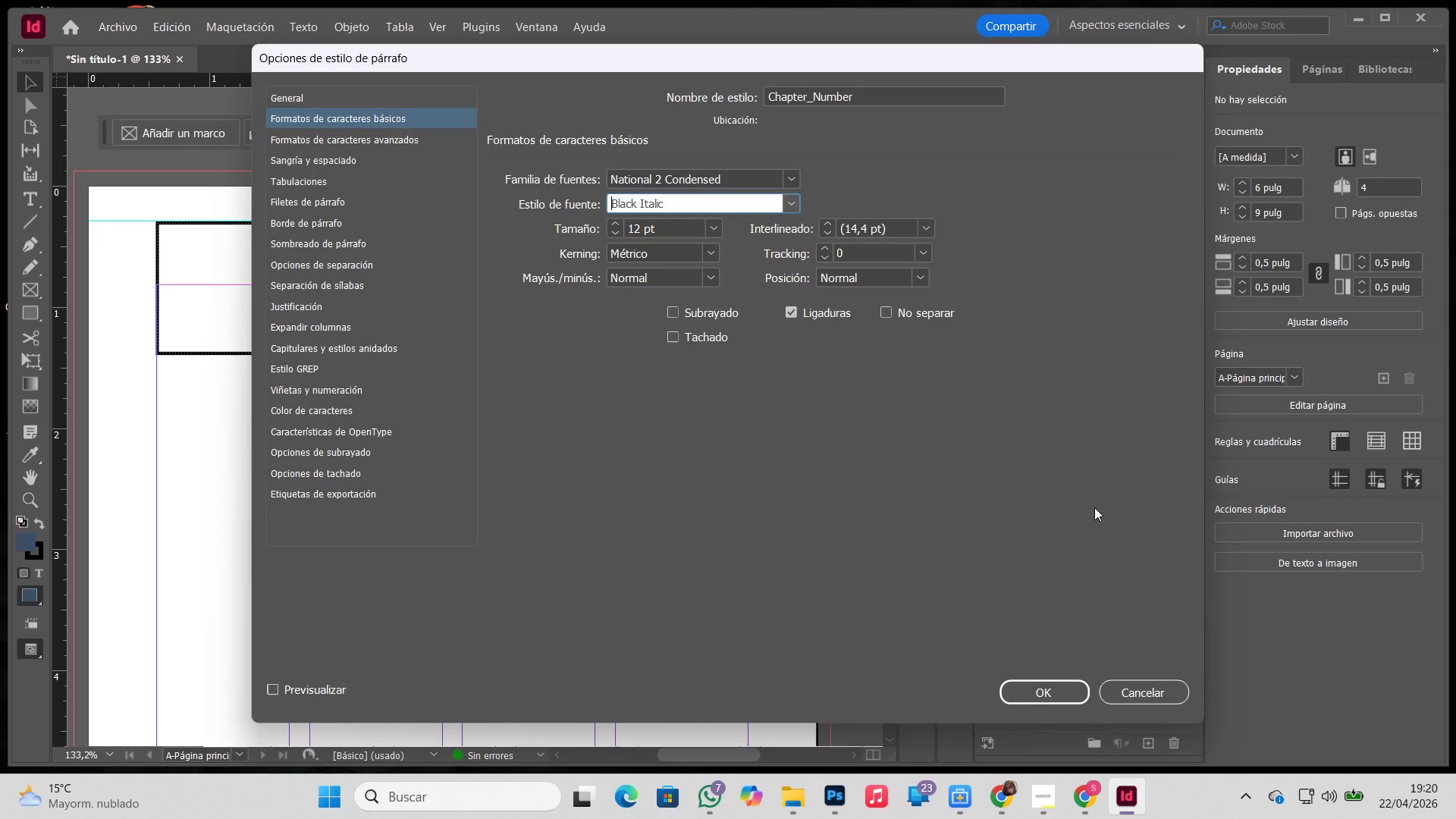 
key(ArrowDown)
 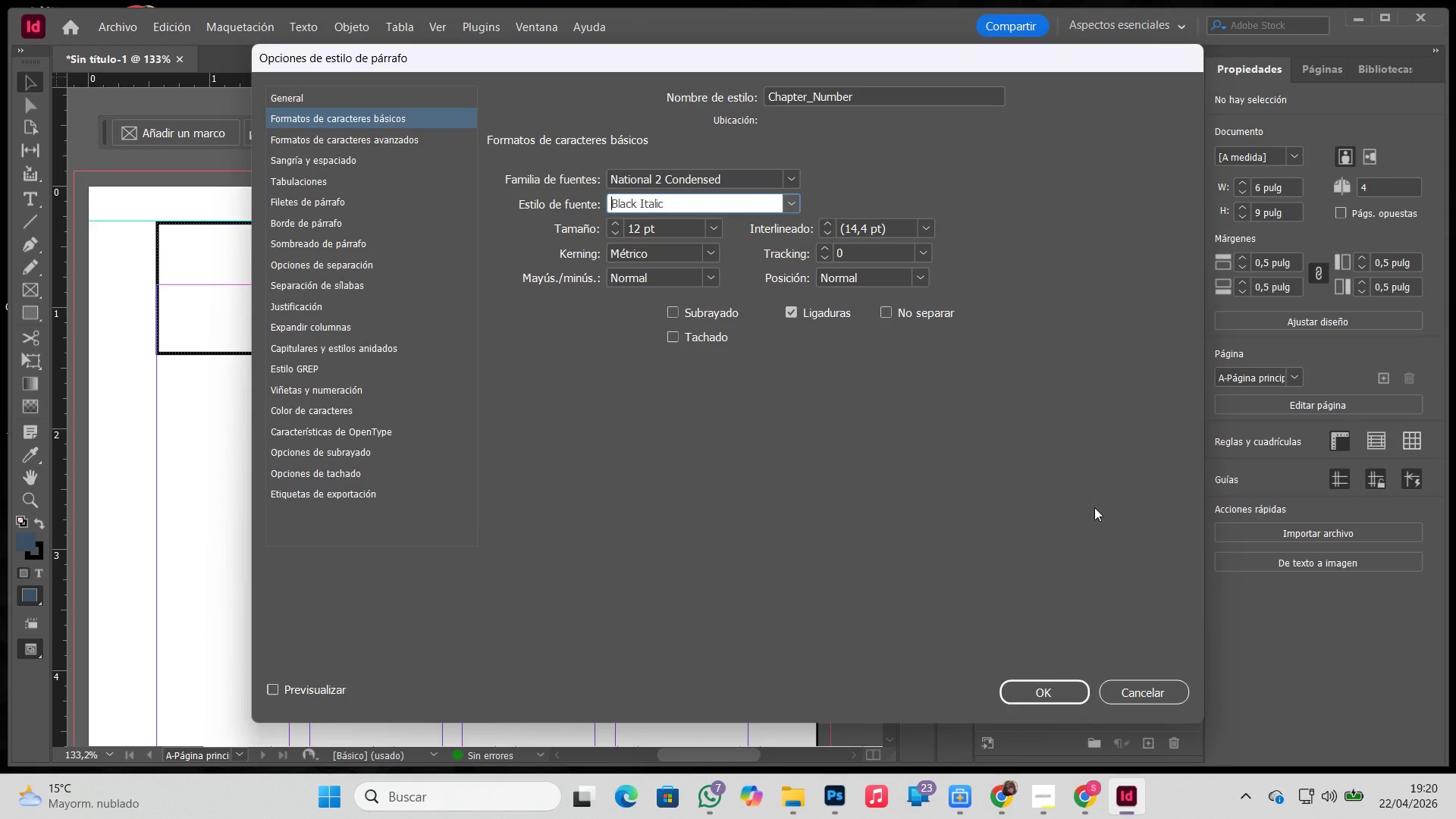 
key(ArrowDown)
 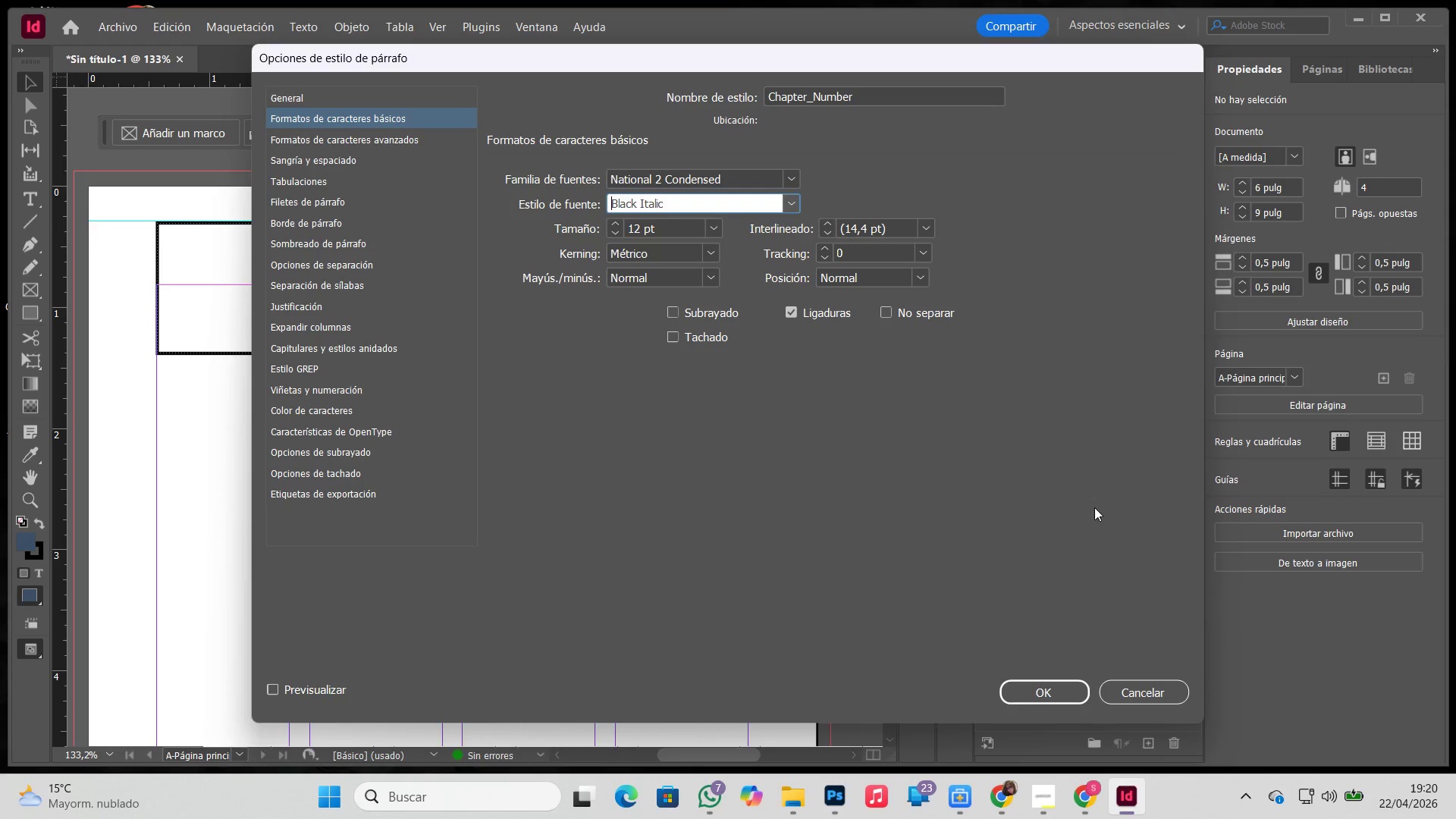 
hold_key(key=ArrowDown, duration=0.47)
 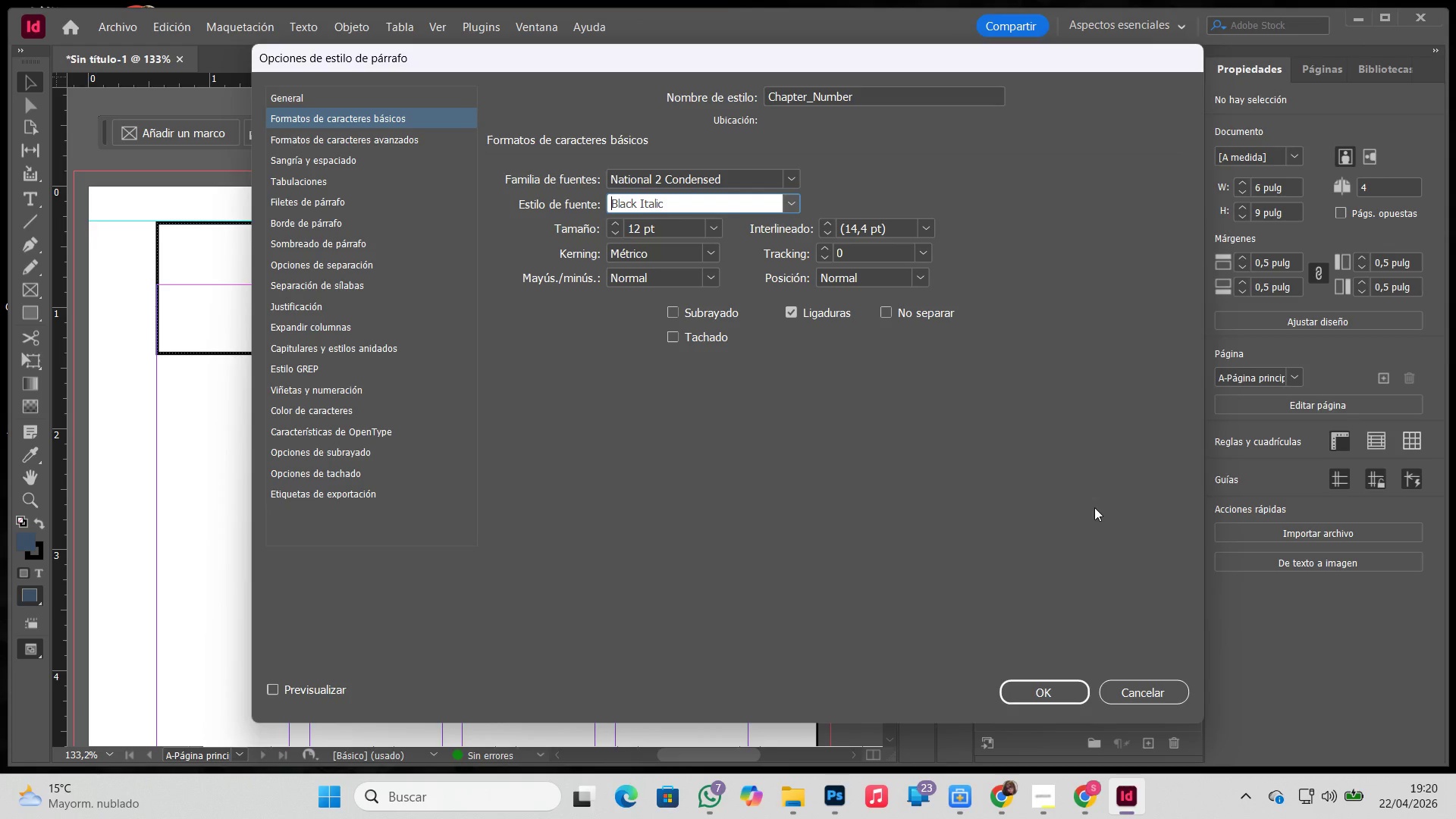 
key(ArrowDown)
 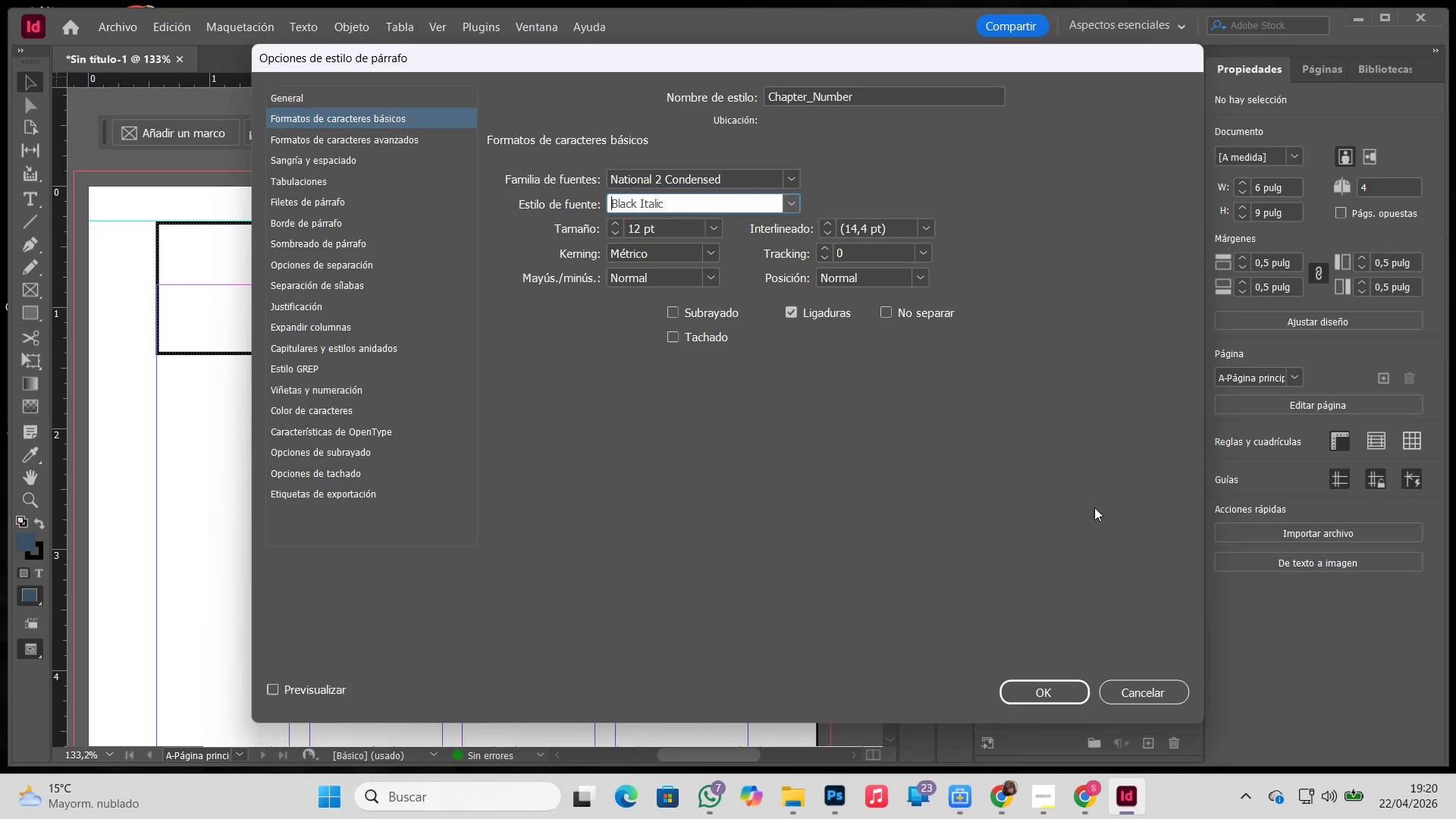 
hold_key(key=ArrowDown, duration=1.5)
 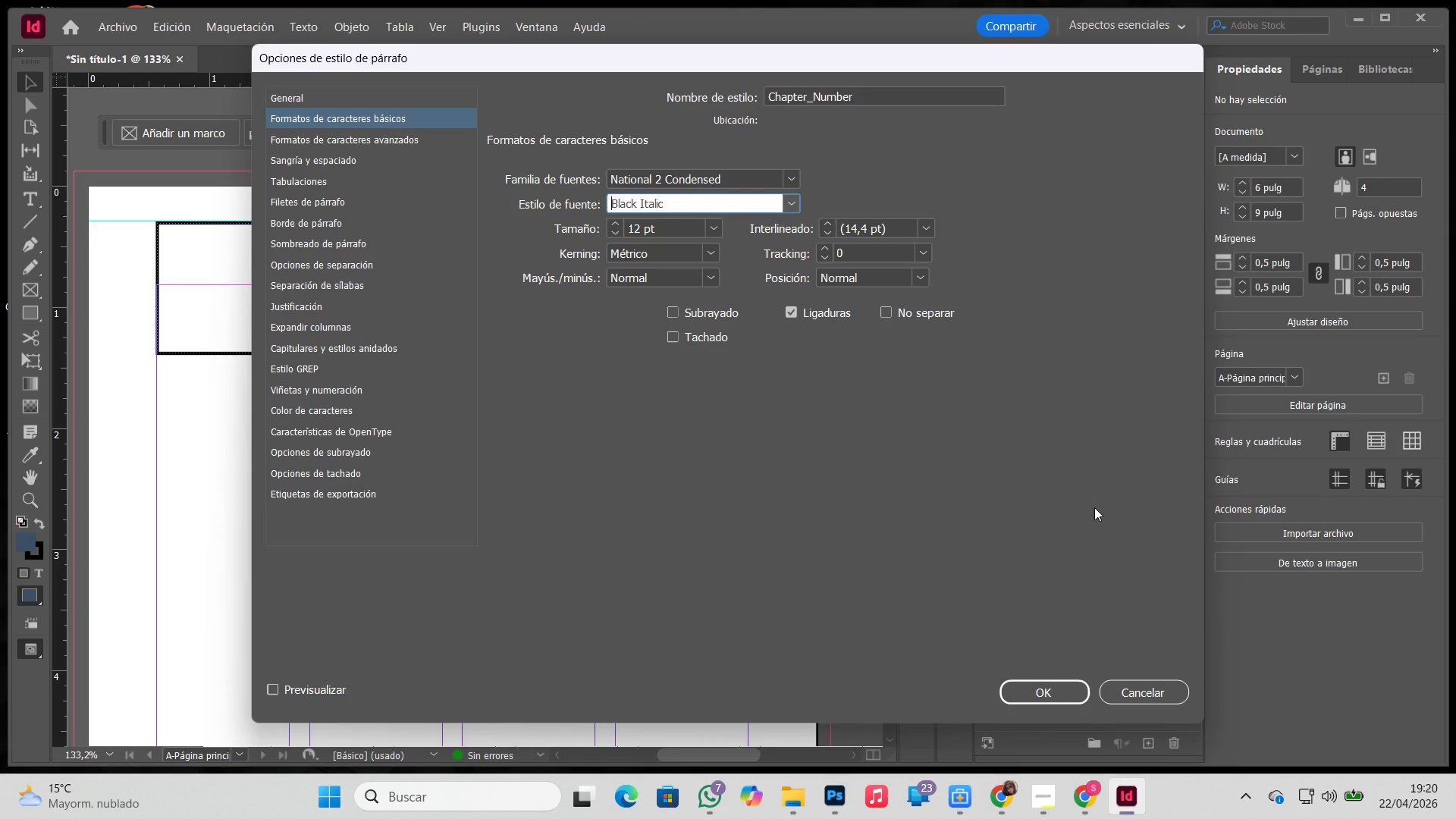 
hold_key(key=ArrowDown, duration=1.52)
 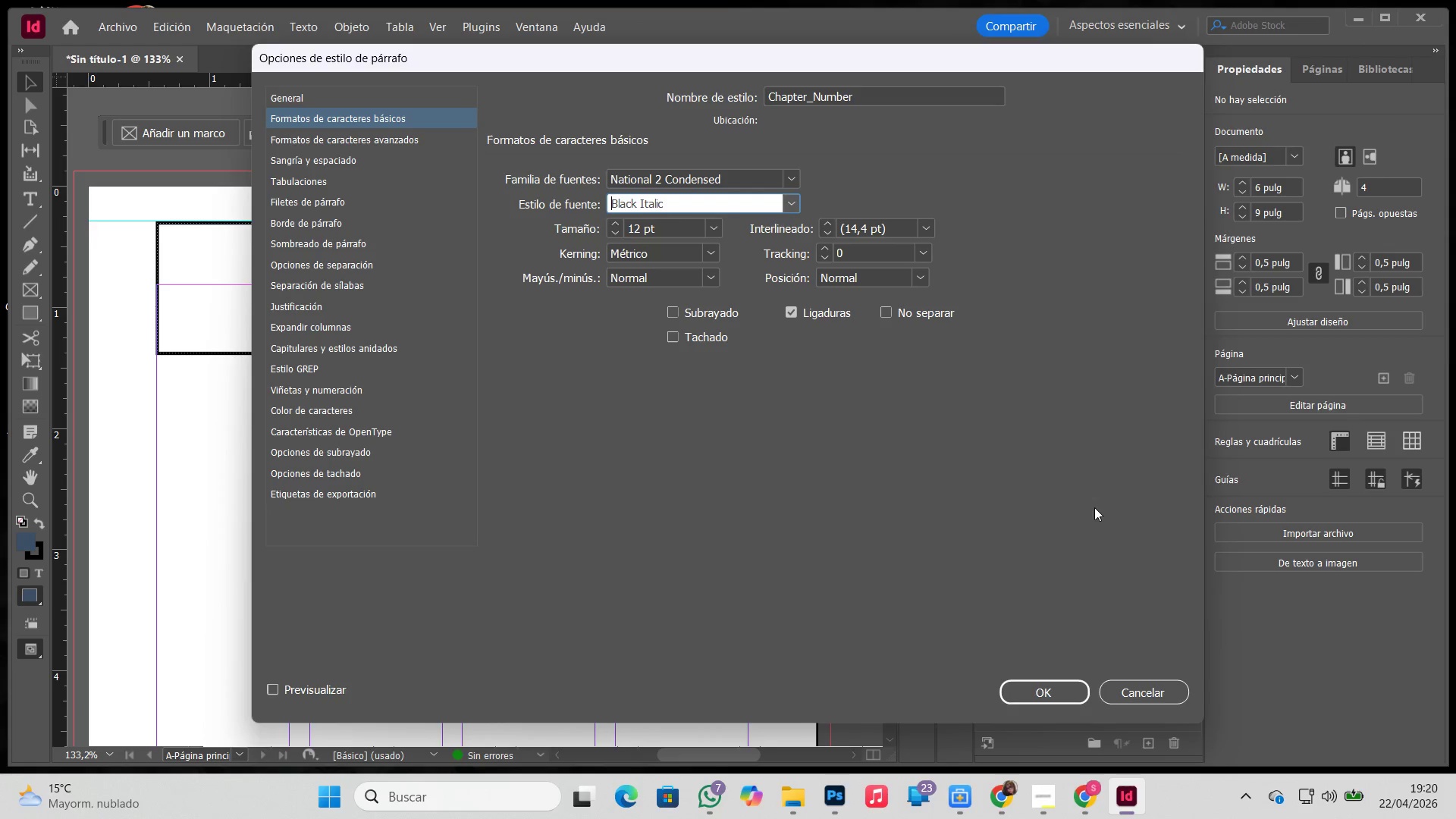 
hold_key(key=ArrowDown, duration=0.69)
 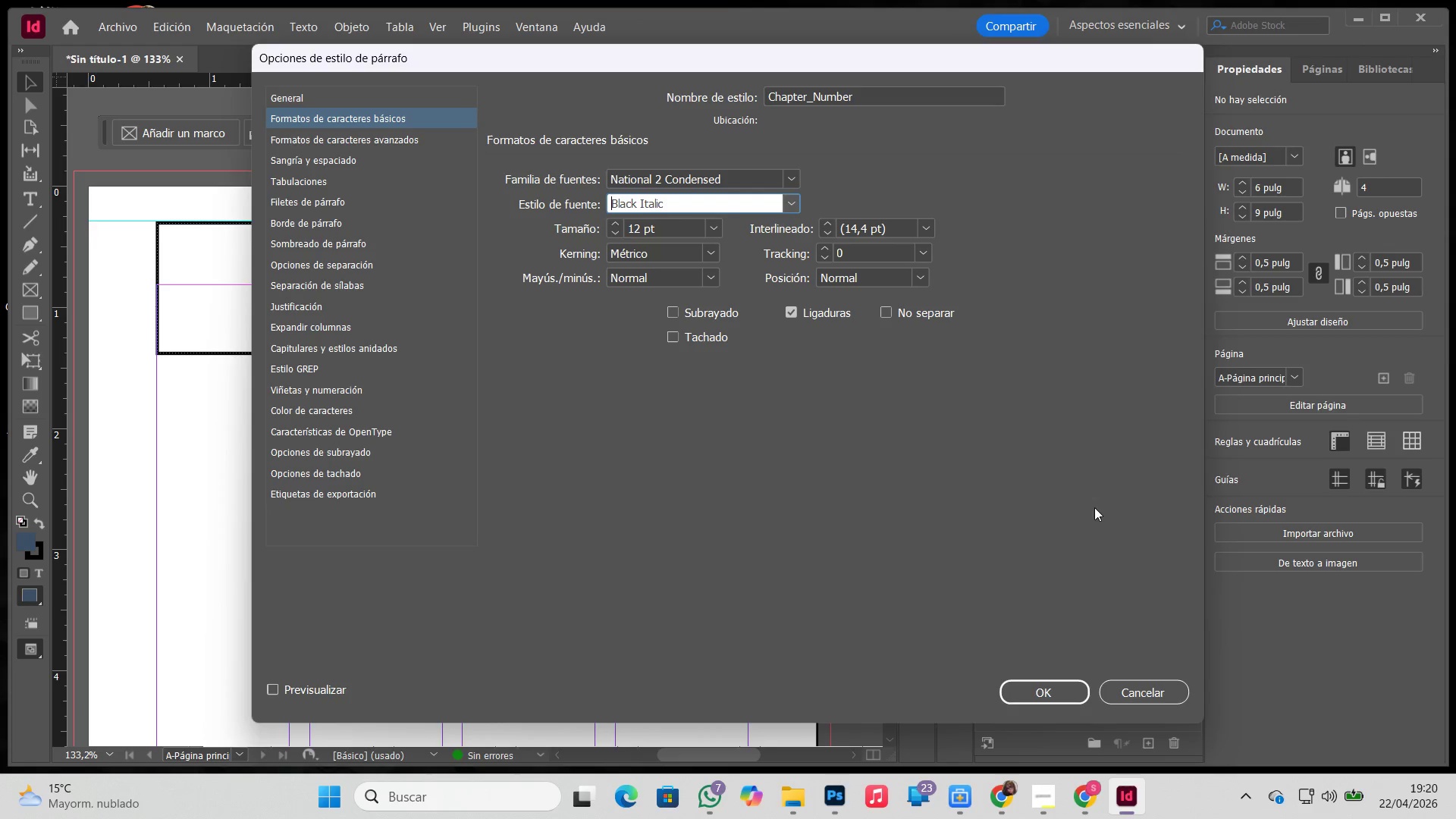 
hold_key(key=ArrowDown, duration=1.52)
 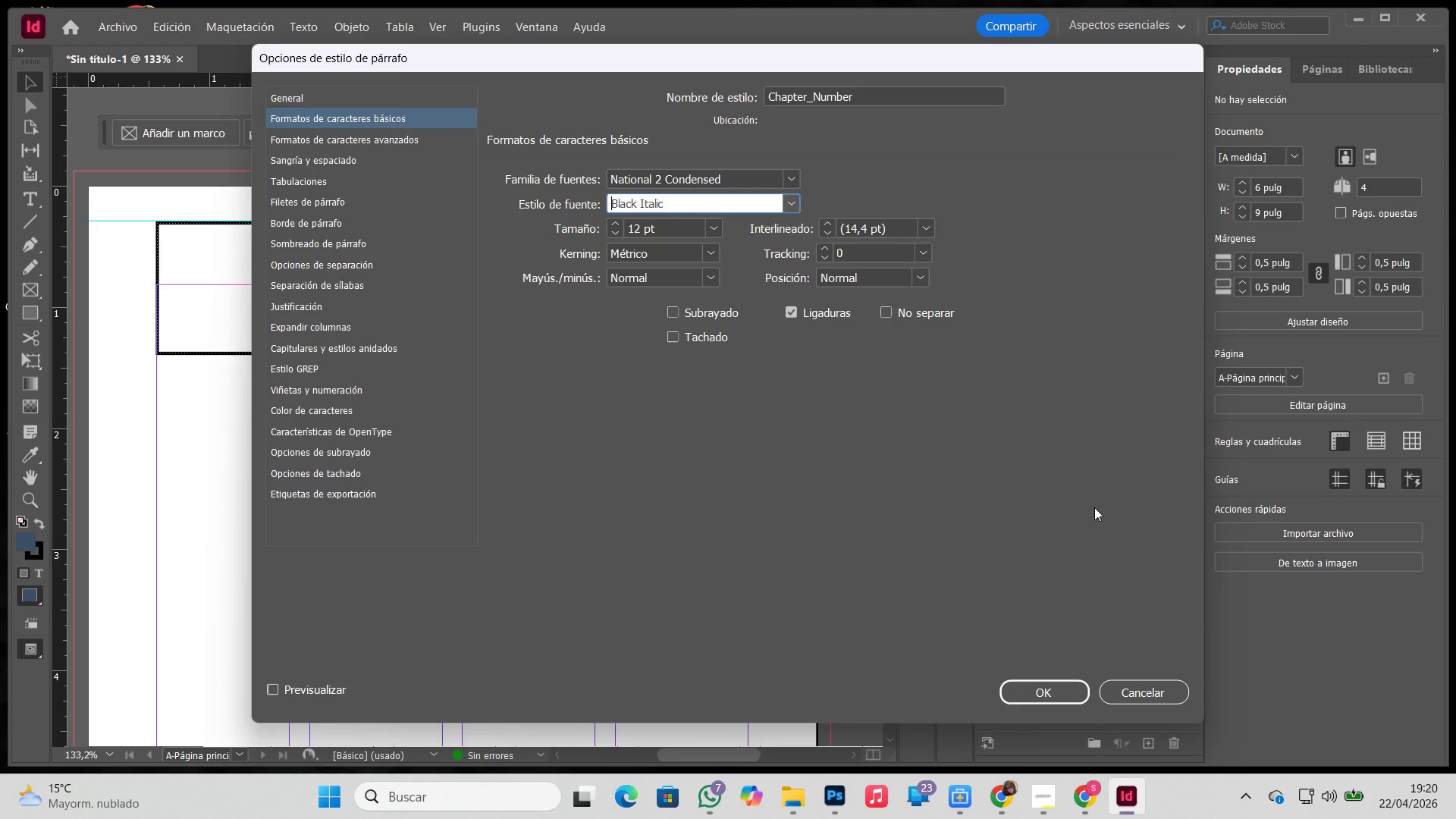 
hold_key(key=ArrowDown, duration=1.42)
 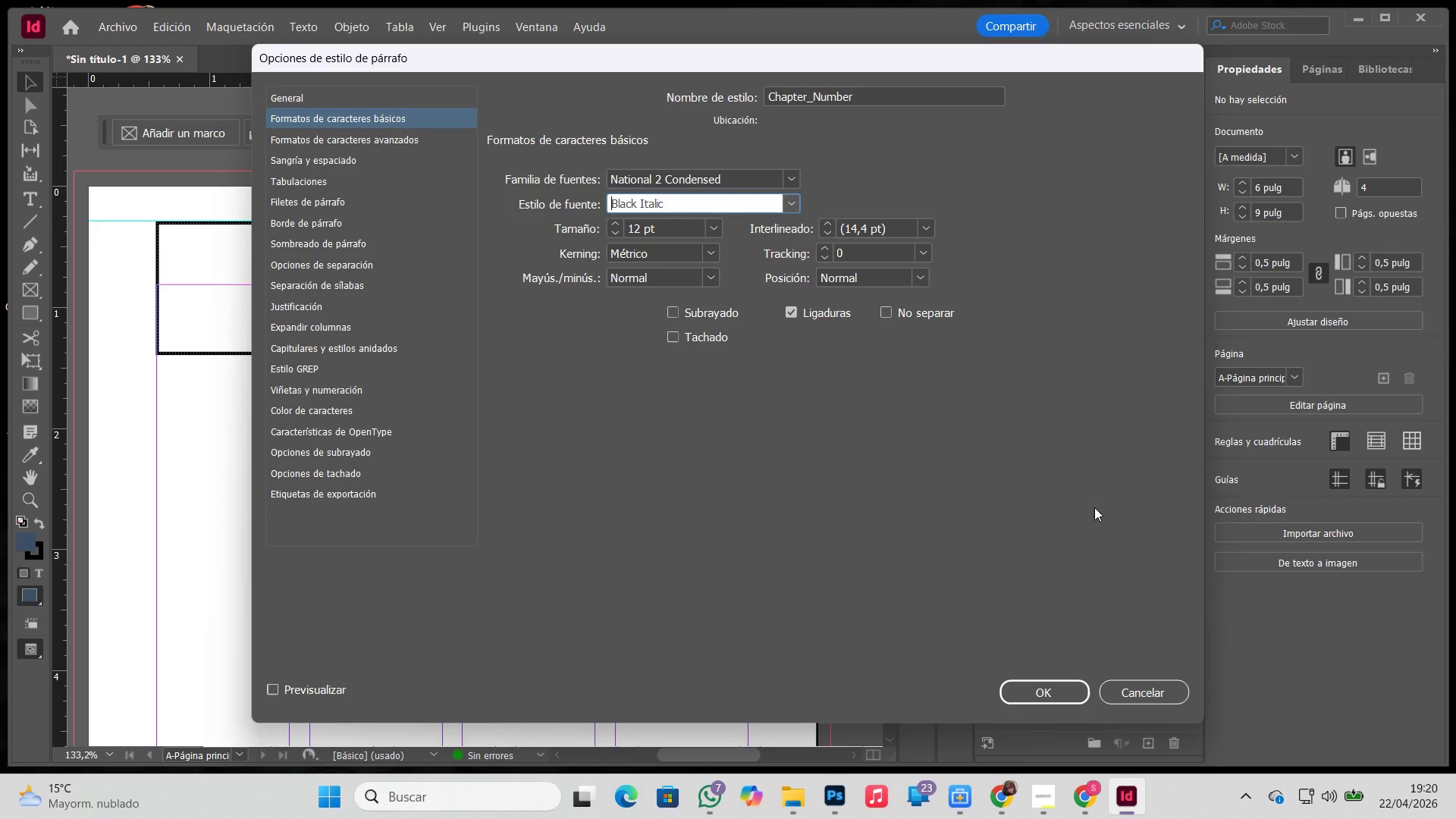 
hold_key(key=ArrowDown, duration=16.11)
 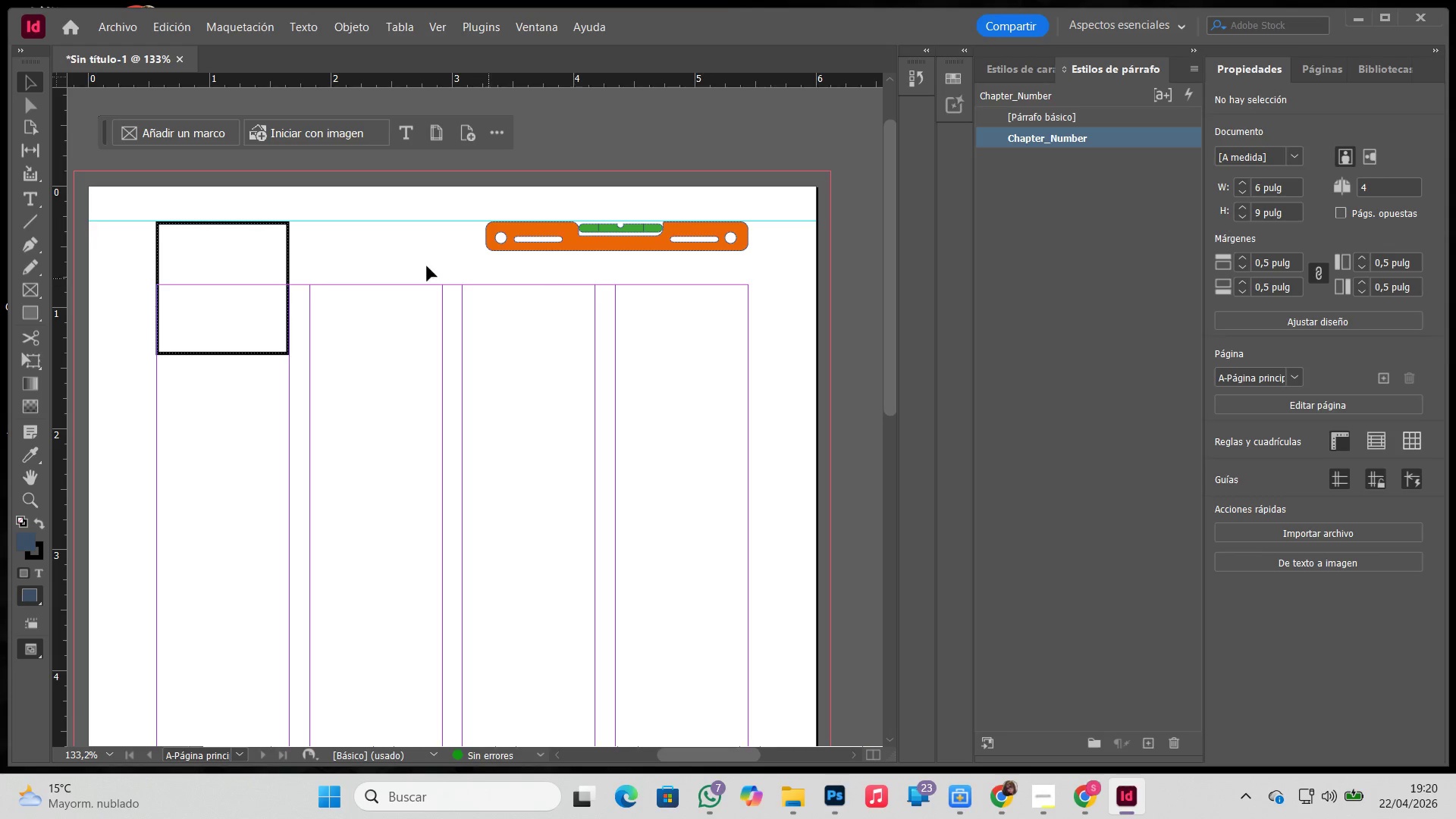 
left_click([787, 202])
 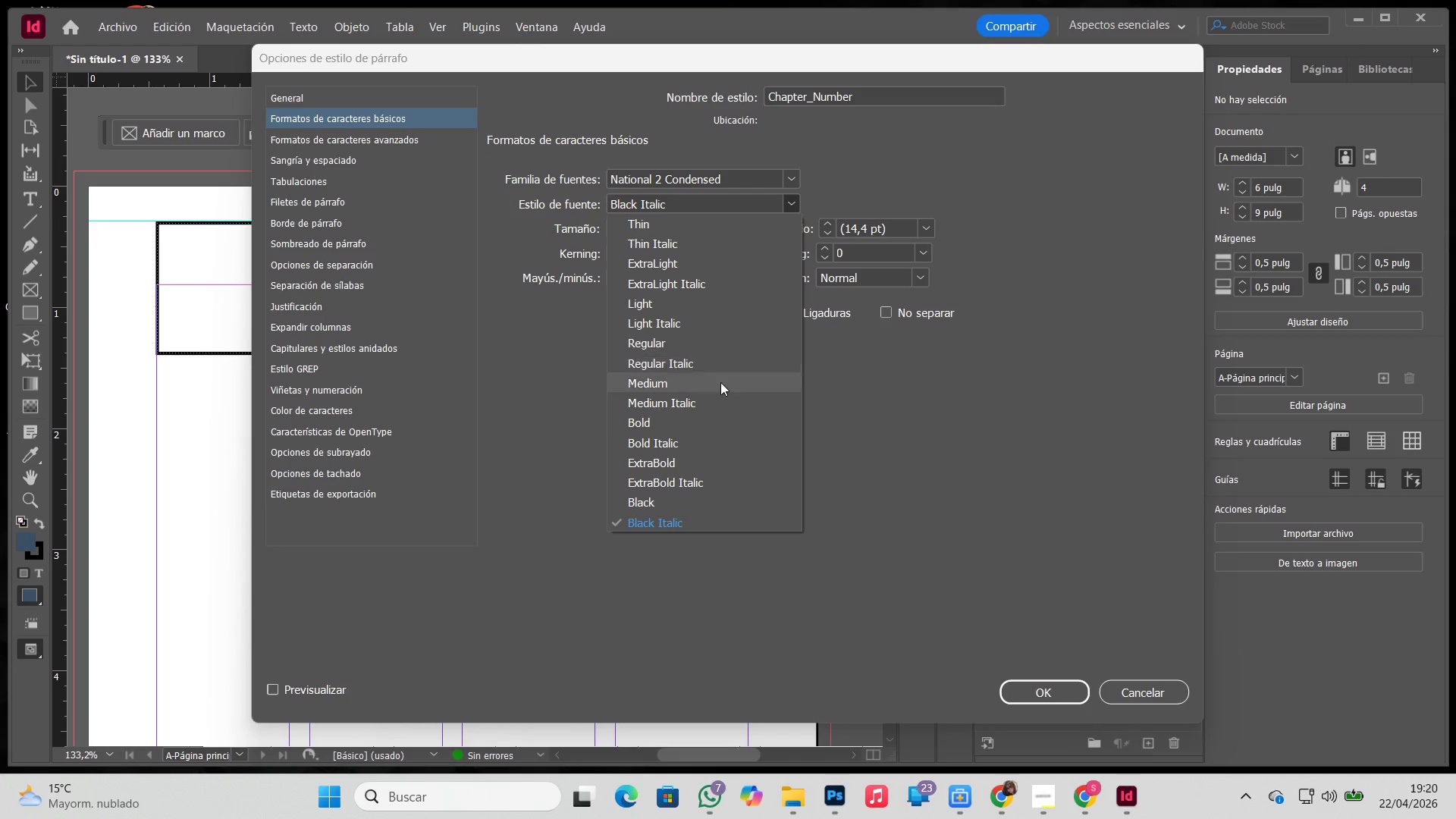 
left_click([704, 419])
 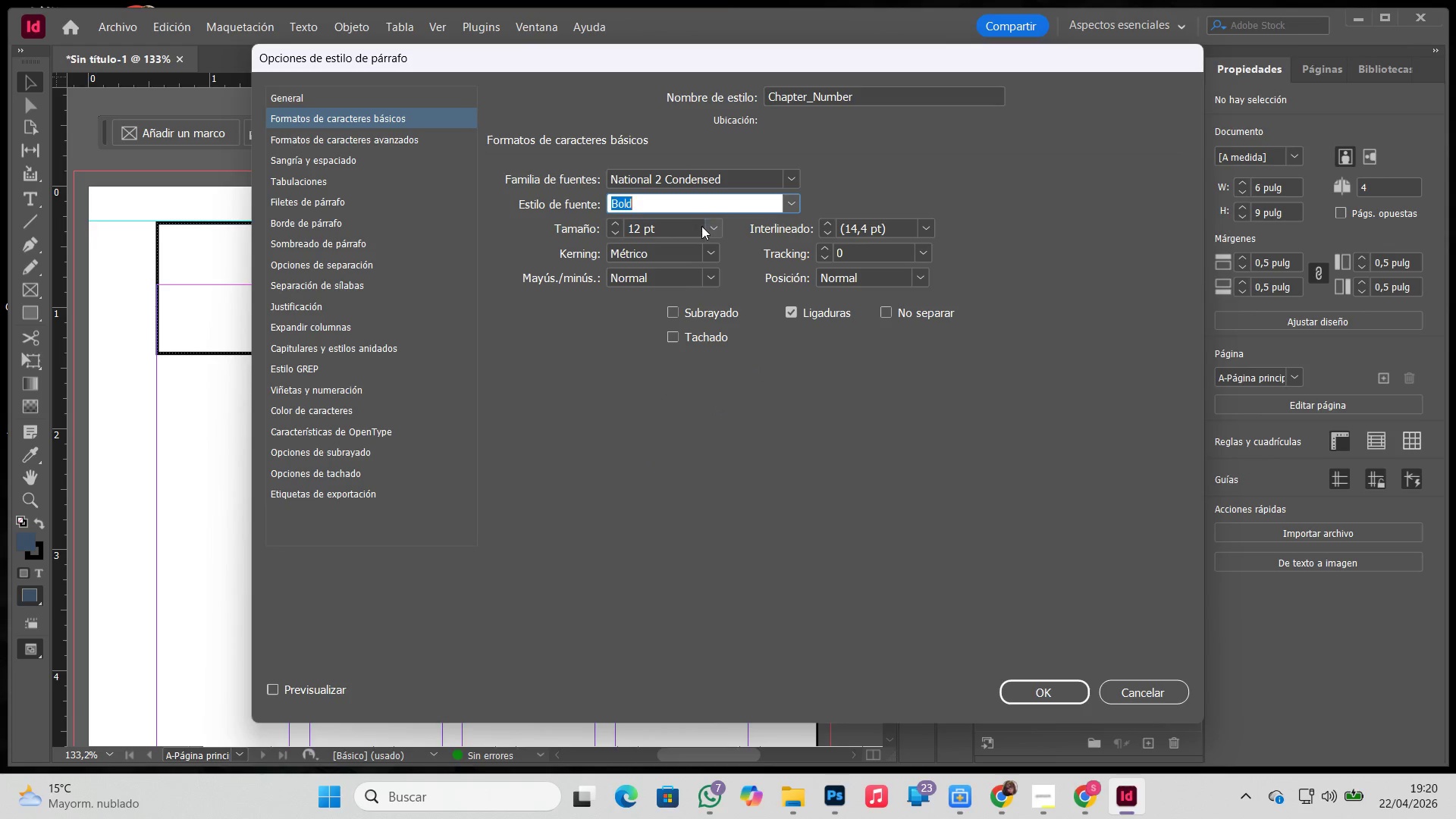 
left_click([708, 227])
 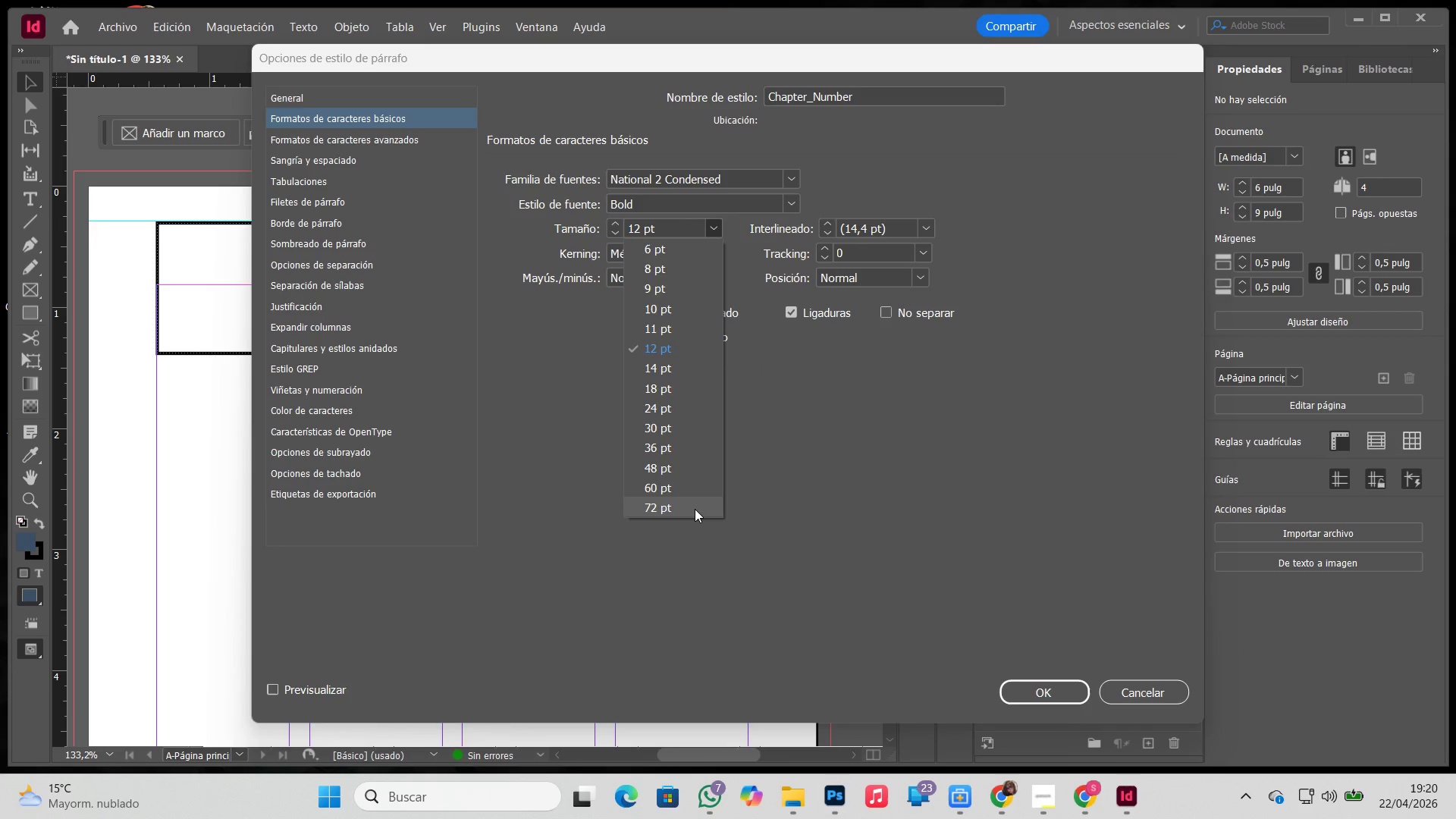 
left_click([695, 509])
 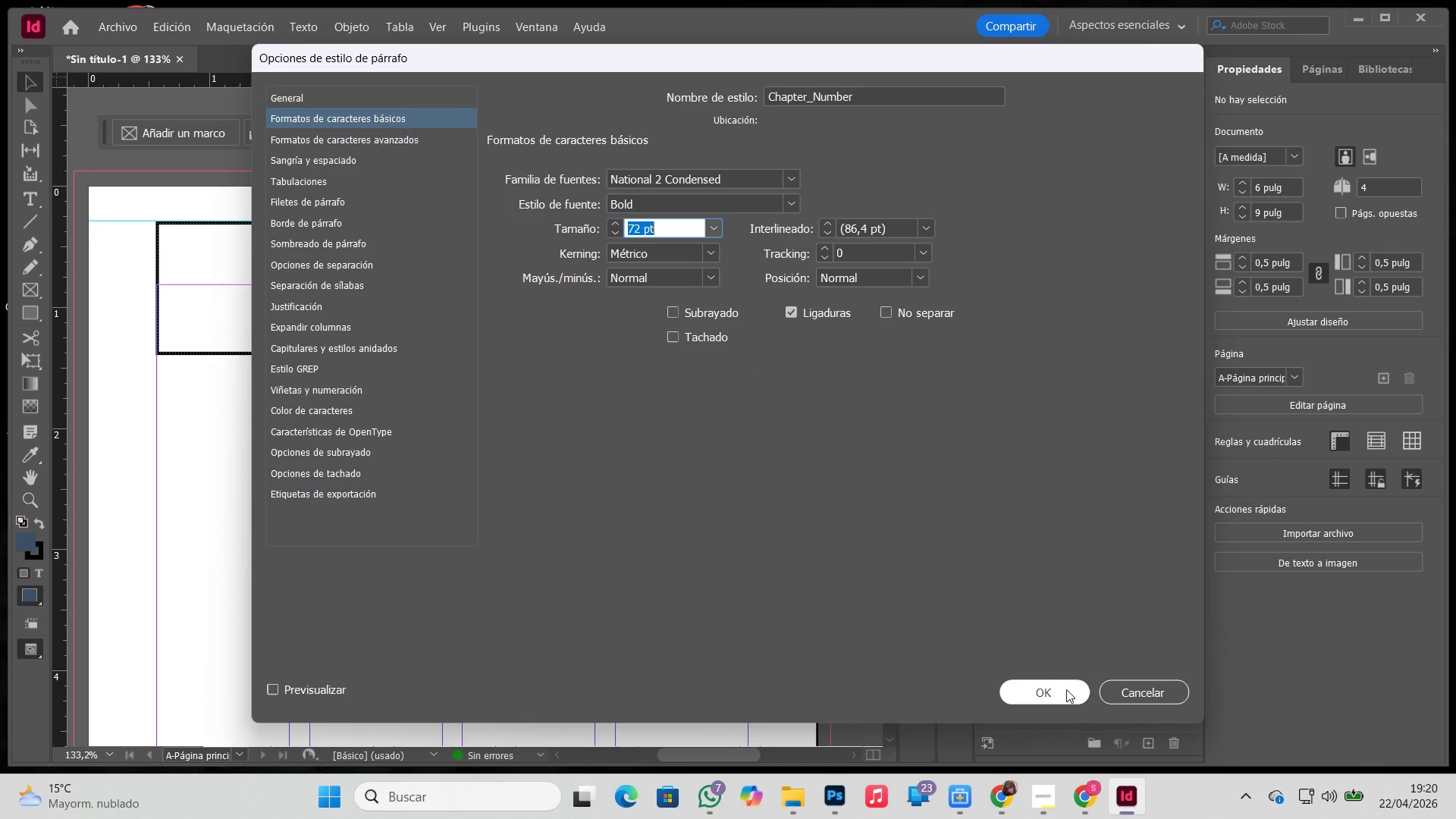 
left_click([1066, 689])
 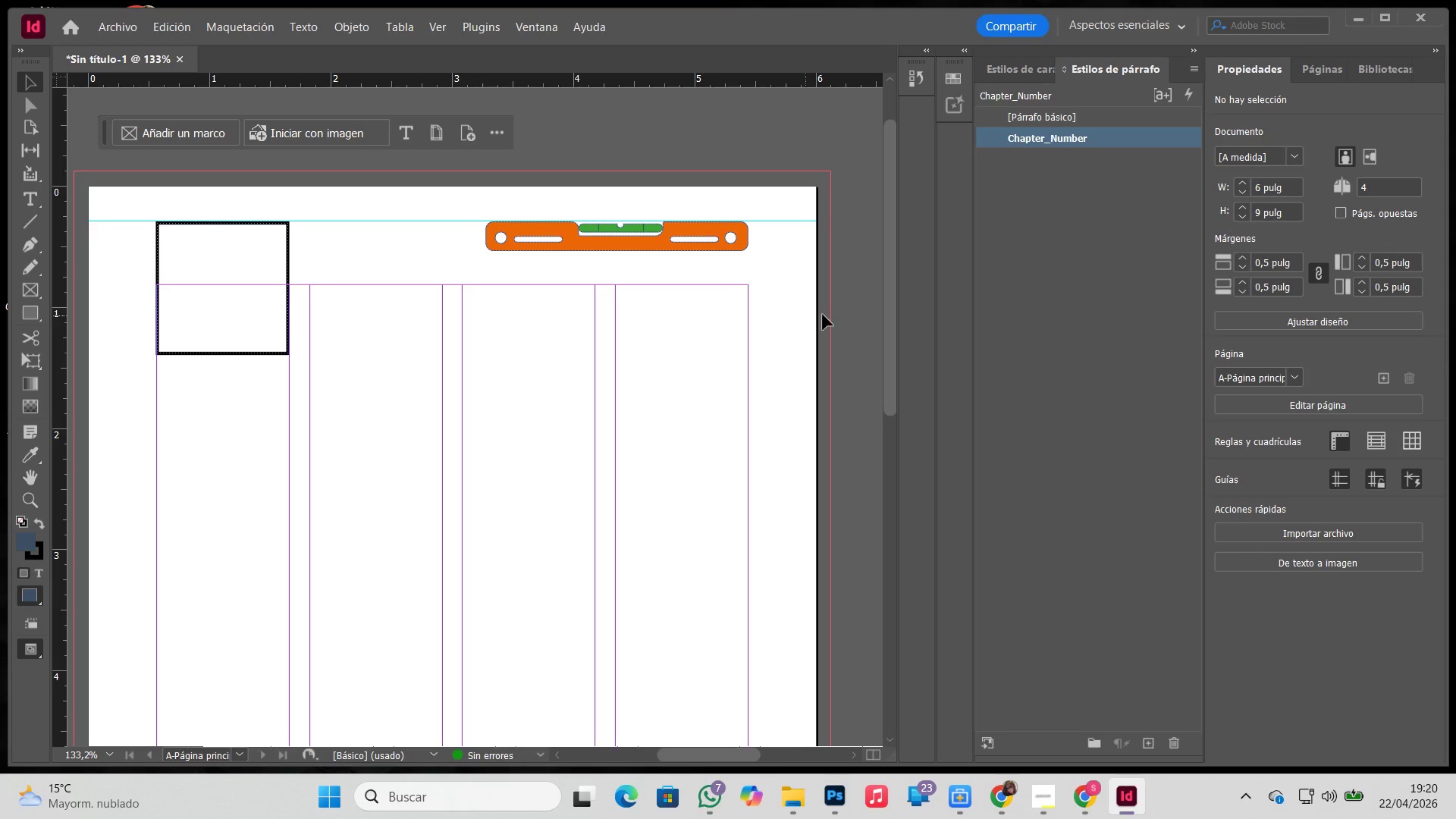 
left_click([397, 329])
 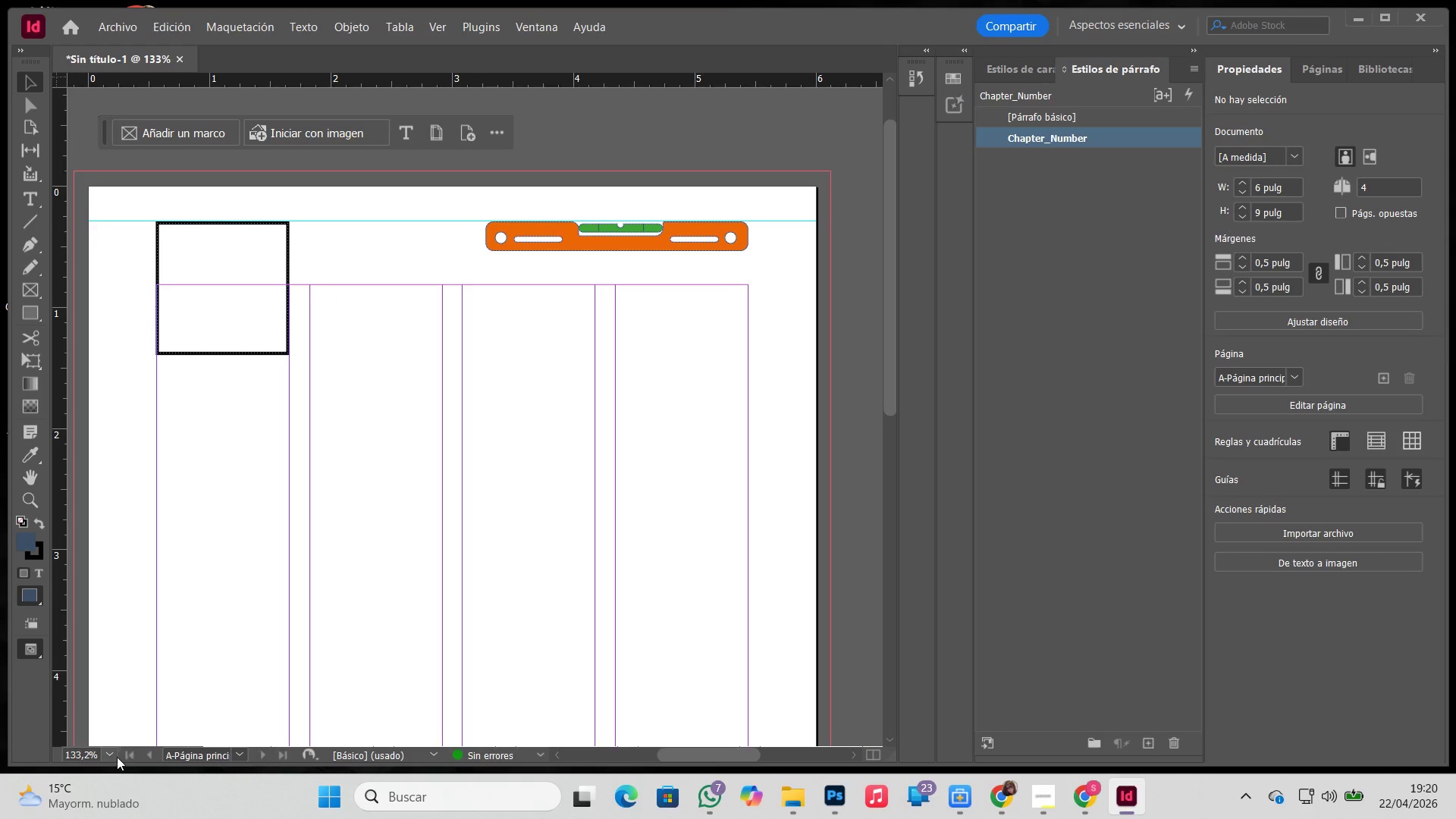 
left_click([115, 753])
 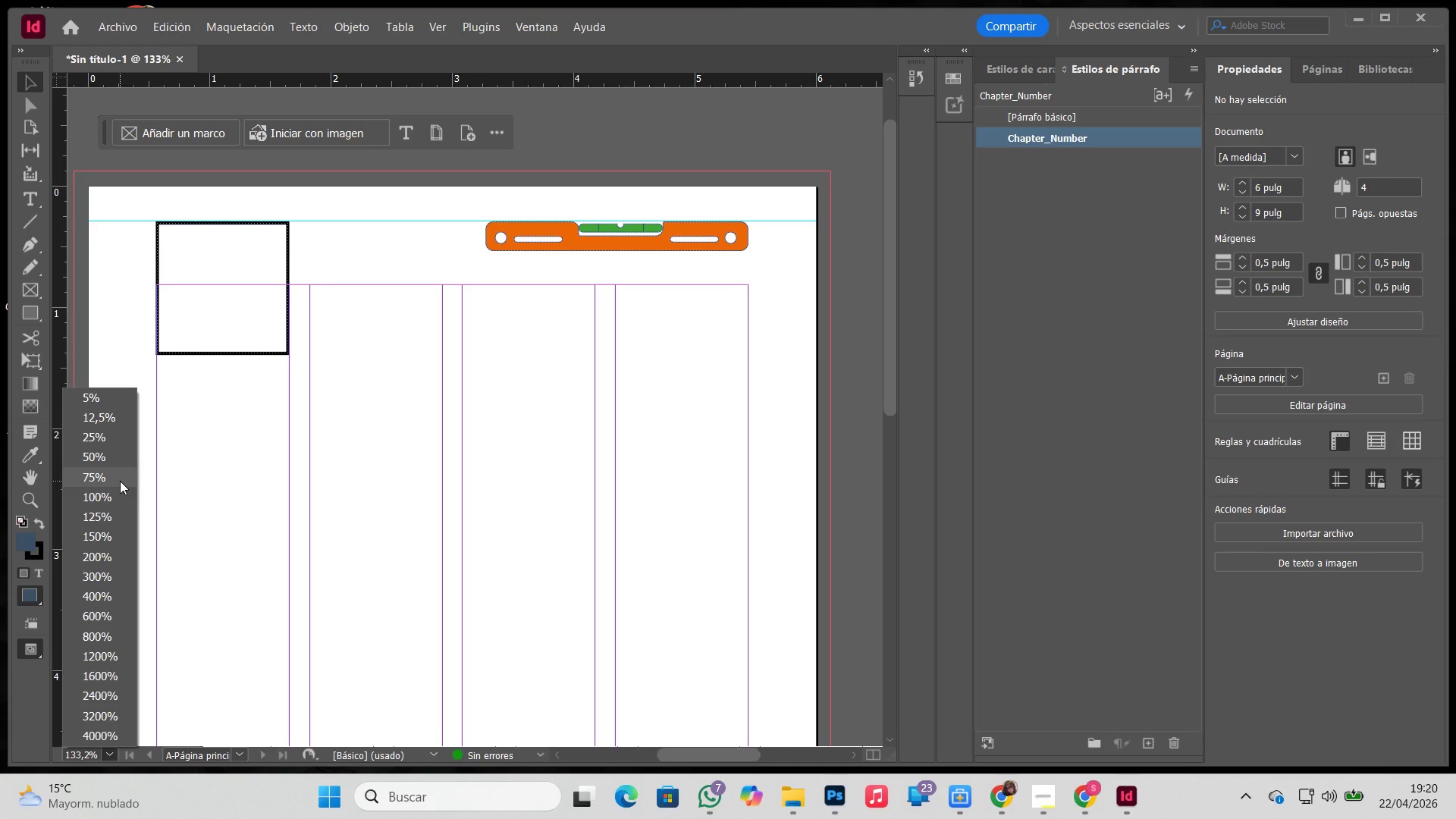 
left_click([120, 481])
 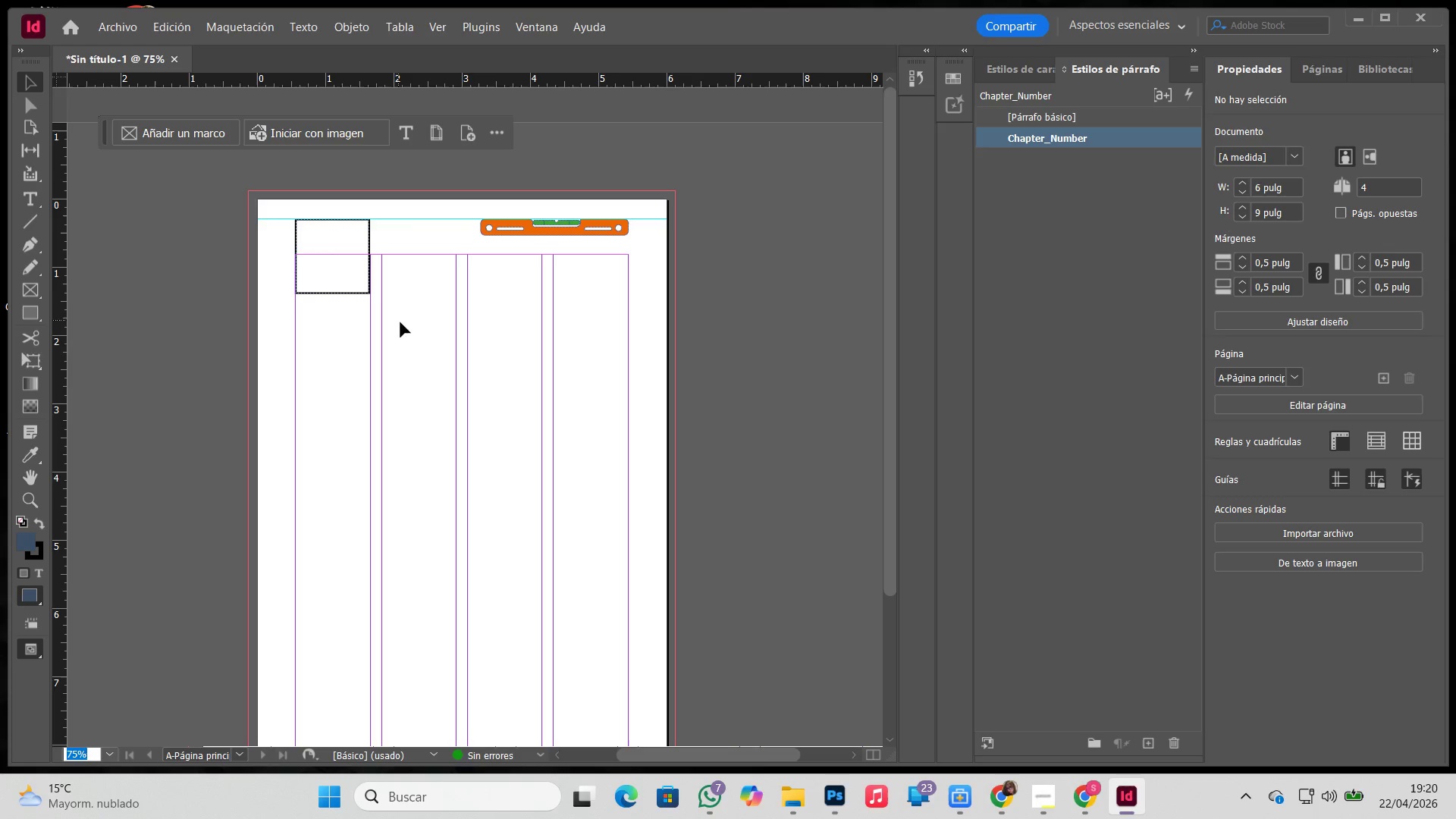 
hold_key(key=Space, duration=0.42)
 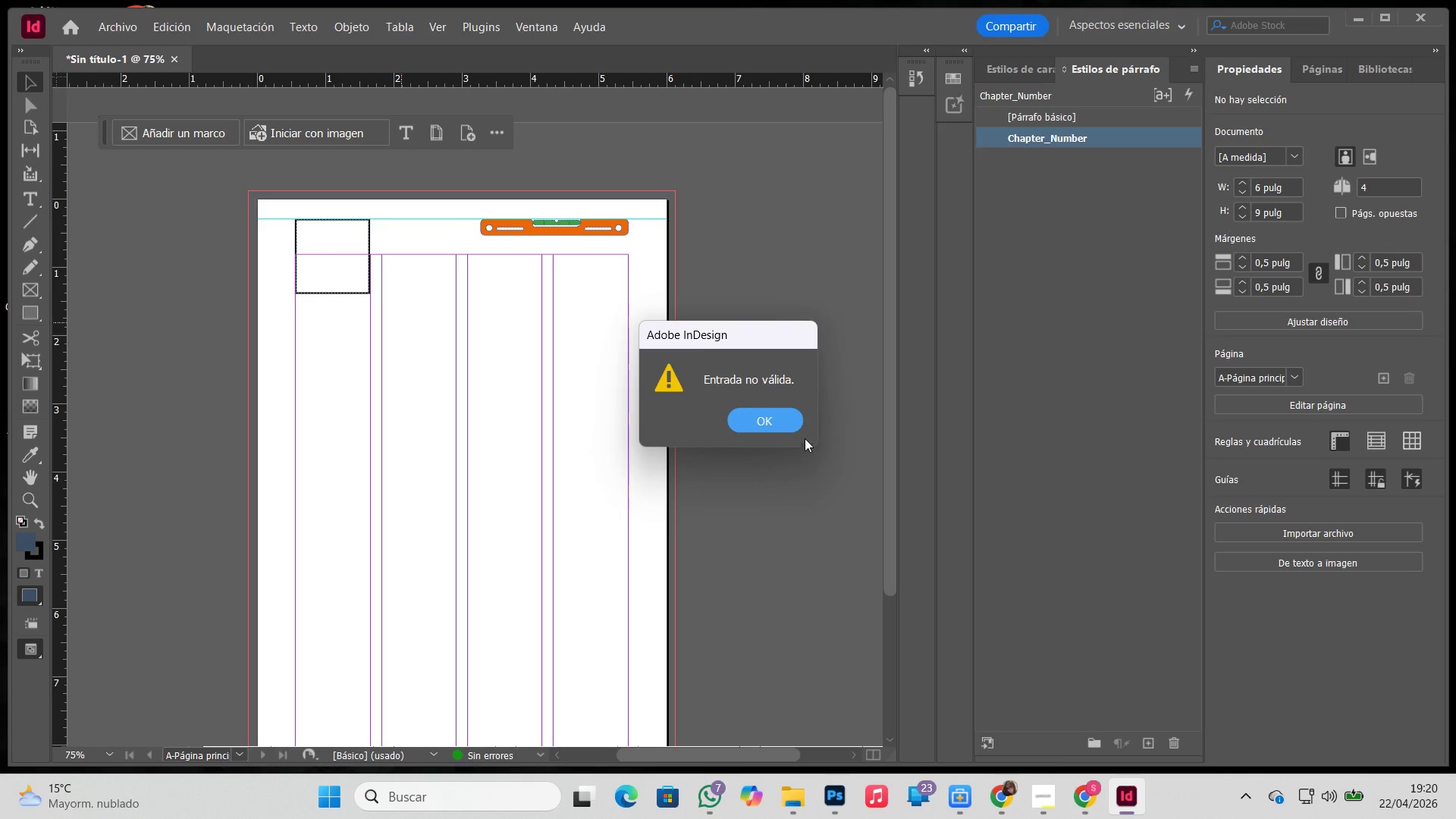 
left_click_drag(start_coordinate=[401, 322], to_coordinate=[462, 270])
 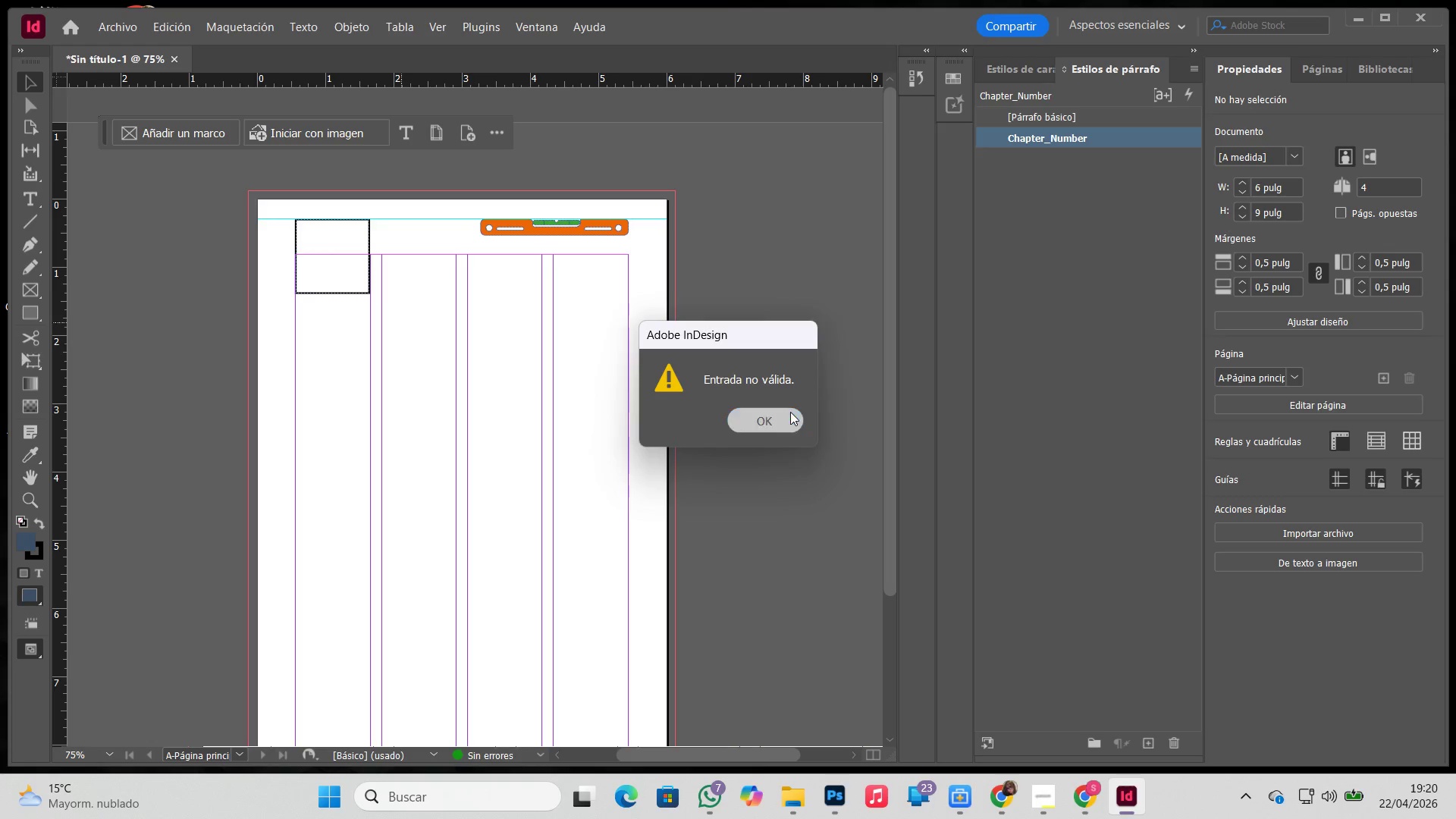 
left_click([790, 412])
 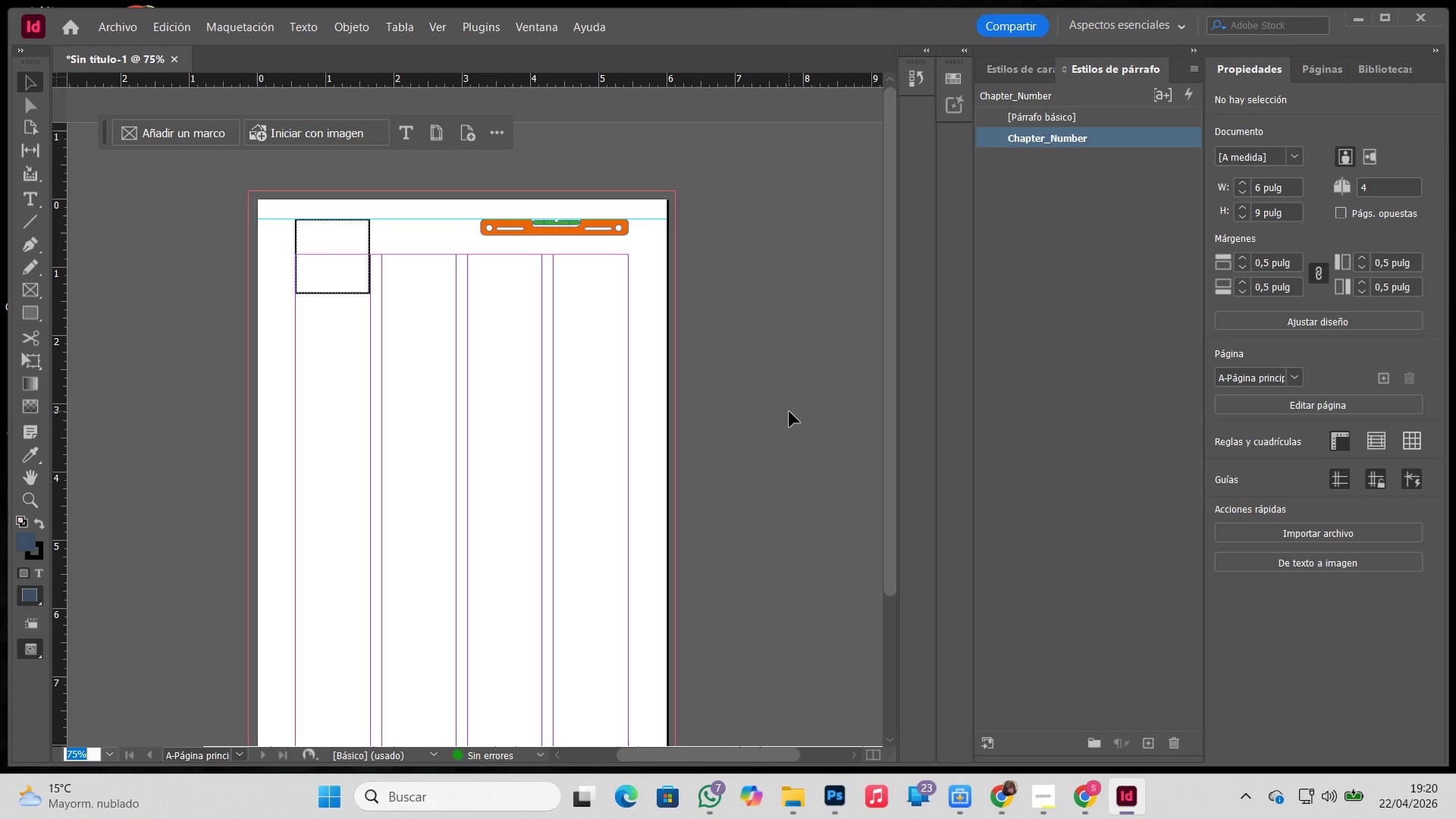 
key(Enter)
 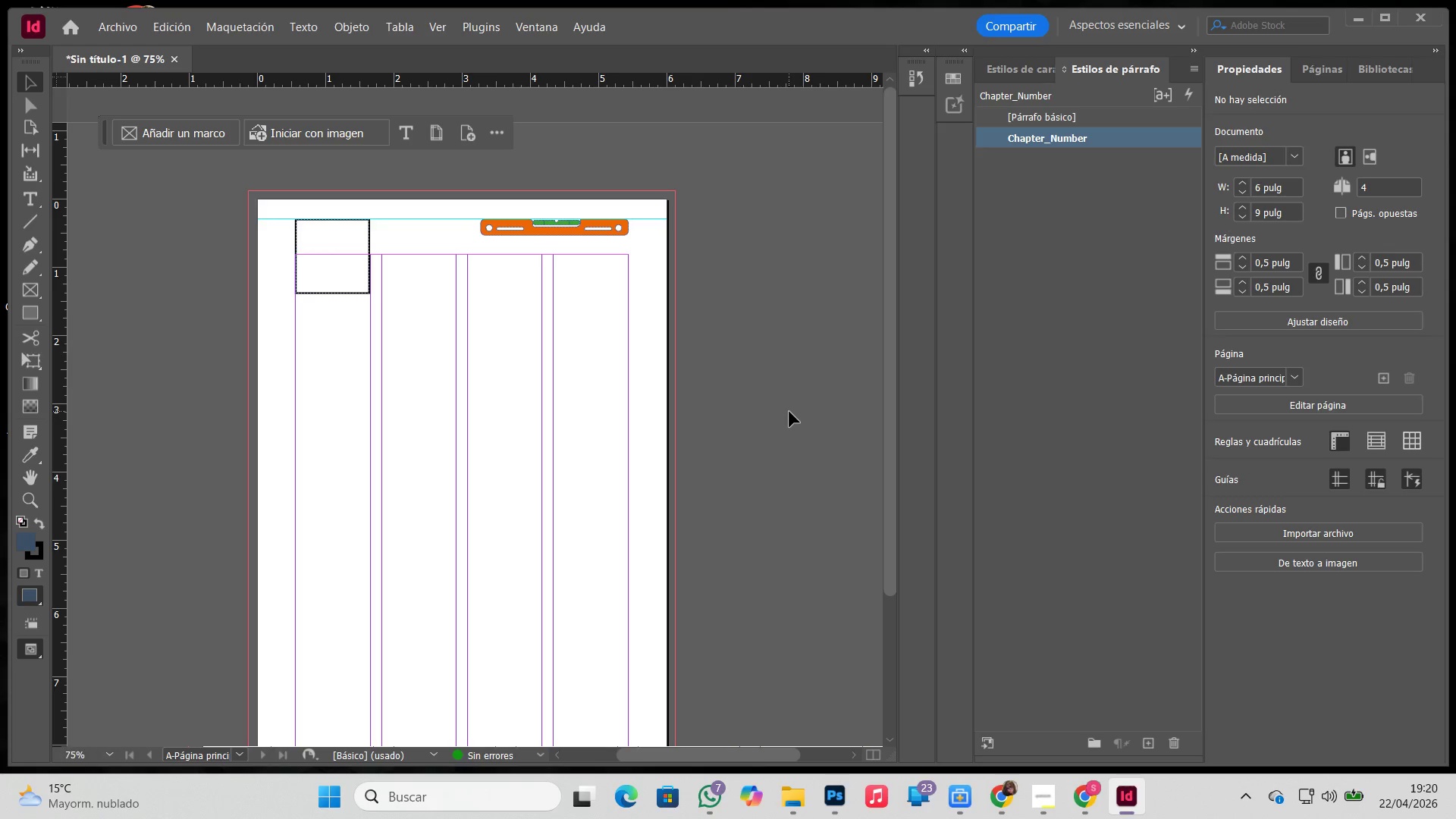 
key(Numpad7)
 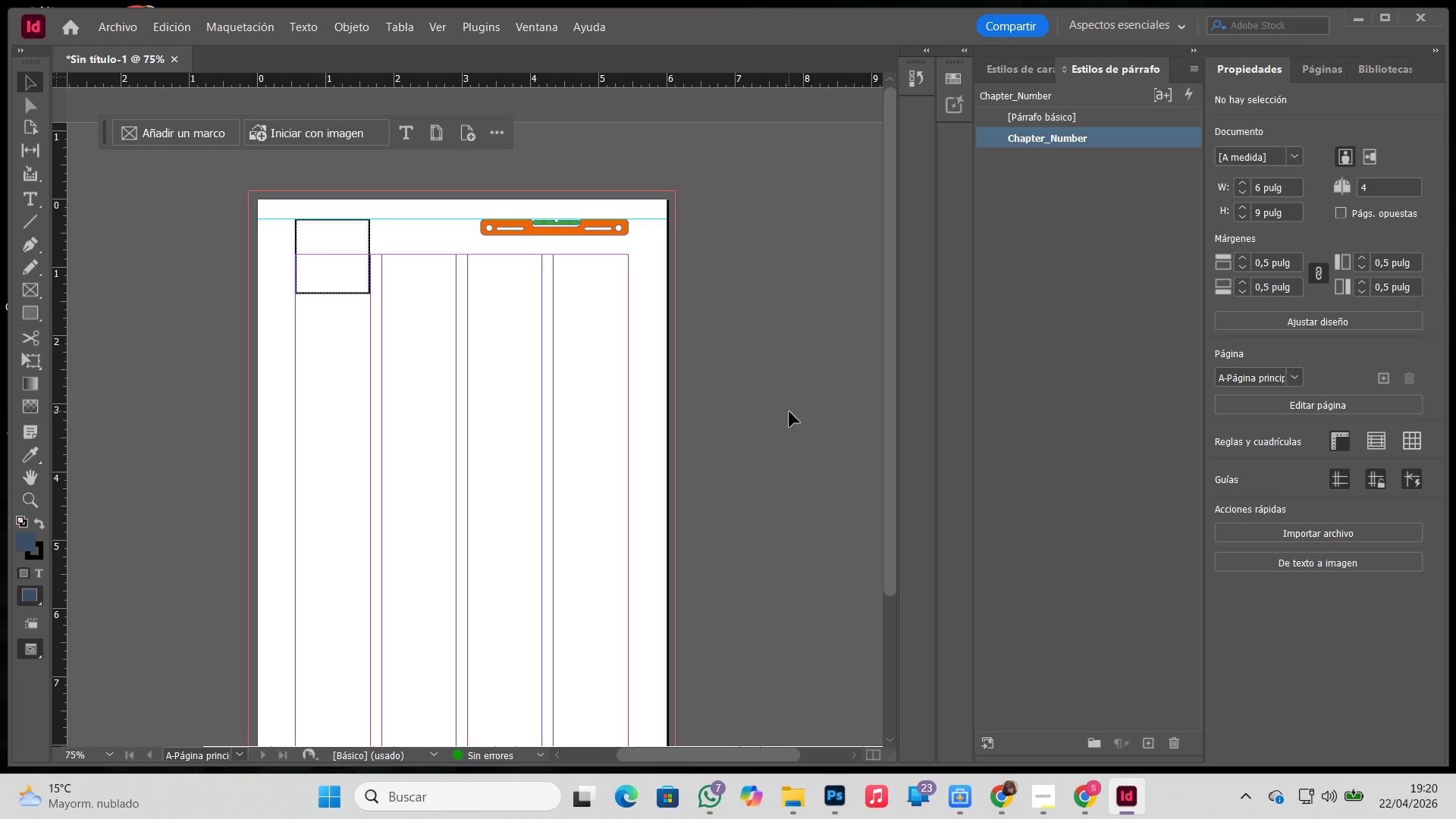 
key(ArrowDown)
 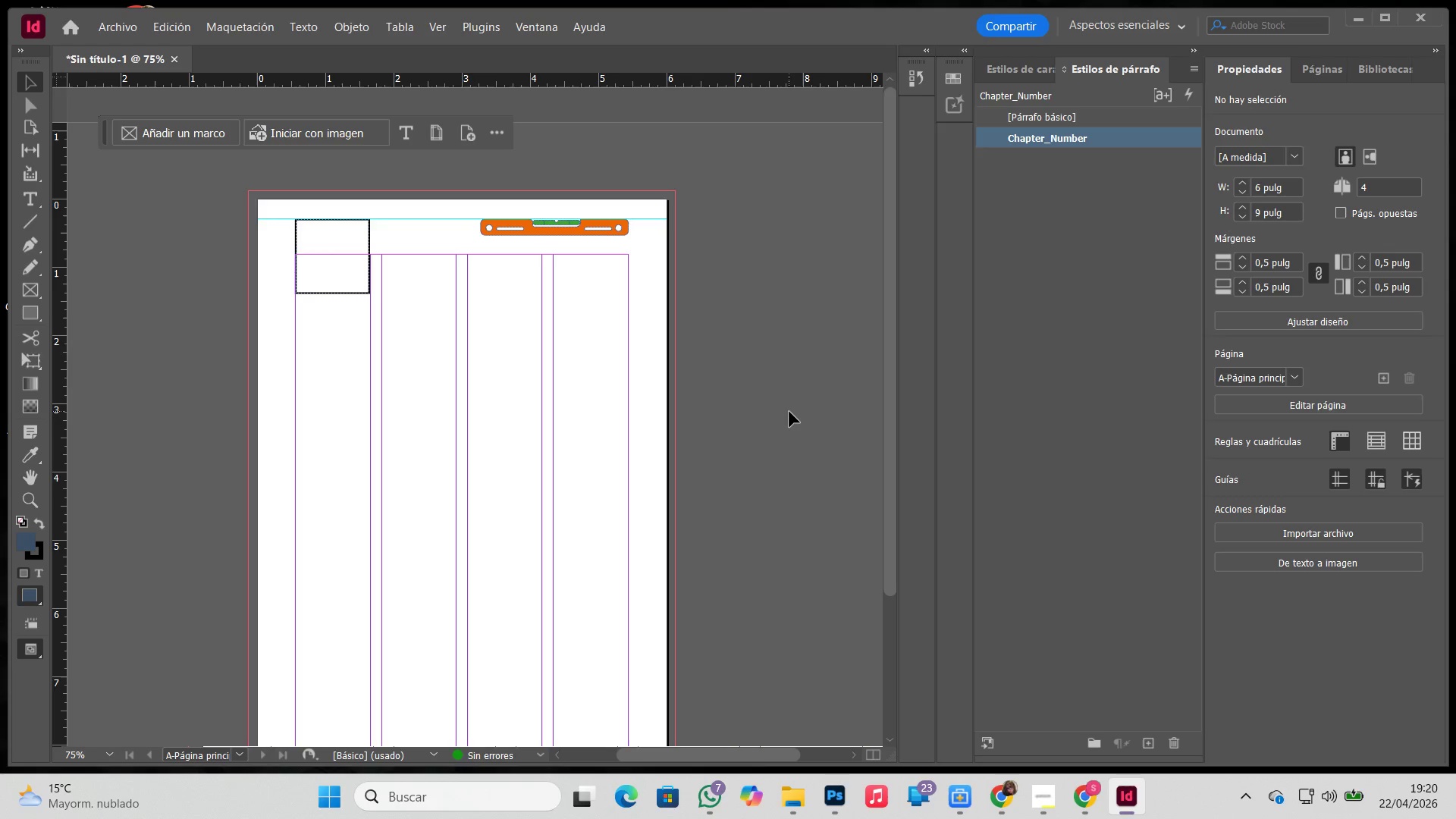 
hold_key(key=ArrowDown, duration=10.95)
 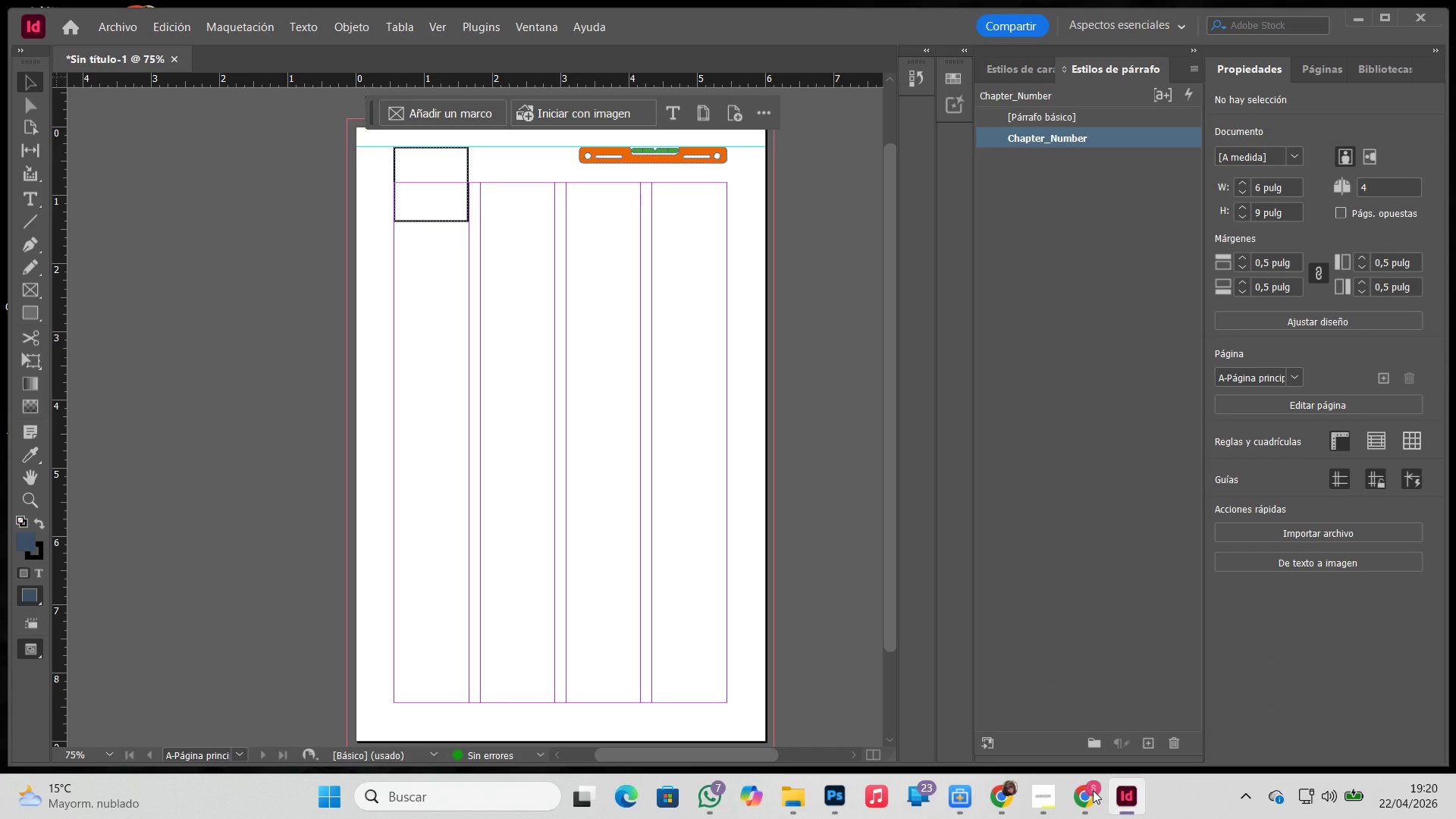 
hold_key(key=Space, duration=1.23)
 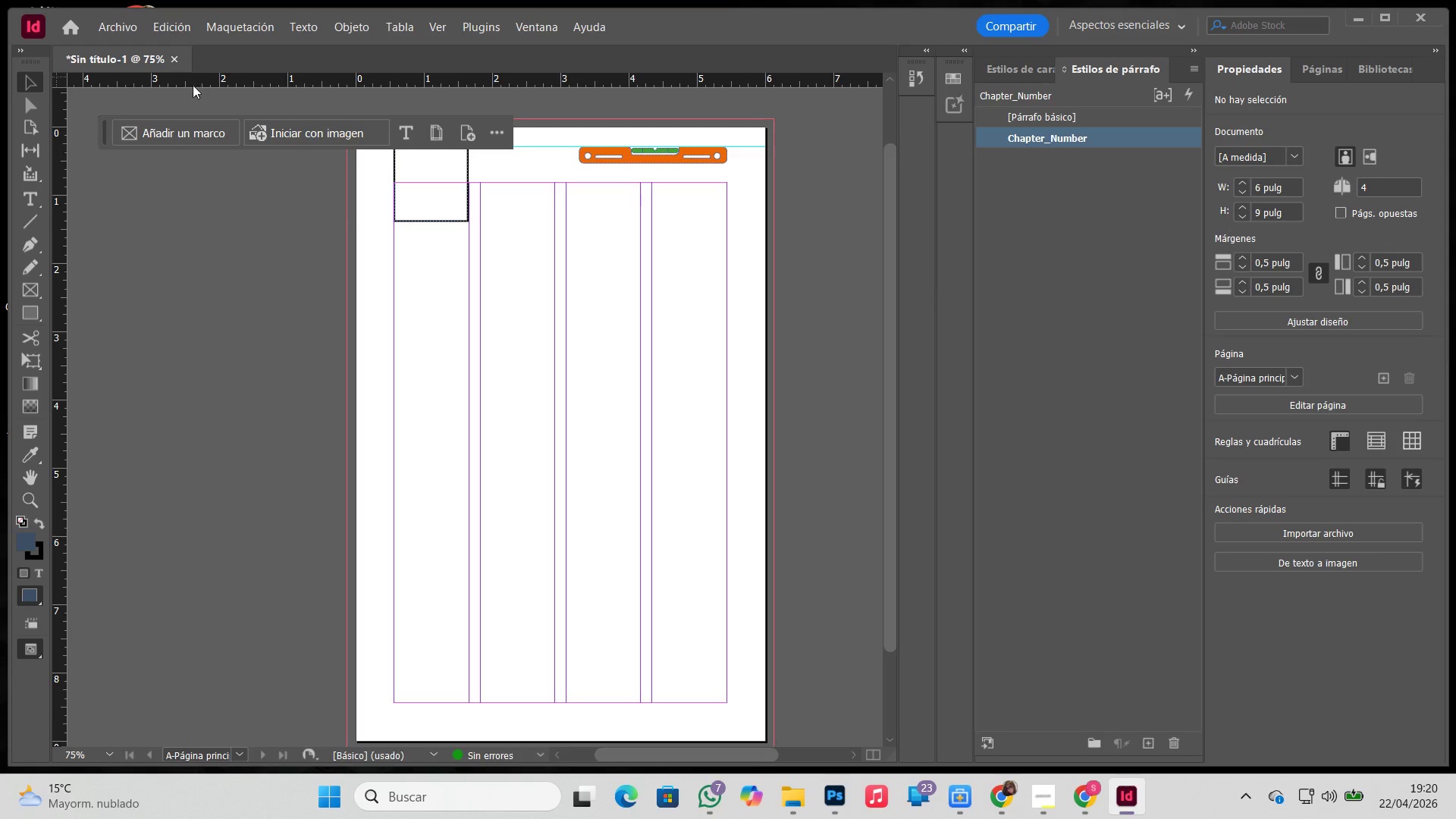 
left_click_drag(start_coordinate=[488, 423], to_coordinate=[586, 351])
 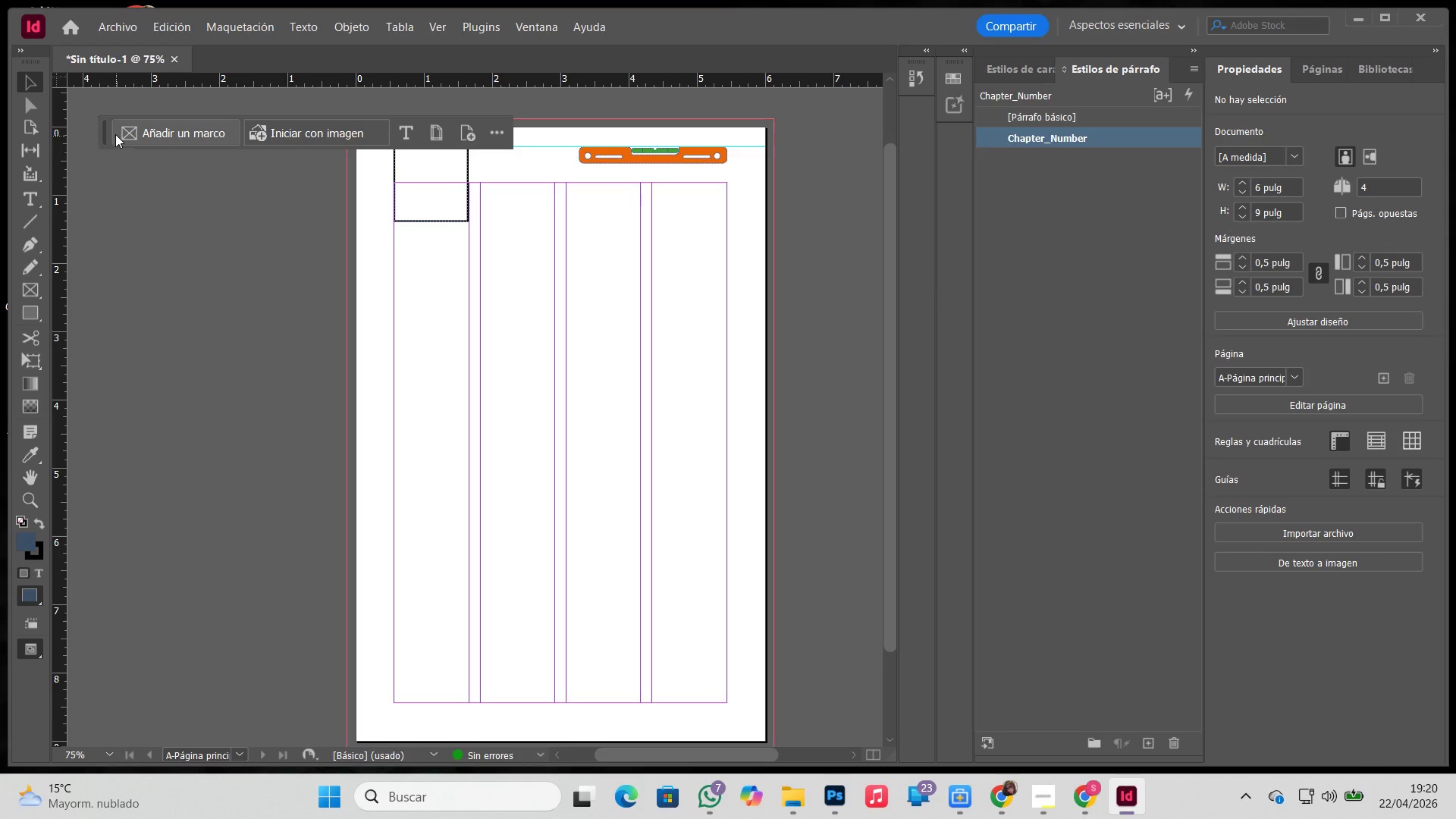 
left_click_drag(start_coordinate=[107, 129], to_coordinate=[374, 64])
 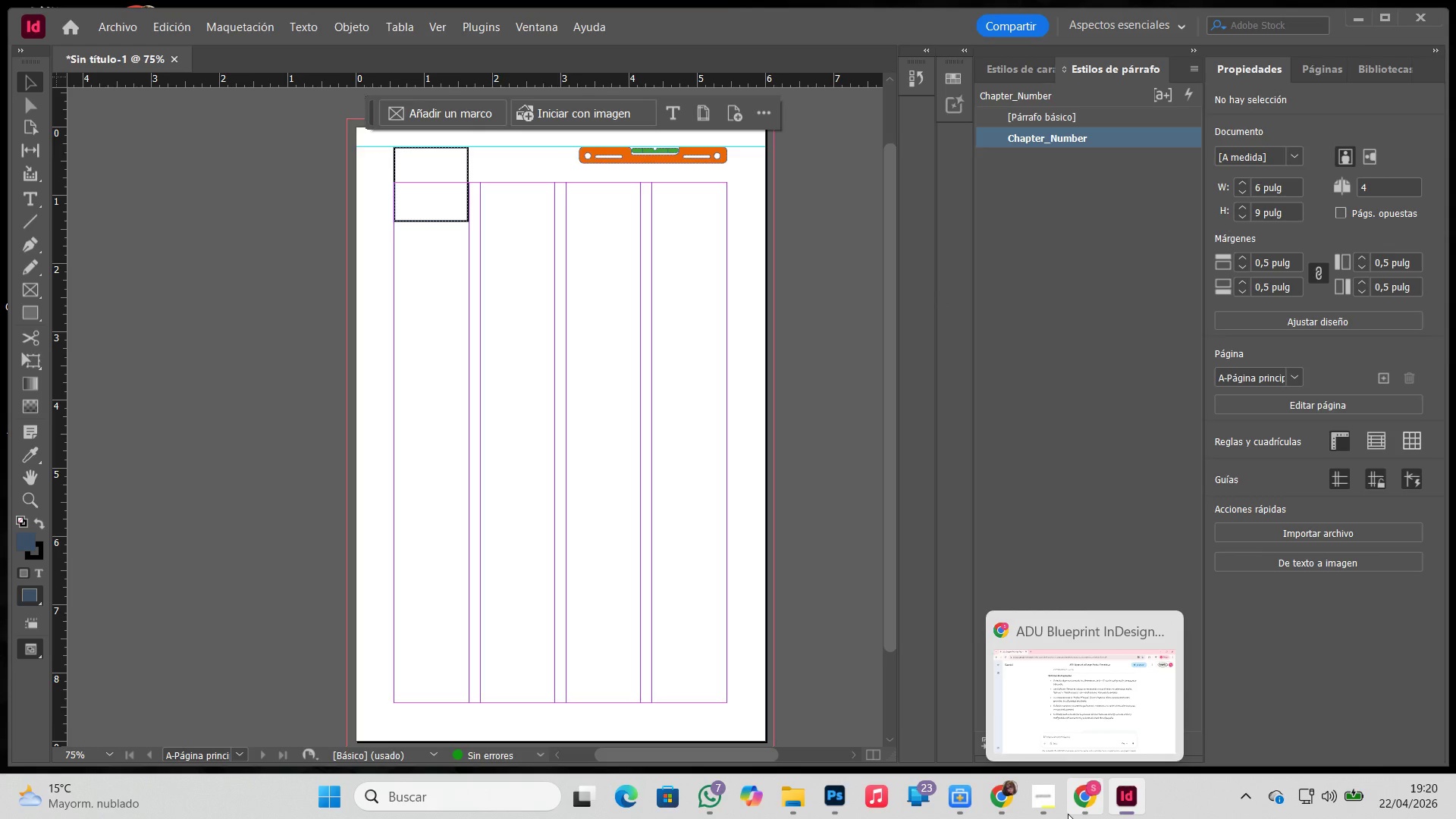 
left_click([1068, 814])
 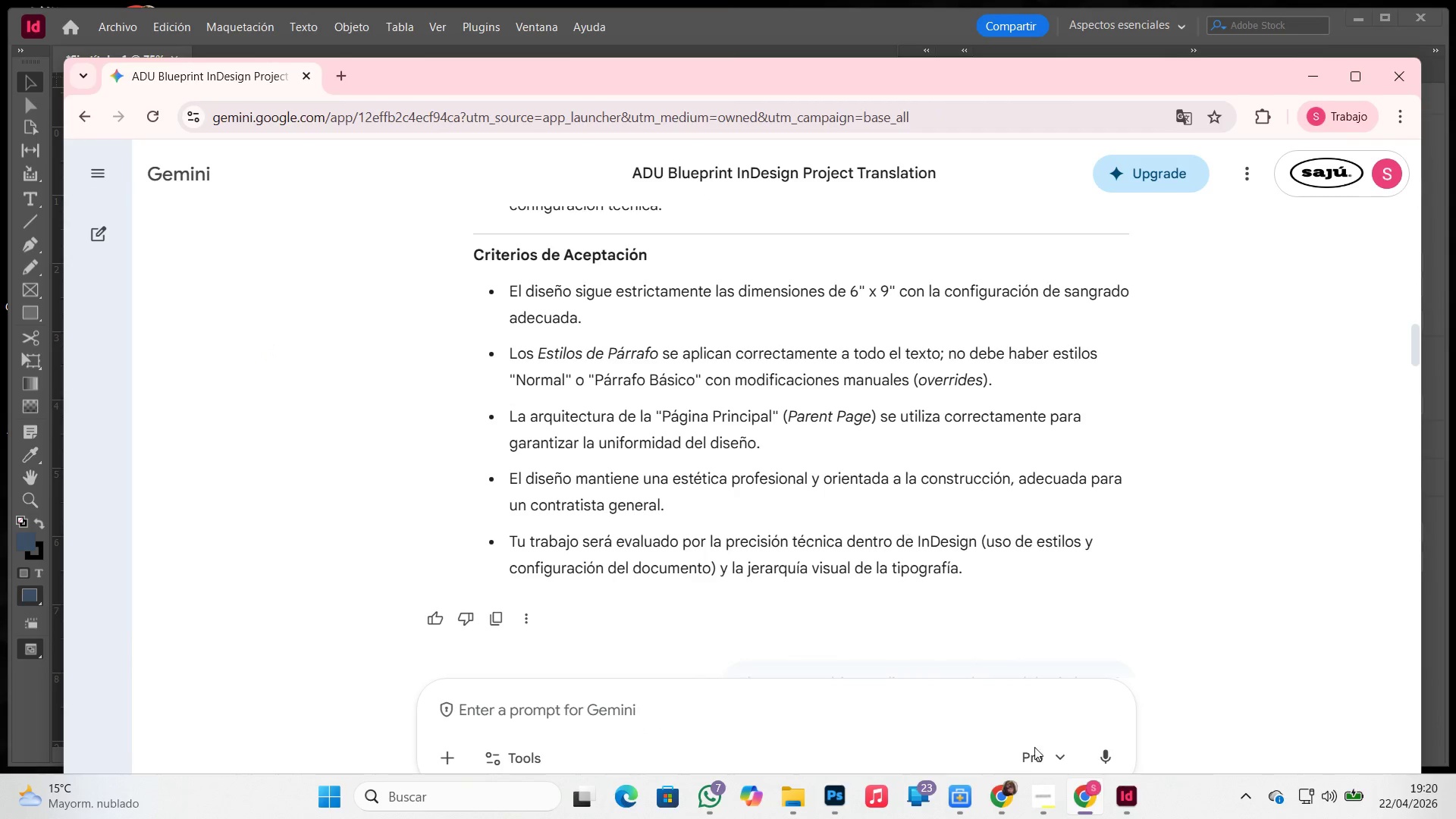 
left_click([1081, 805])
 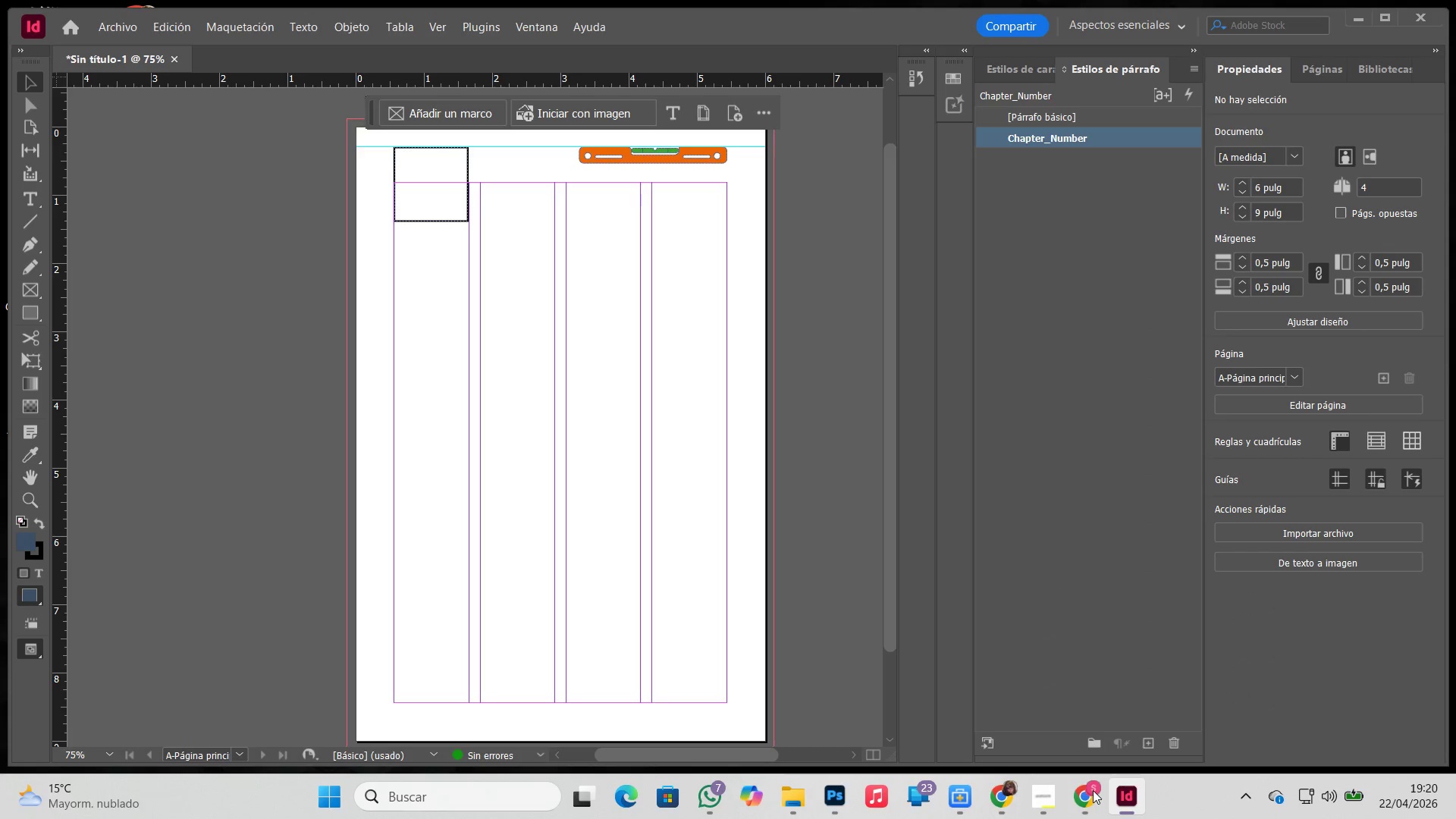 
key(ArrowDown)
 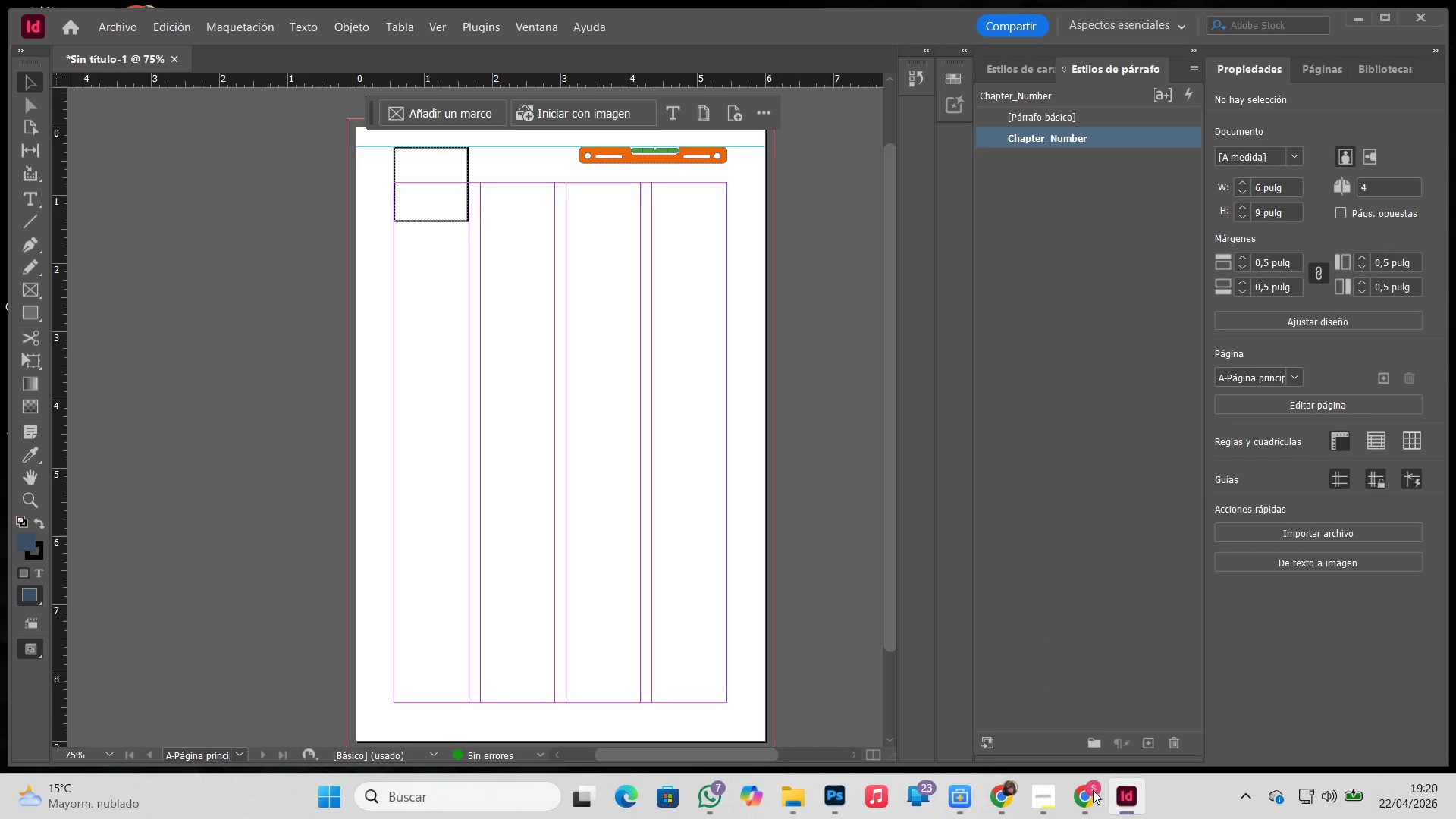 
hold_key(key=ArrowDown, duration=0.31)
 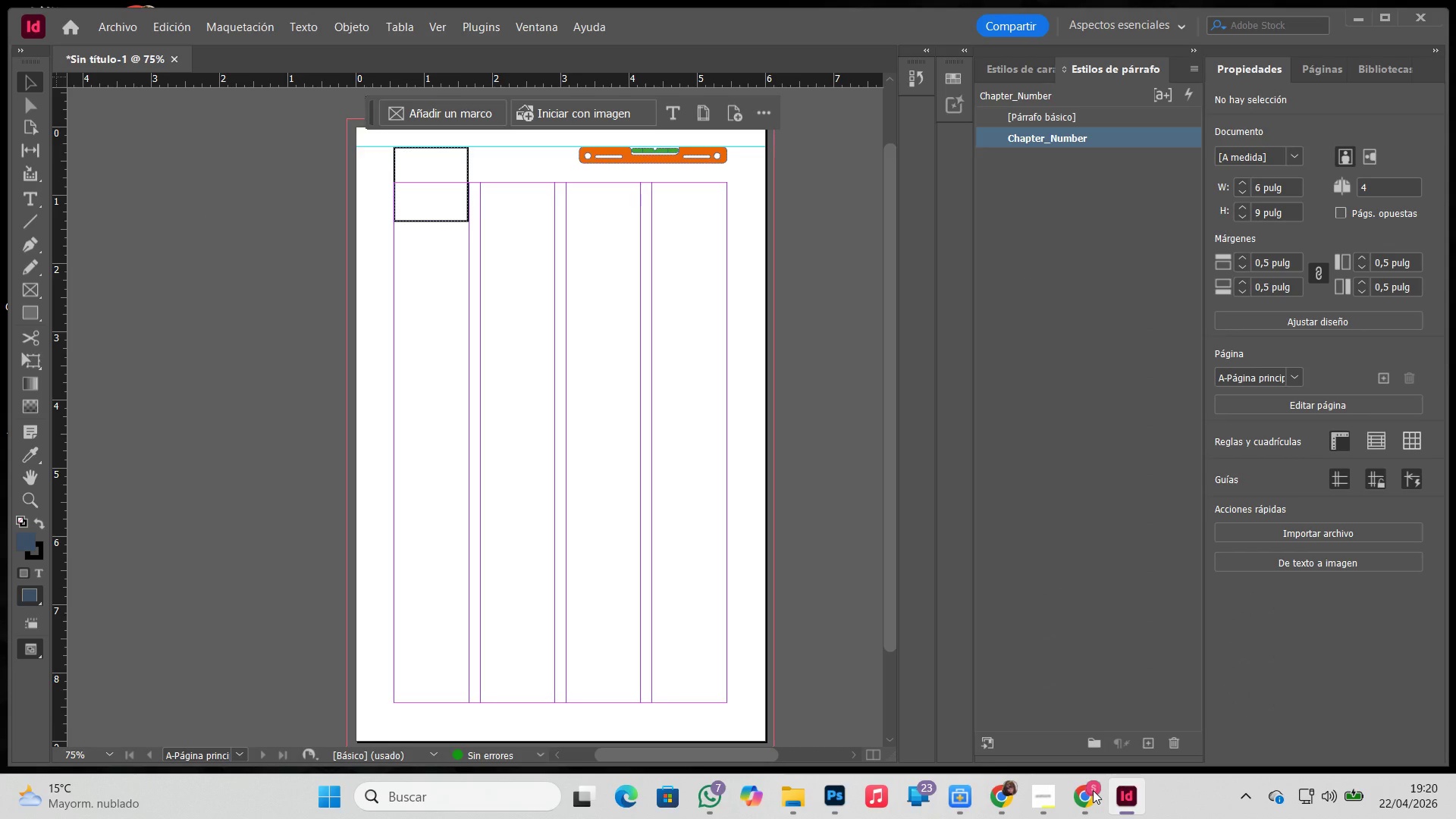 
key(ArrowDown)
 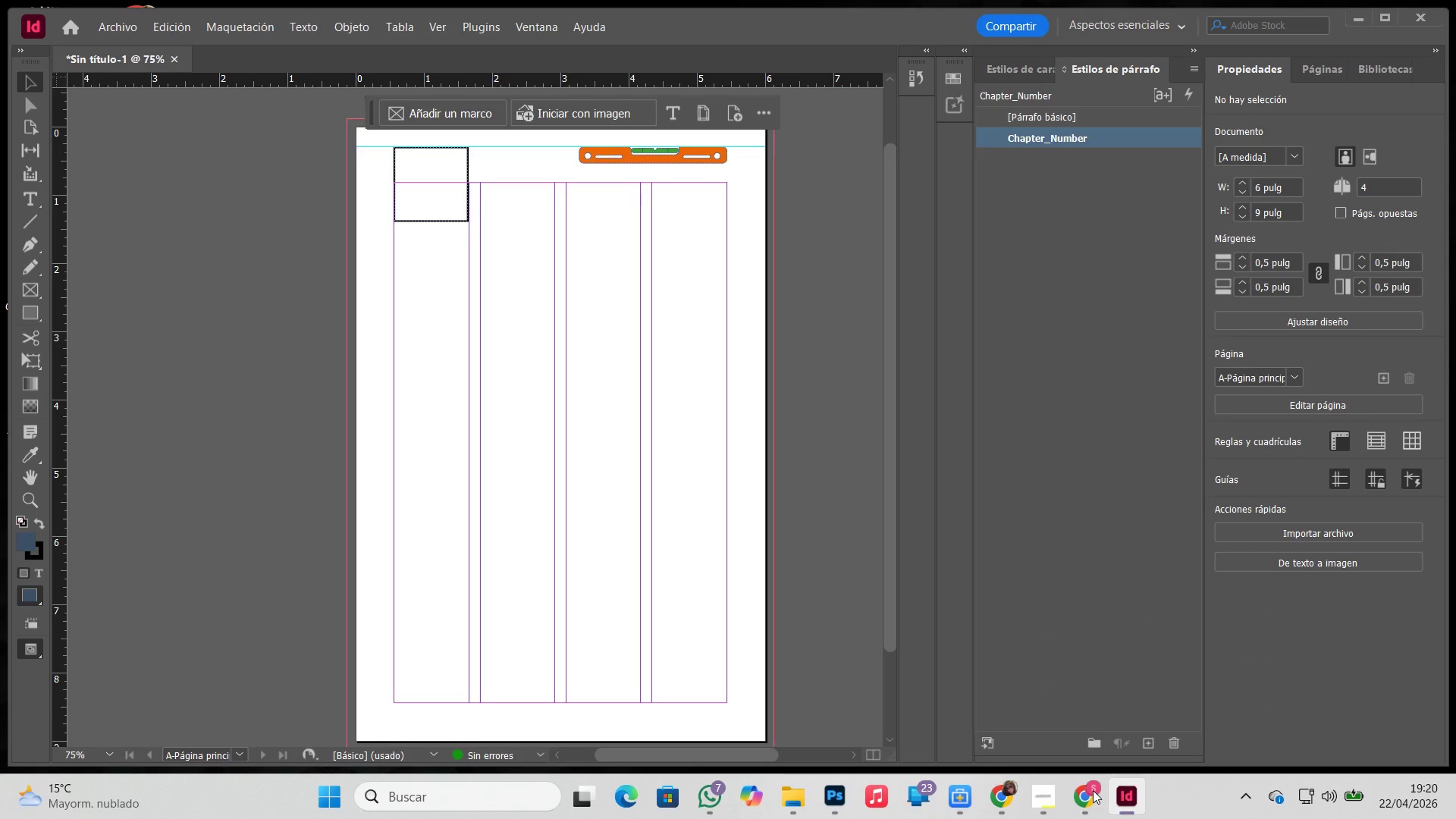 
hold_key(key=ArrowDown, duration=1.5)
 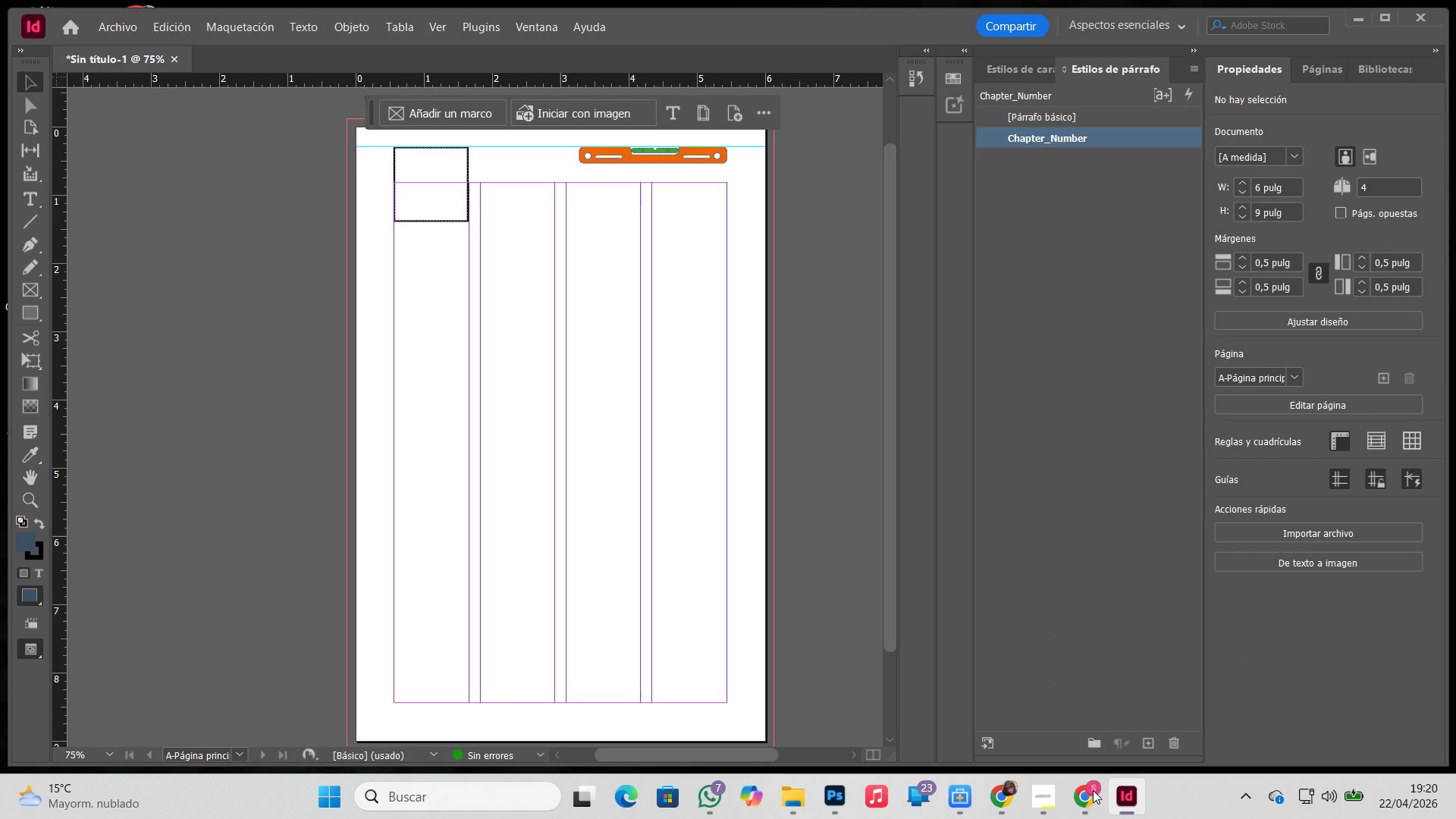 
hold_key(key=ArrowDown, duration=1.5)
 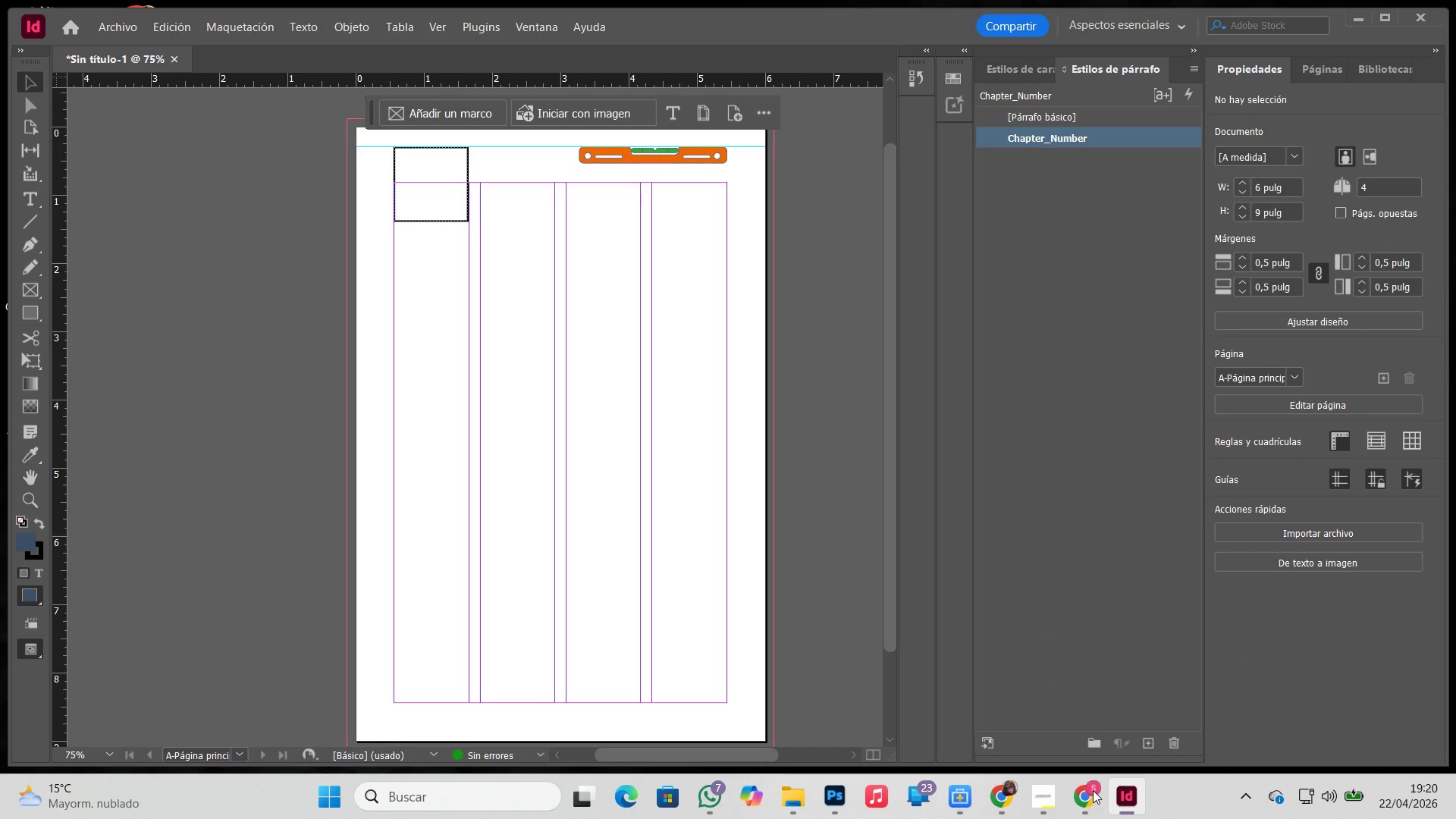 
hold_key(key=ArrowDown, duration=1.51)
 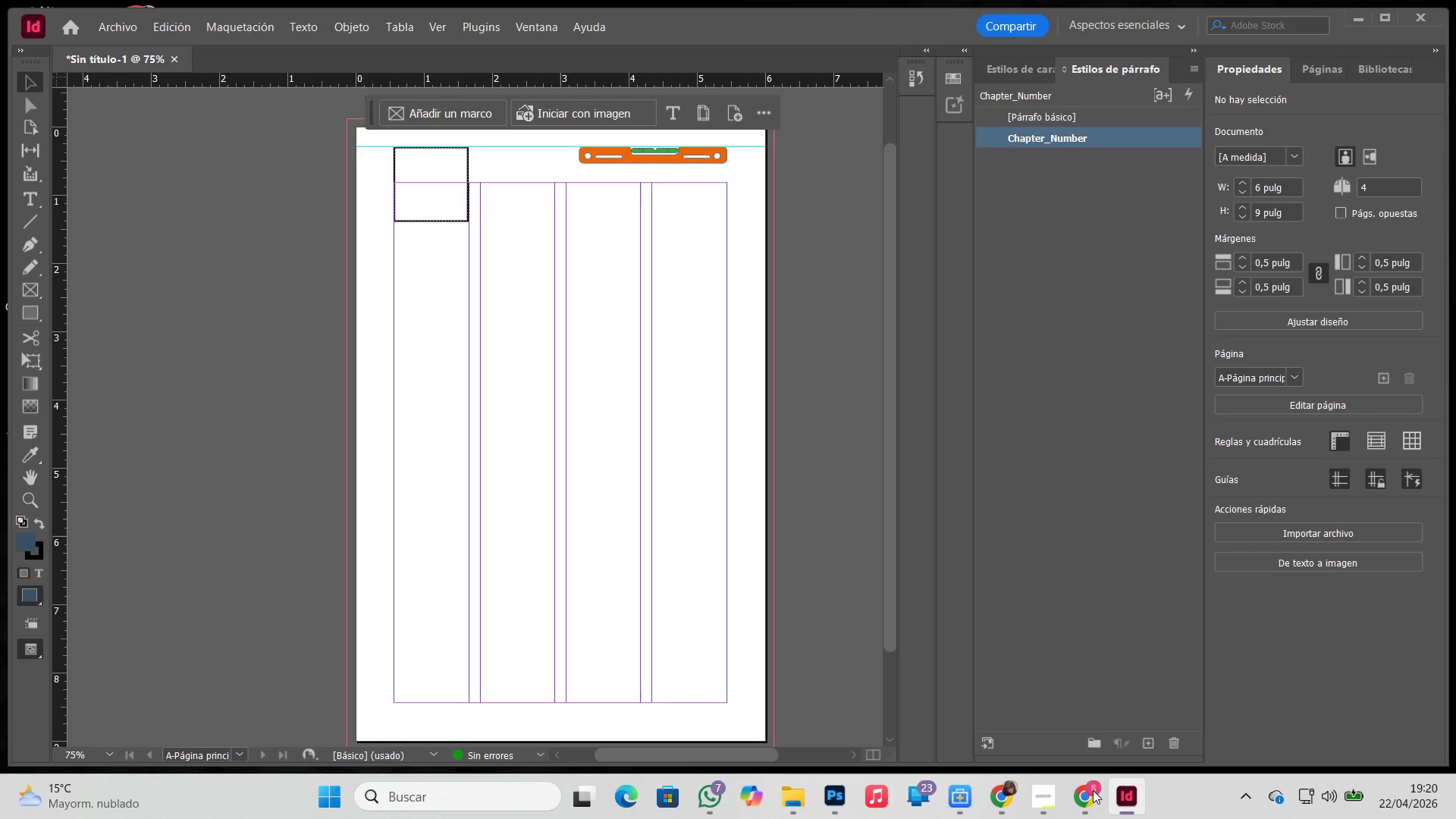 
hold_key(key=ArrowDown, duration=1.52)
 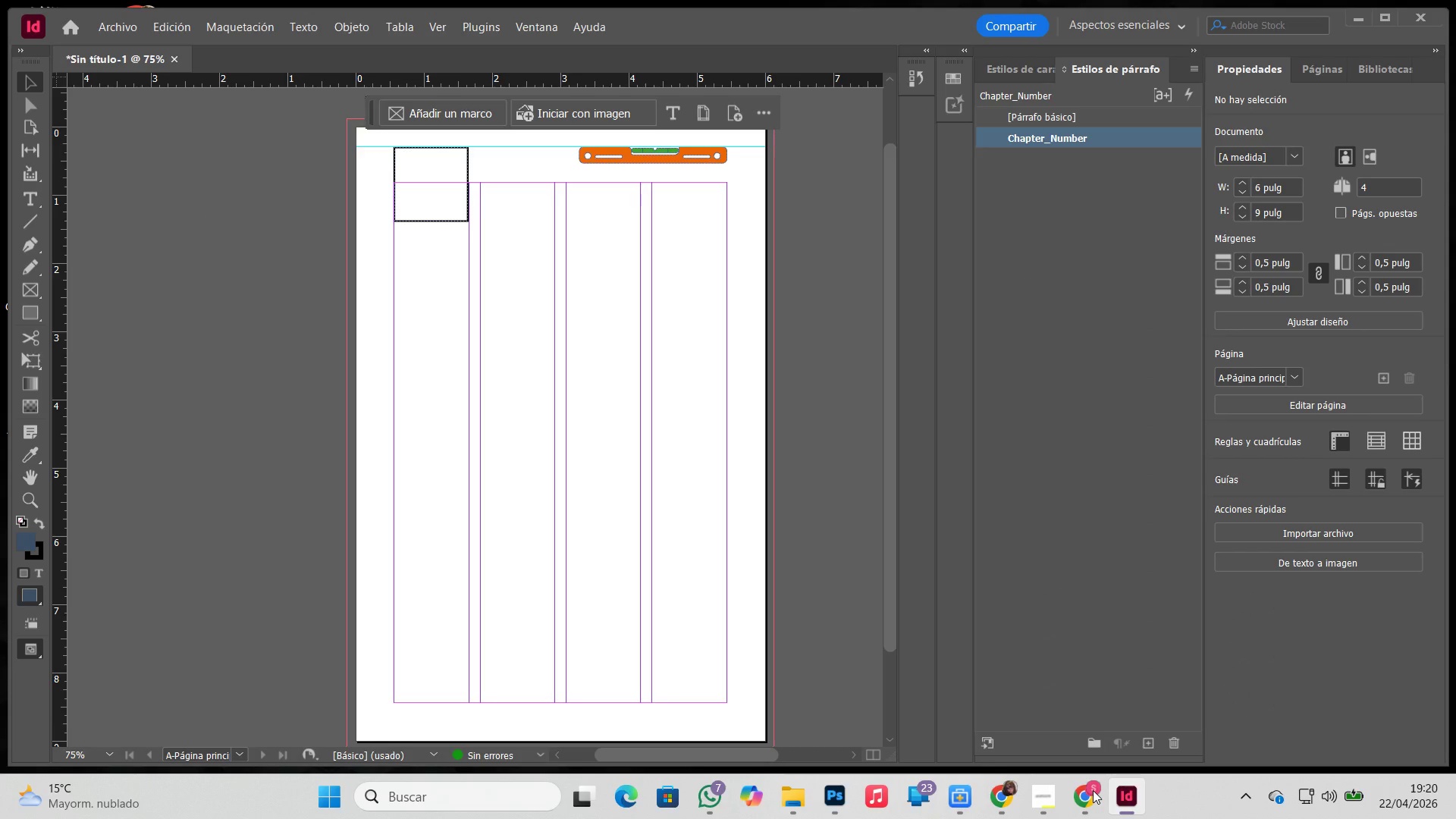 
hold_key(key=ArrowDown, duration=1.52)
 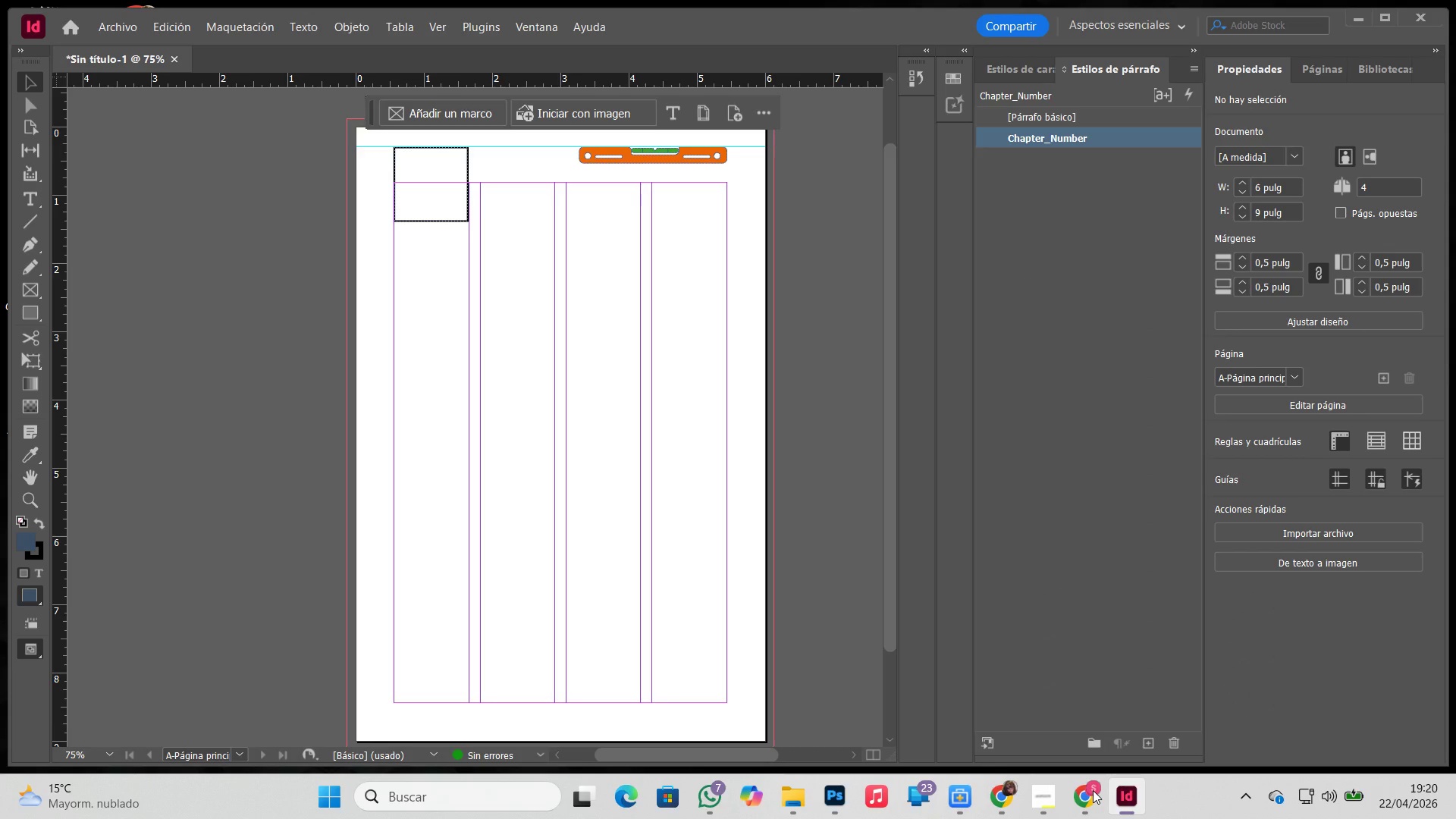 
hold_key(key=ArrowDown, duration=1.51)
 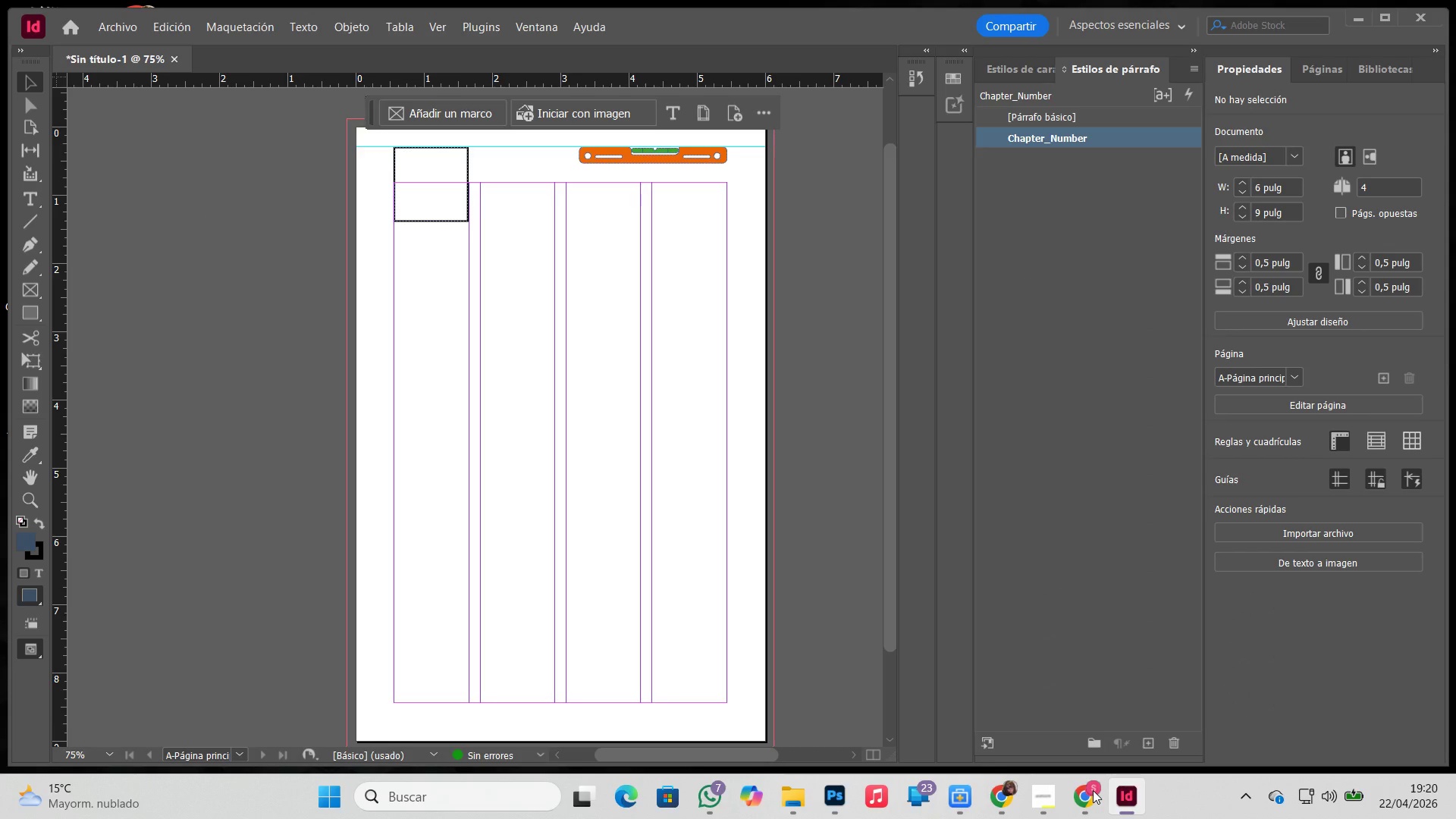 
hold_key(key=ArrowDown, duration=1.52)
 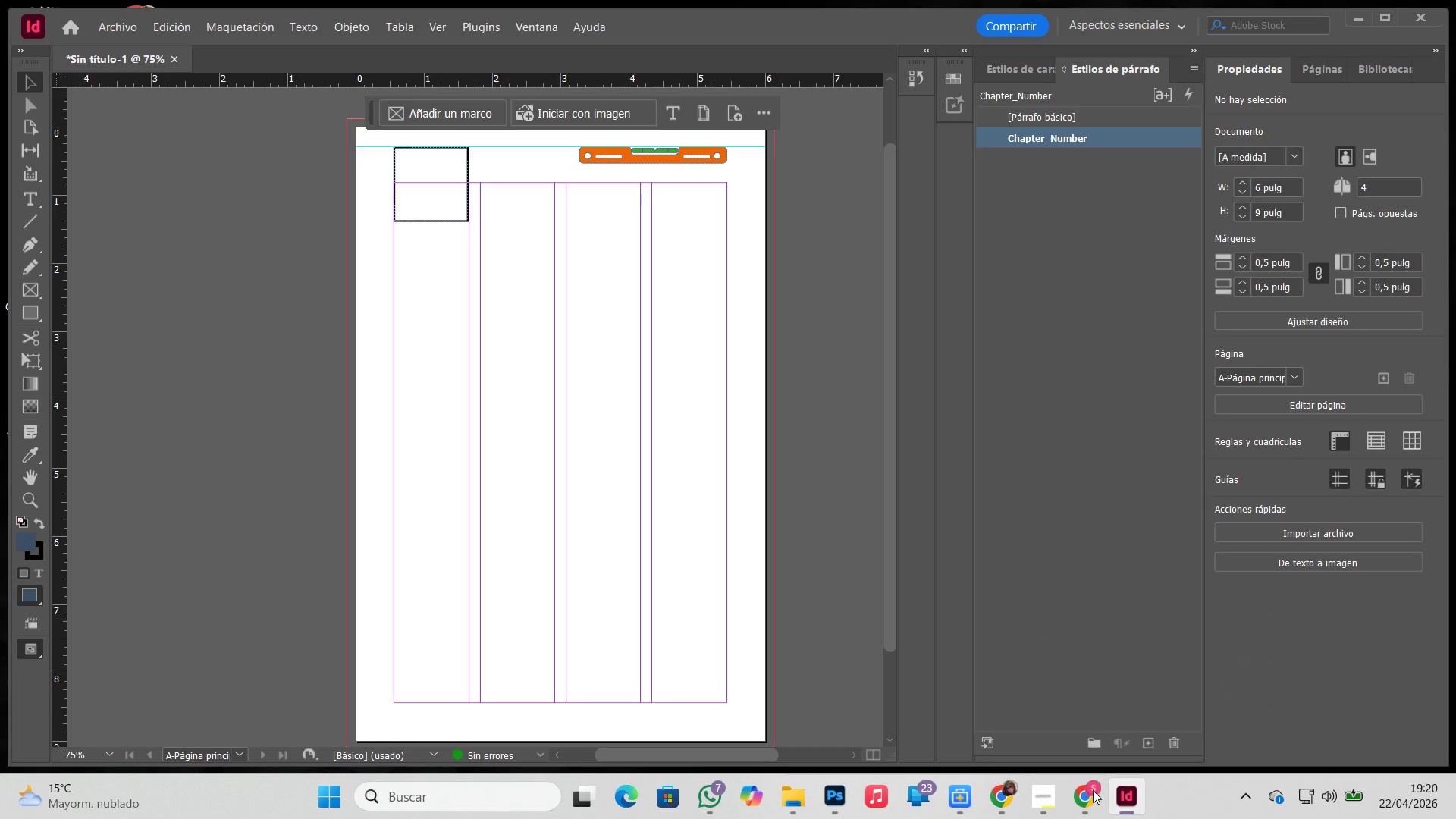 
hold_key(key=ArrowDown, duration=1.51)
 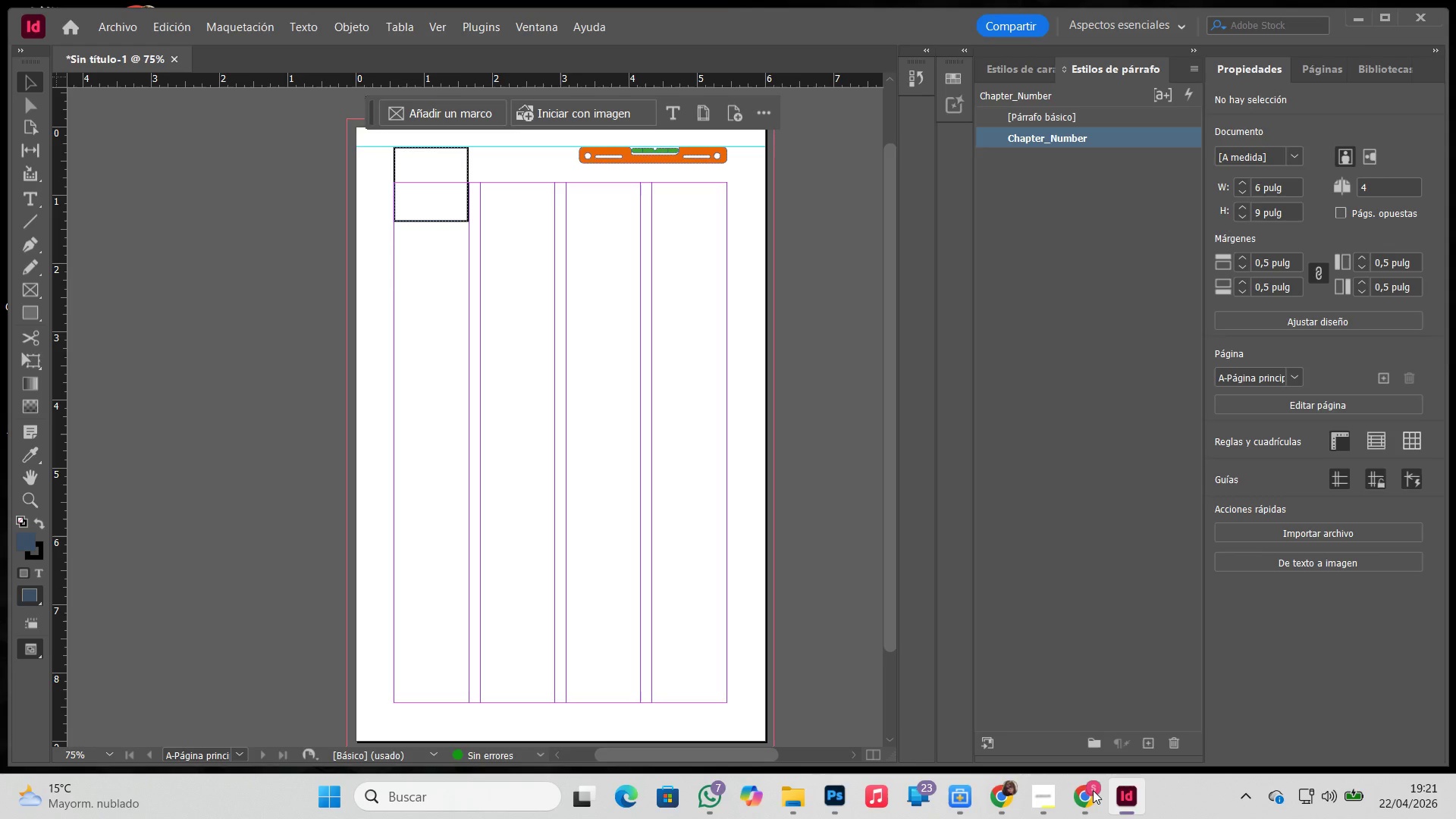 
hold_key(key=ArrowDown, duration=1.52)
 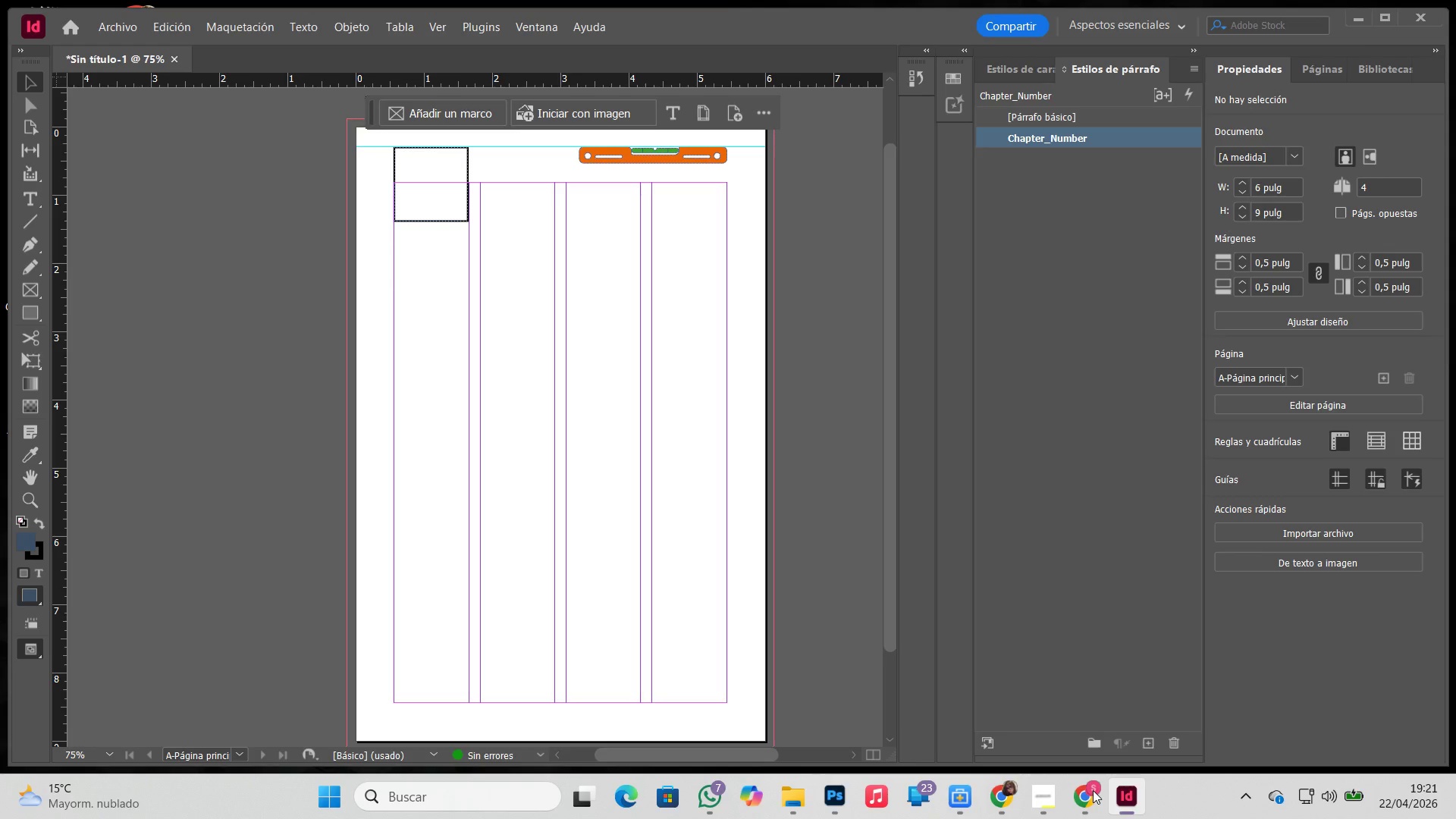 
hold_key(key=ArrowDown, duration=1.52)
 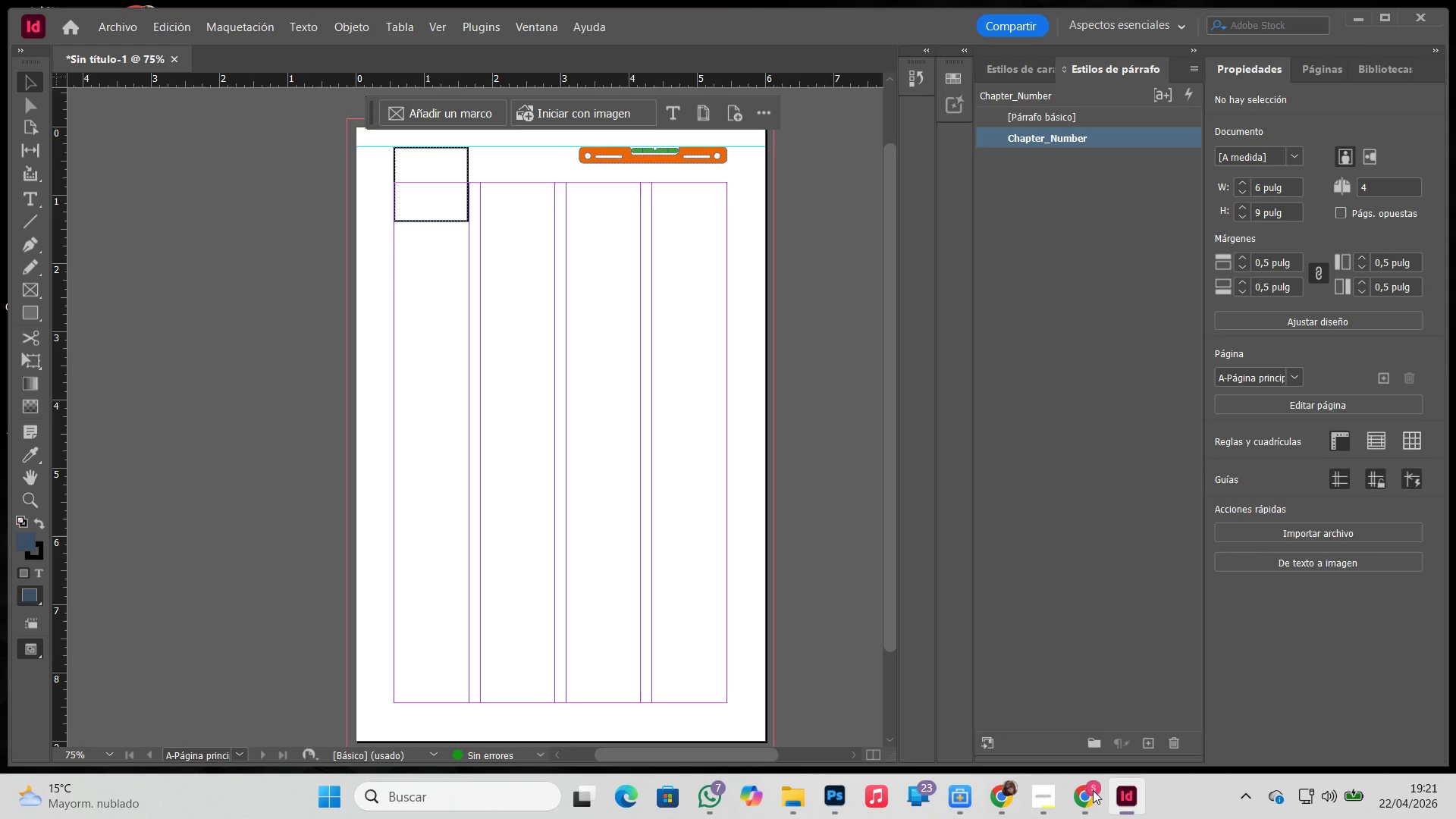 
hold_key(key=ArrowDown, duration=1.51)
 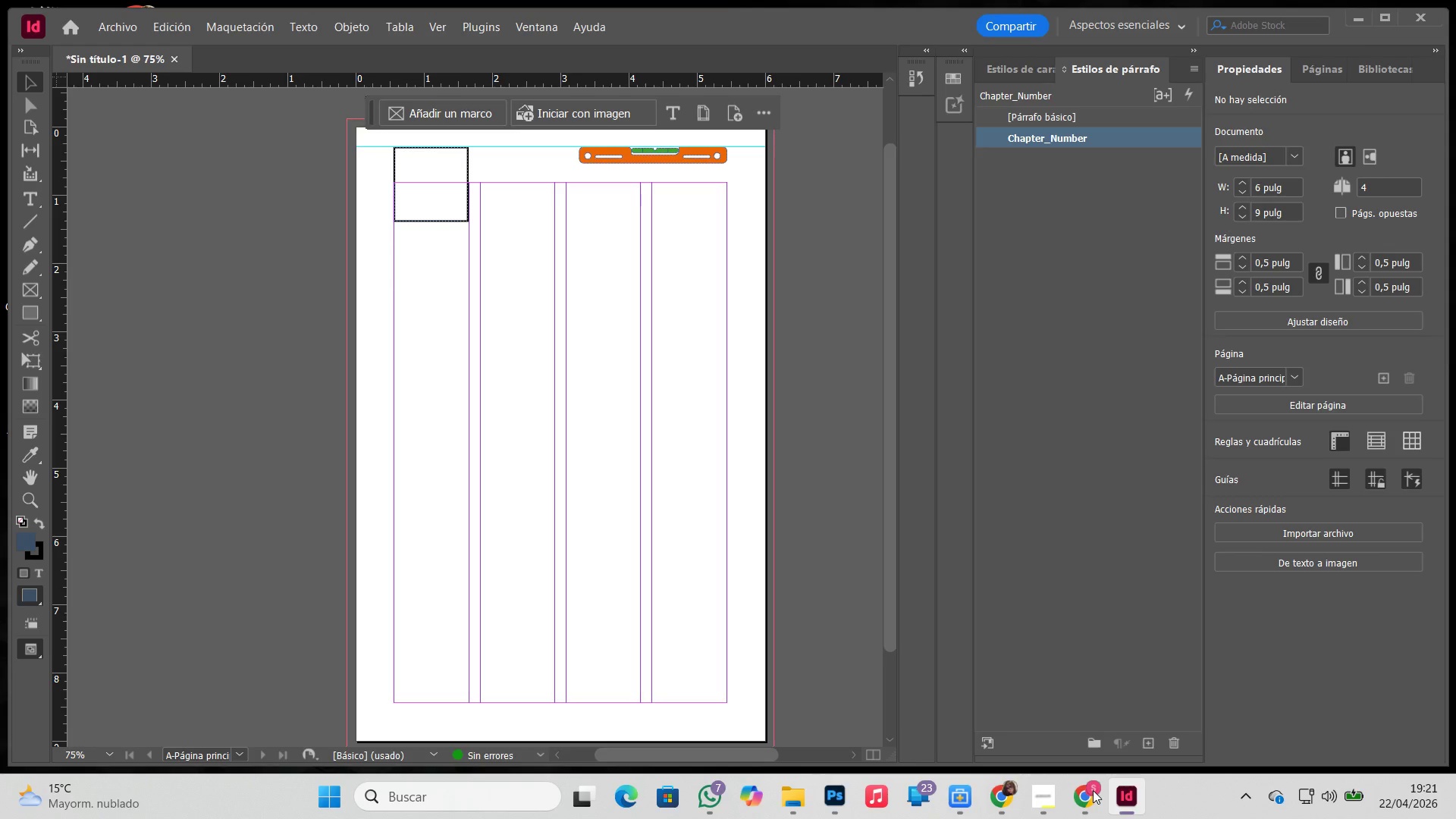 
hold_key(key=ArrowDown, duration=1.52)
 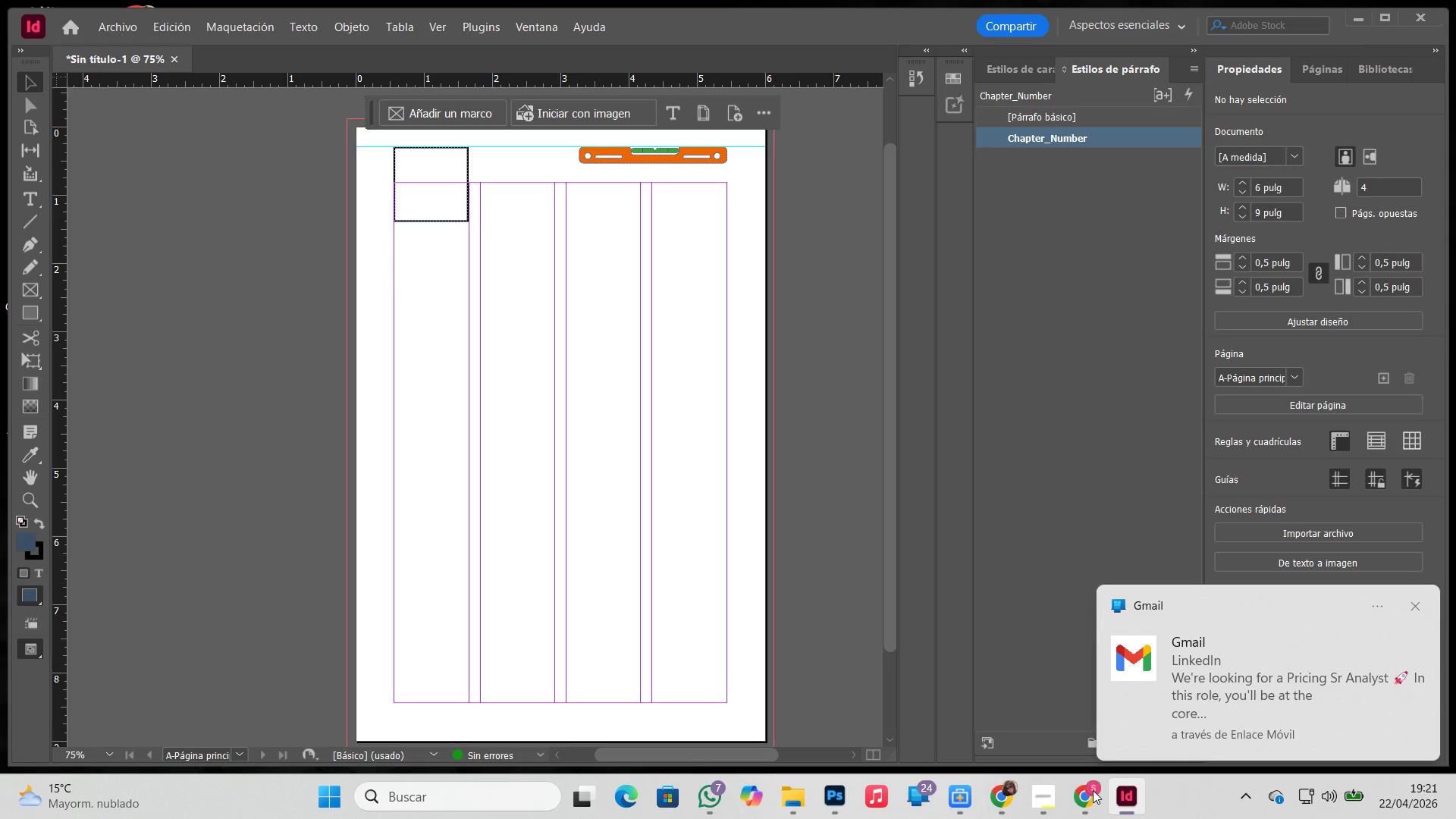 
hold_key(key=ArrowDown, duration=1.5)
 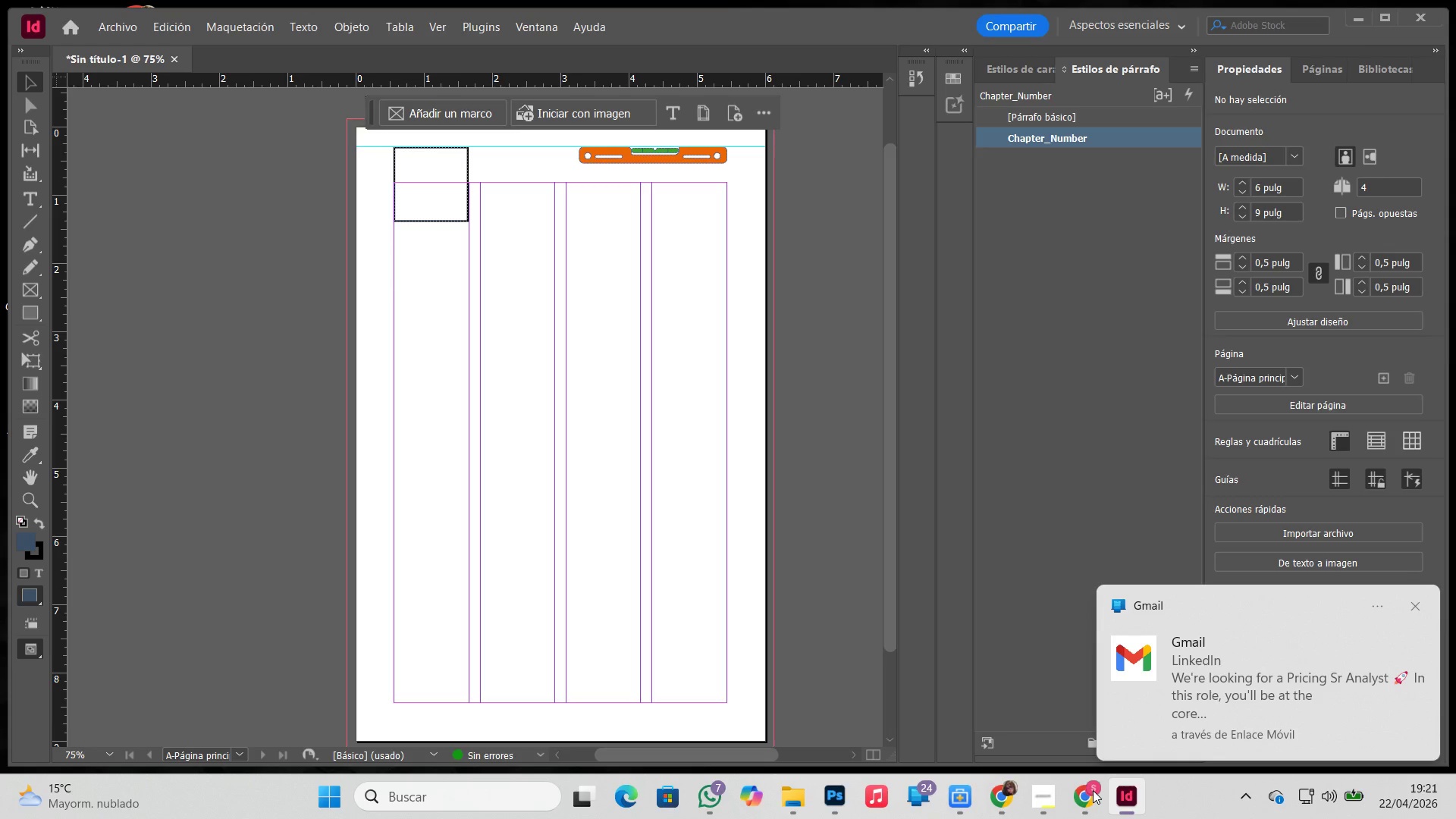 
hold_key(key=ArrowDown, duration=1.52)
 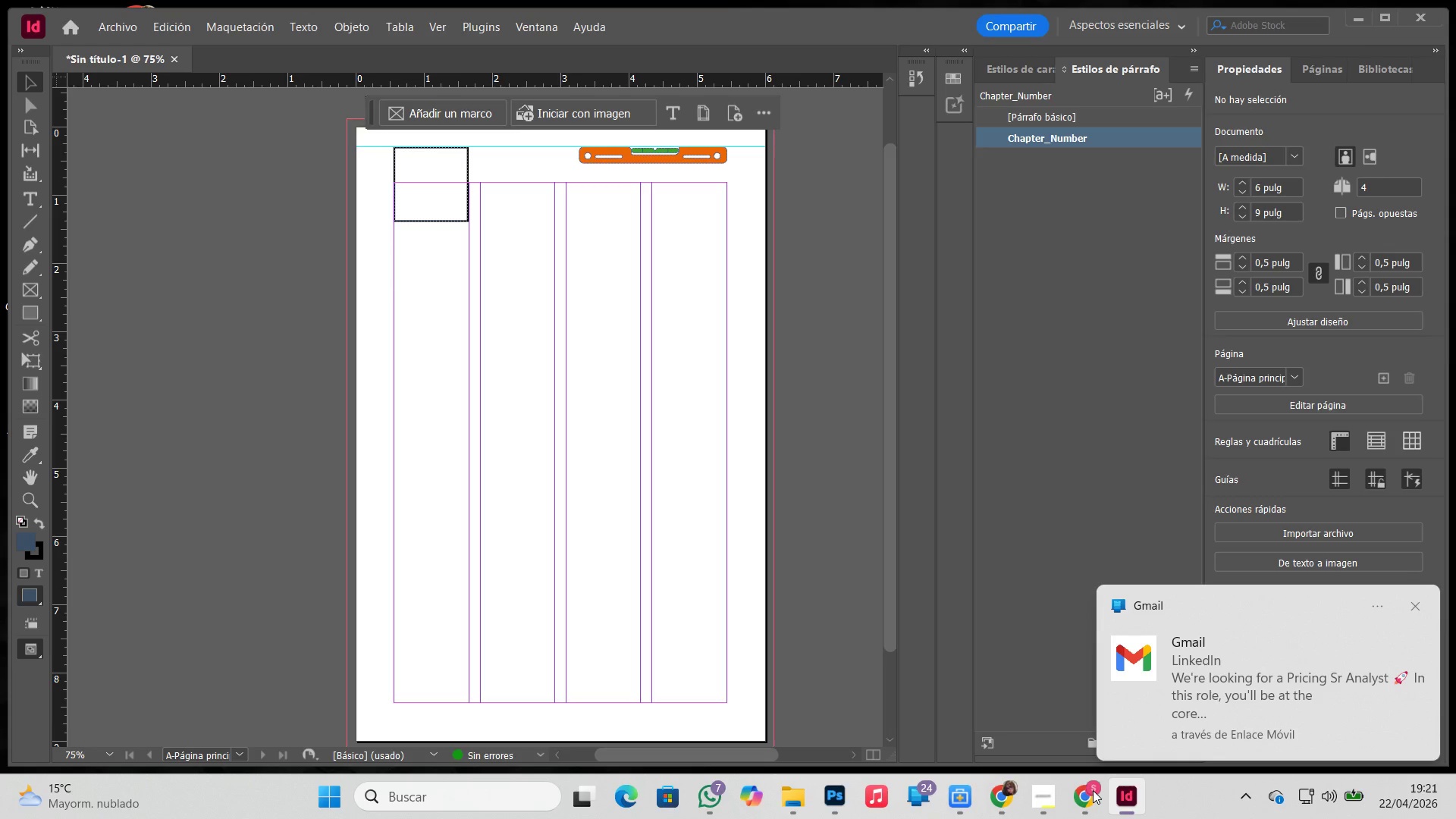 
hold_key(key=ArrowDown, duration=1.51)
 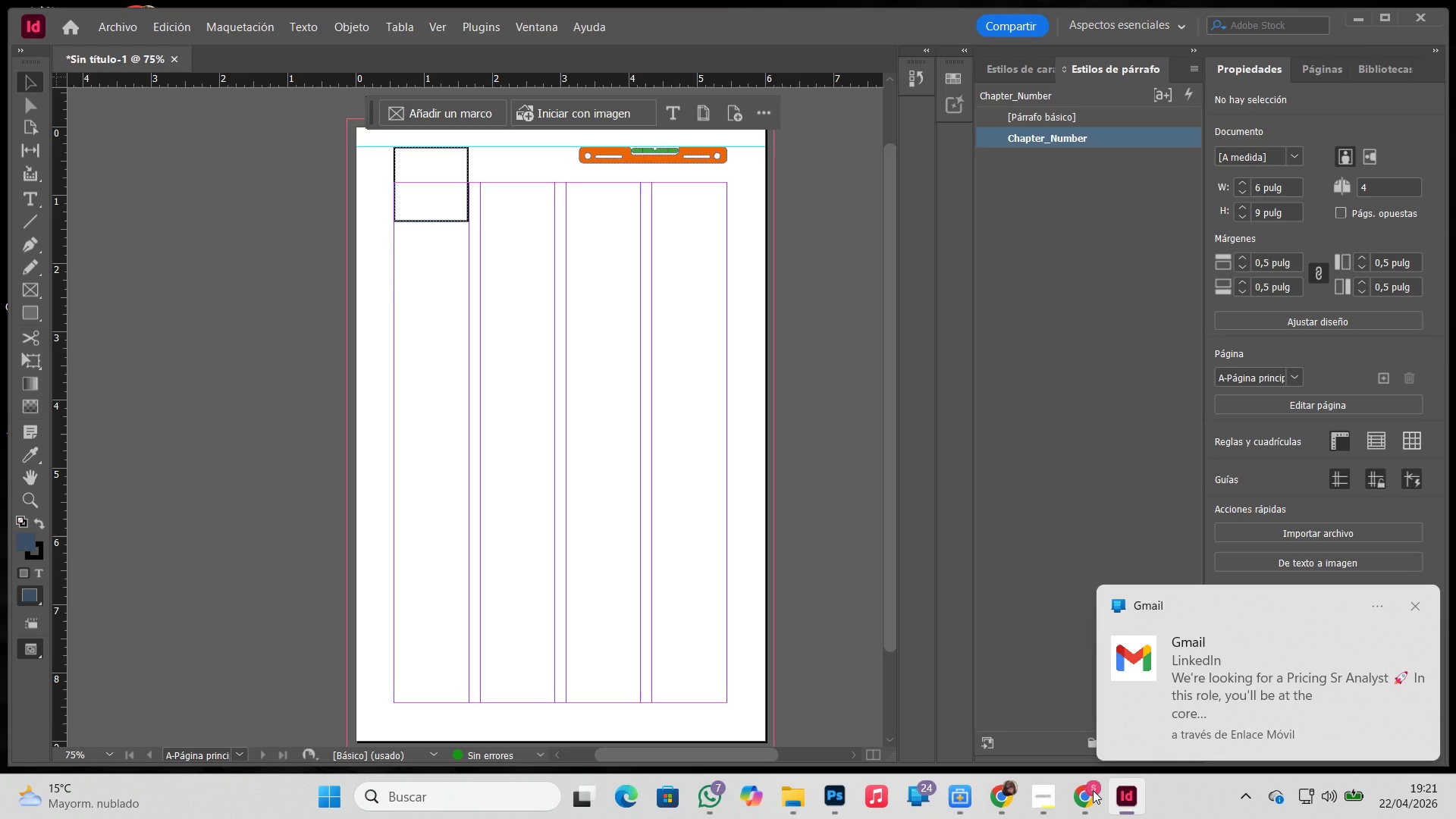 
hold_key(key=ArrowDown, duration=1.52)
 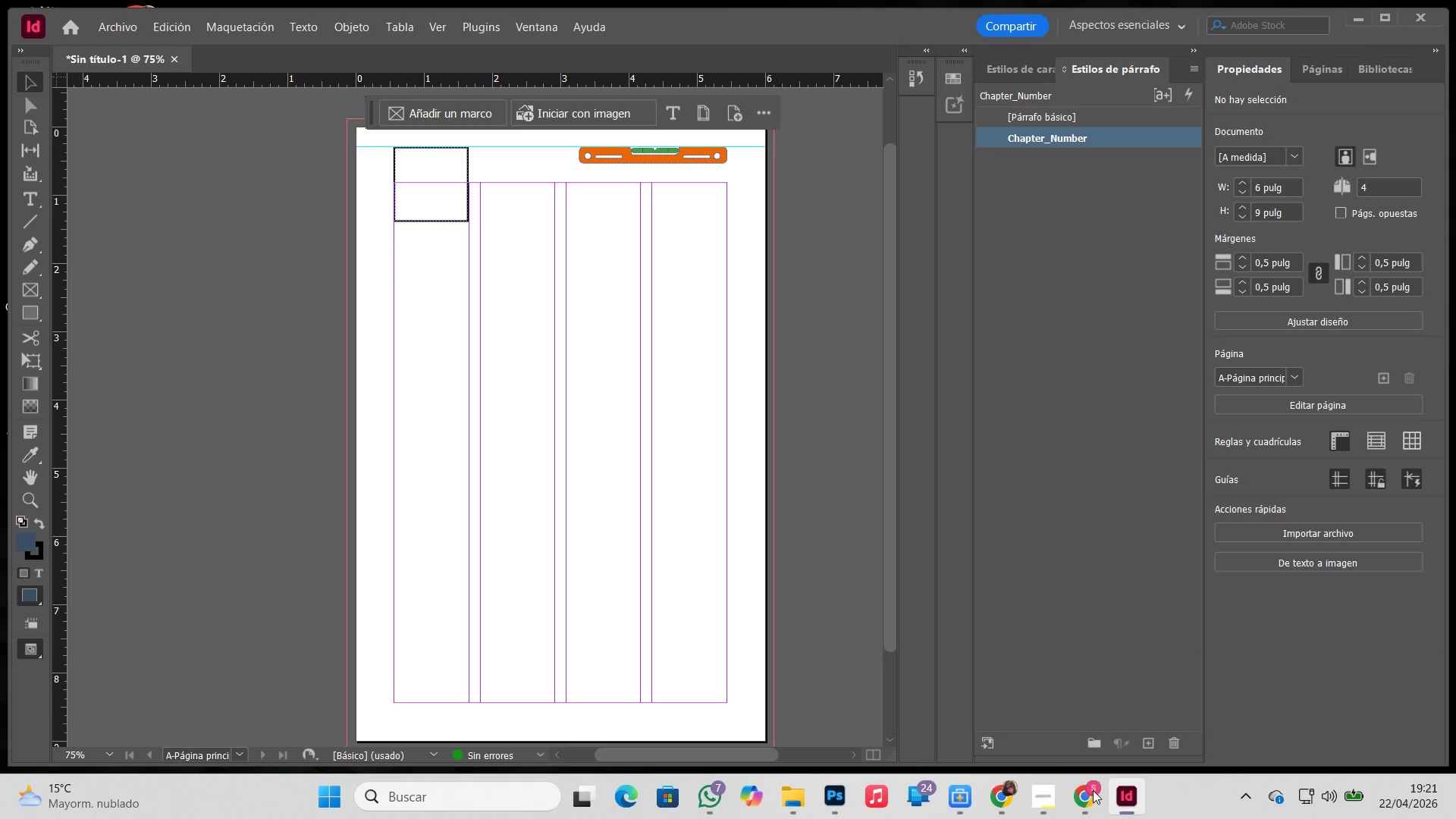 
hold_key(key=ArrowDown, duration=1.51)
 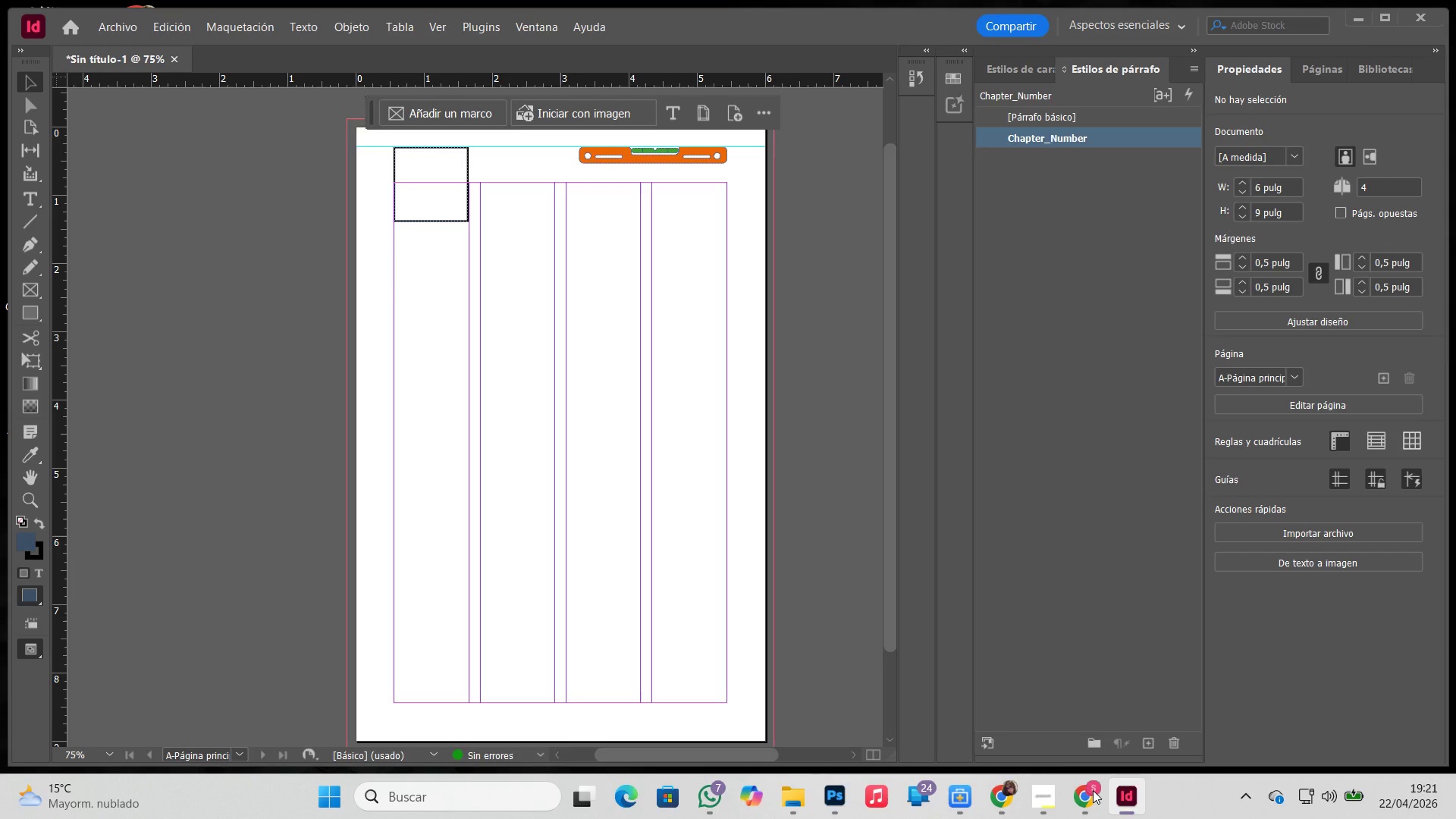 
hold_key(key=ArrowDown, duration=1.52)
 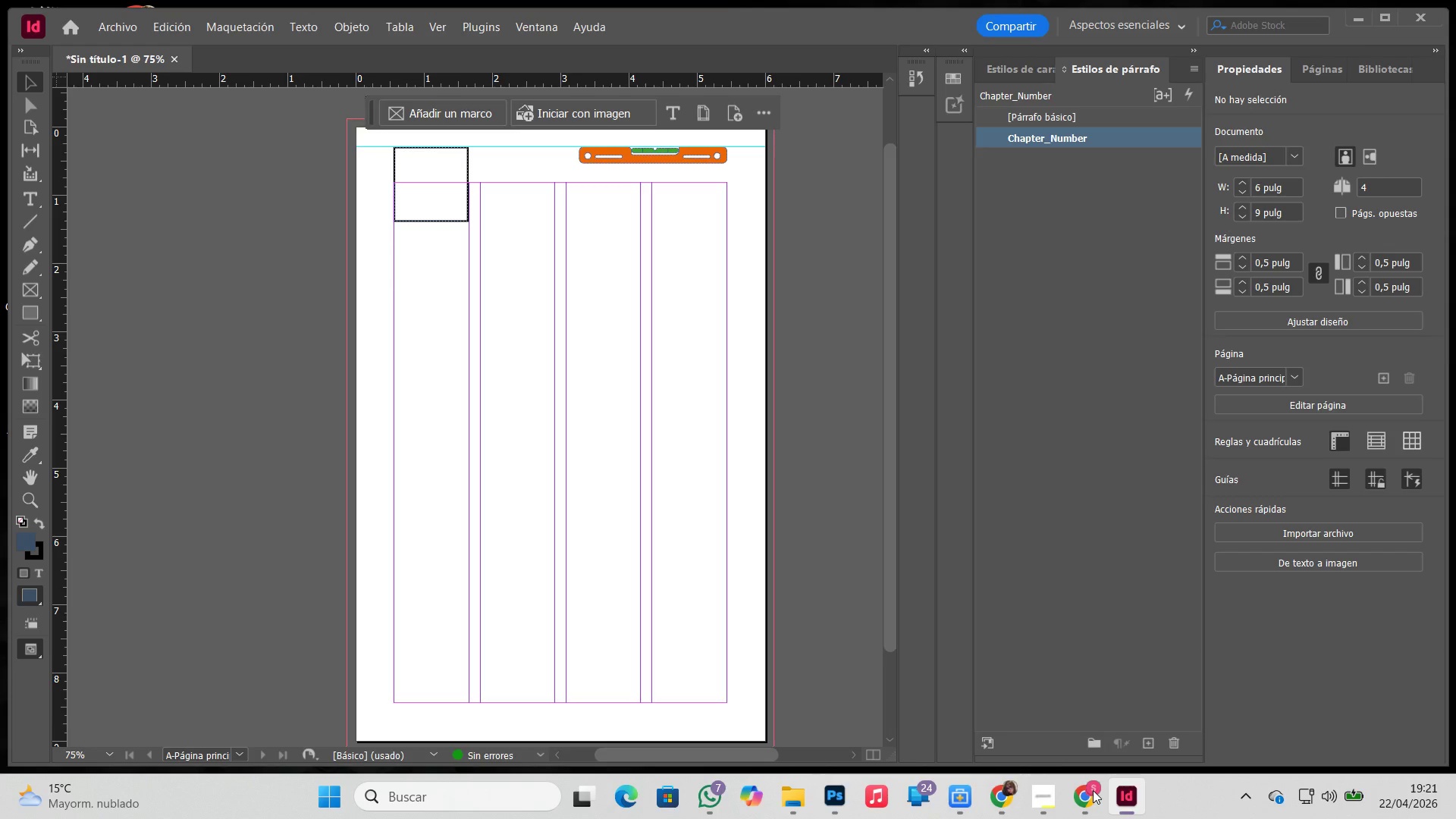 
hold_key(key=ArrowDown, duration=1.53)
 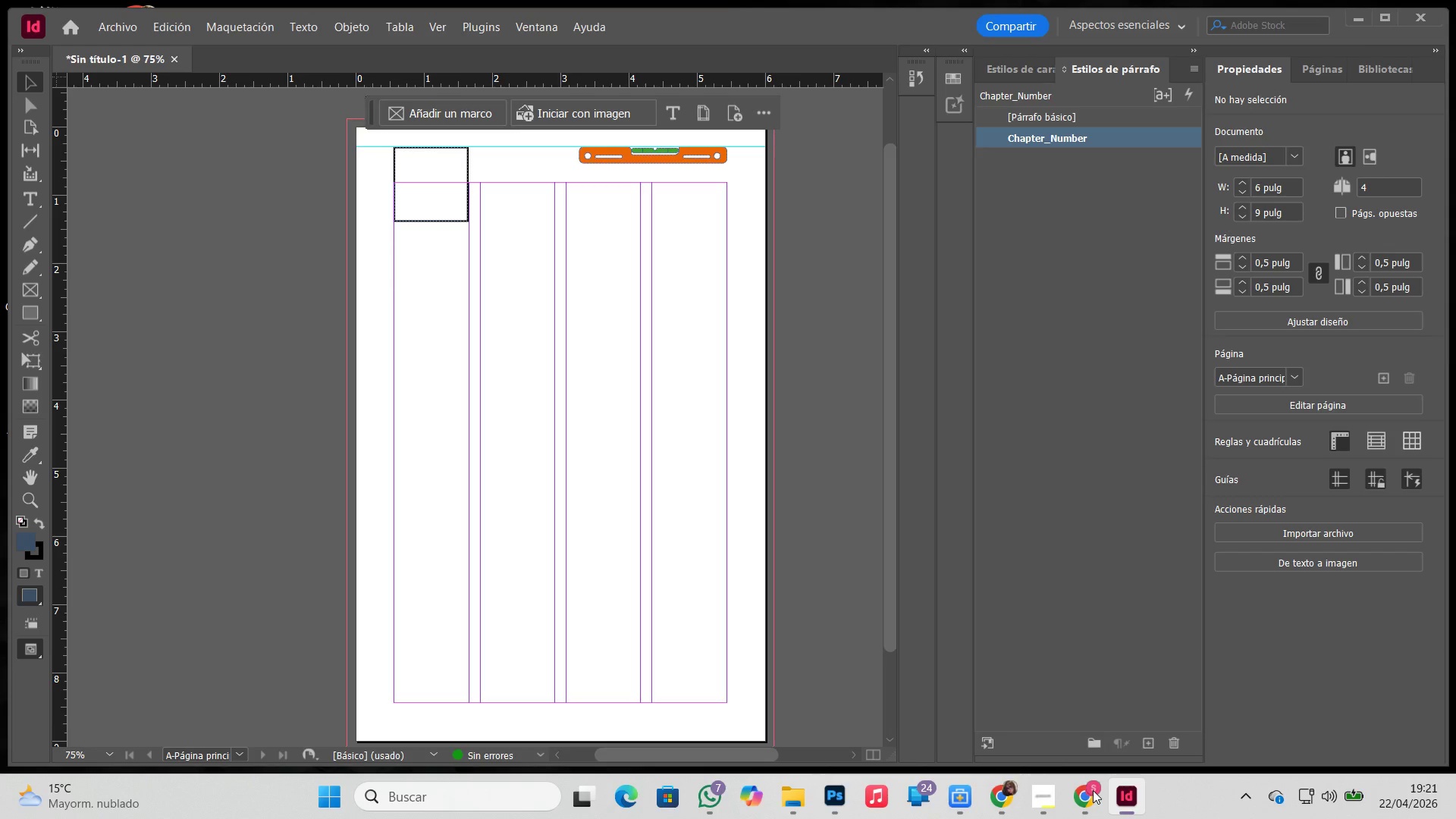 
hold_key(key=ArrowDown, duration=1.52)
 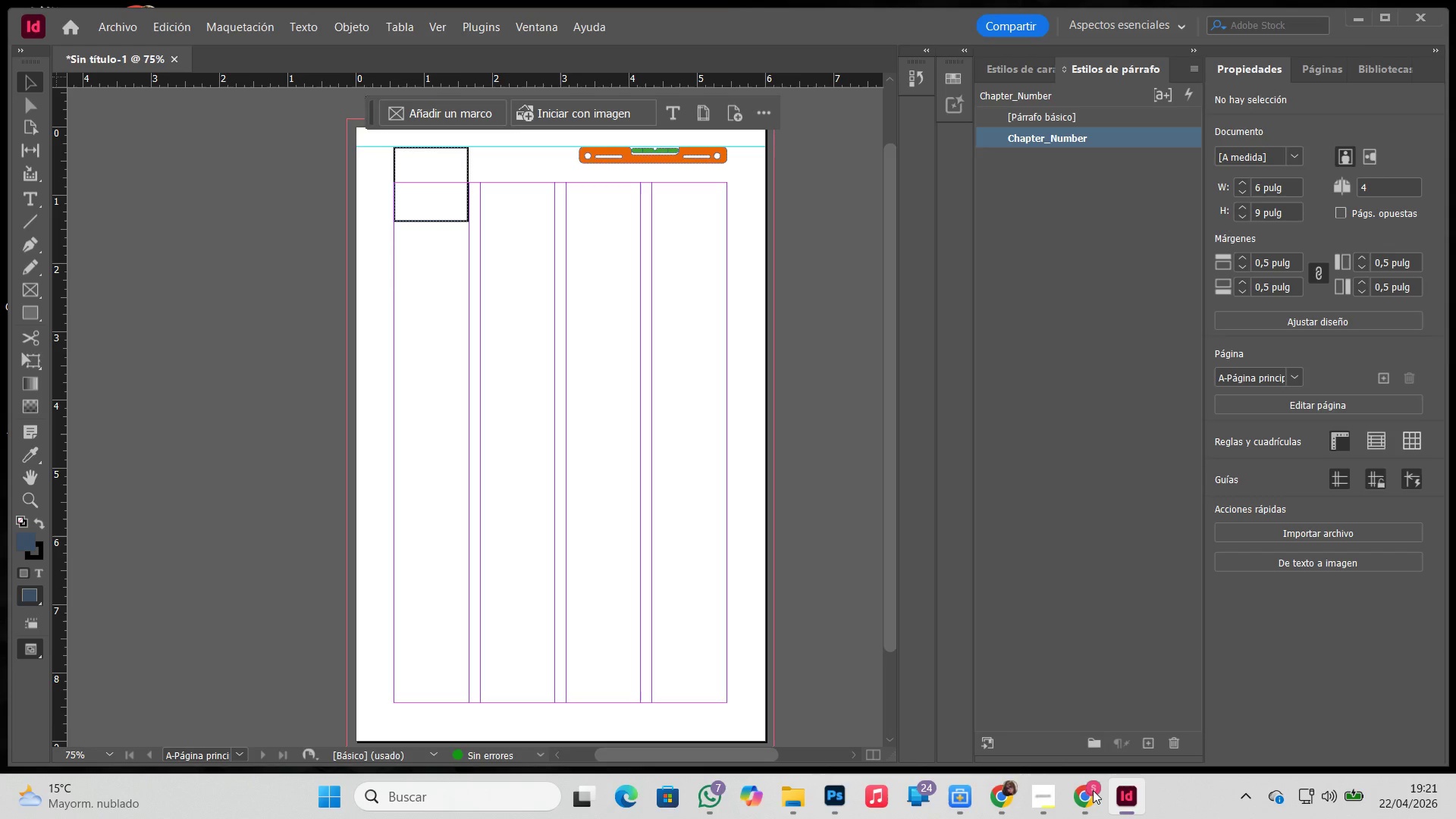 
hold_key(key=ArrowDown, duration=1.52)
 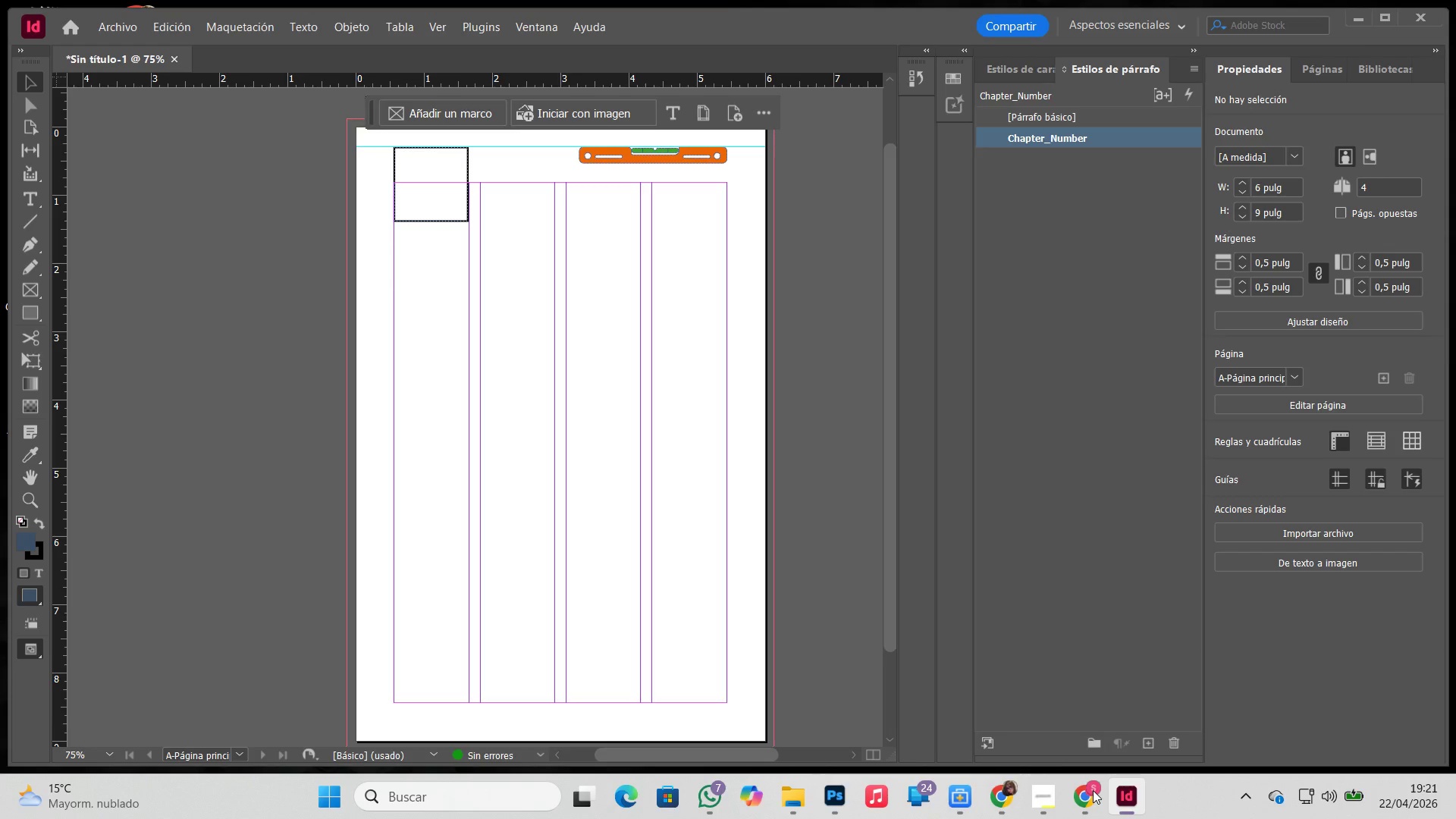 
hold_key(key=ArrowDown, duration=1.51)
 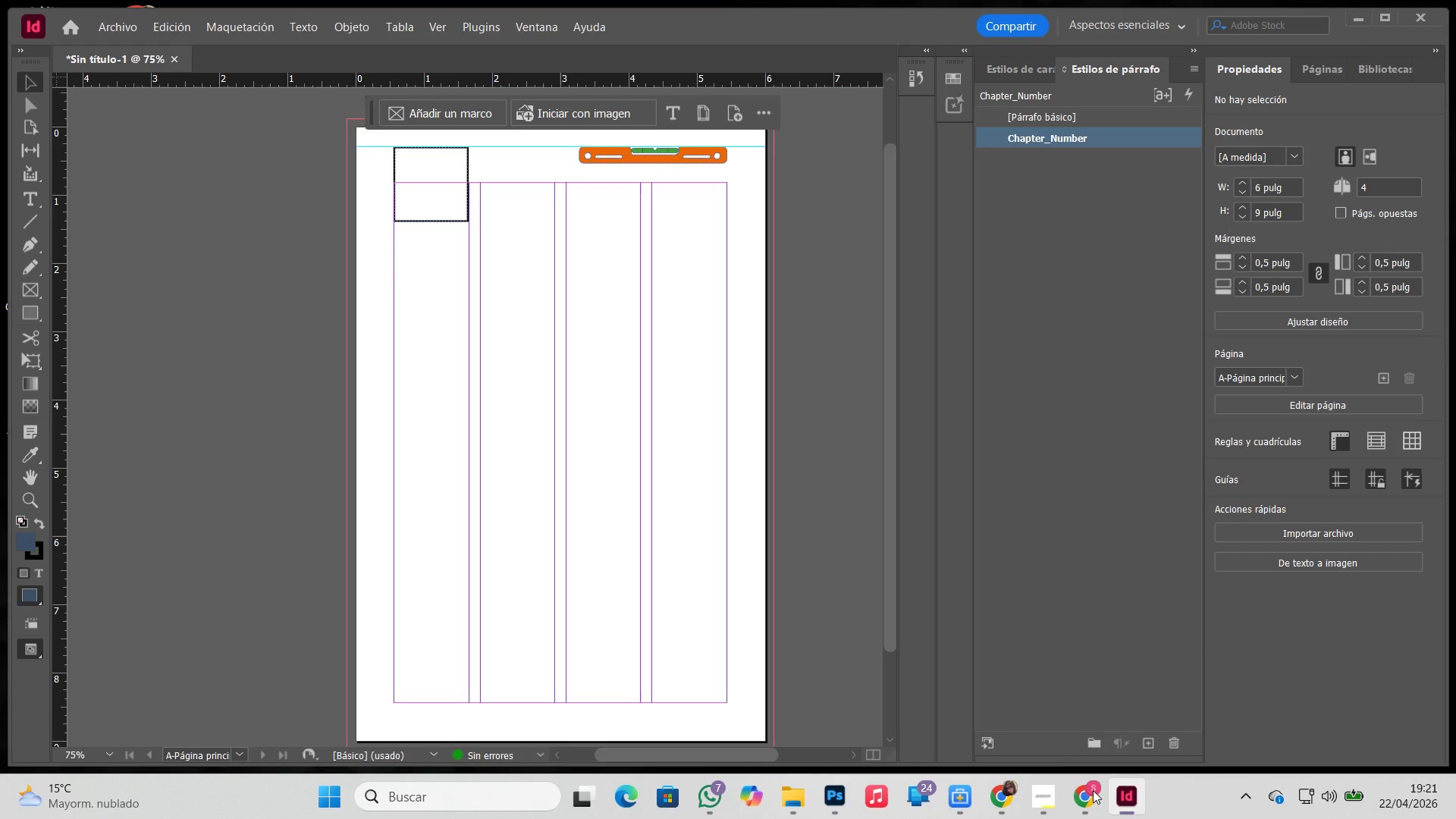 
hold_key(key=ArrowDown, duration=1.52)
 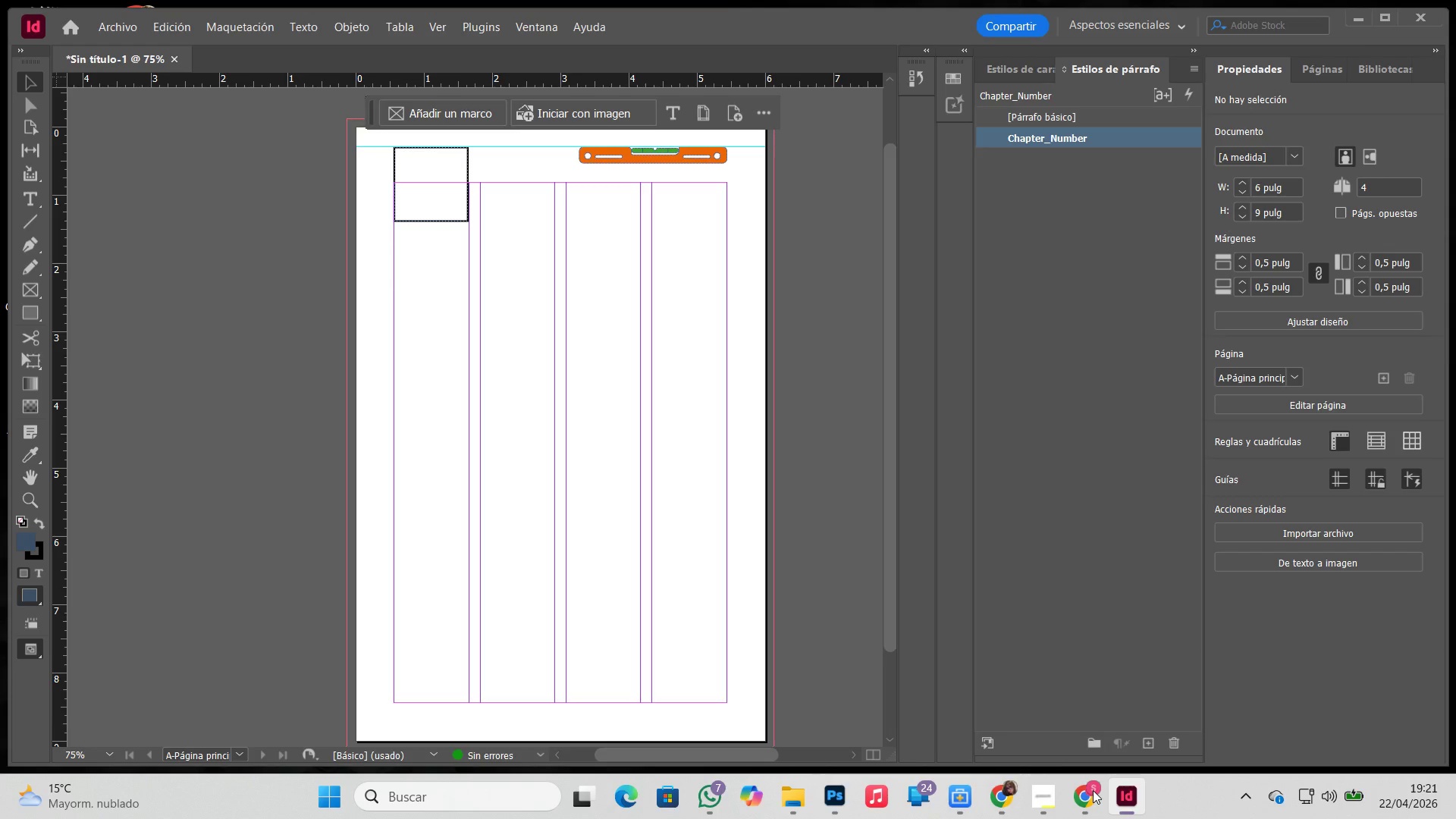 
hold_key(key=ArrowDown, duration=1.51)
 